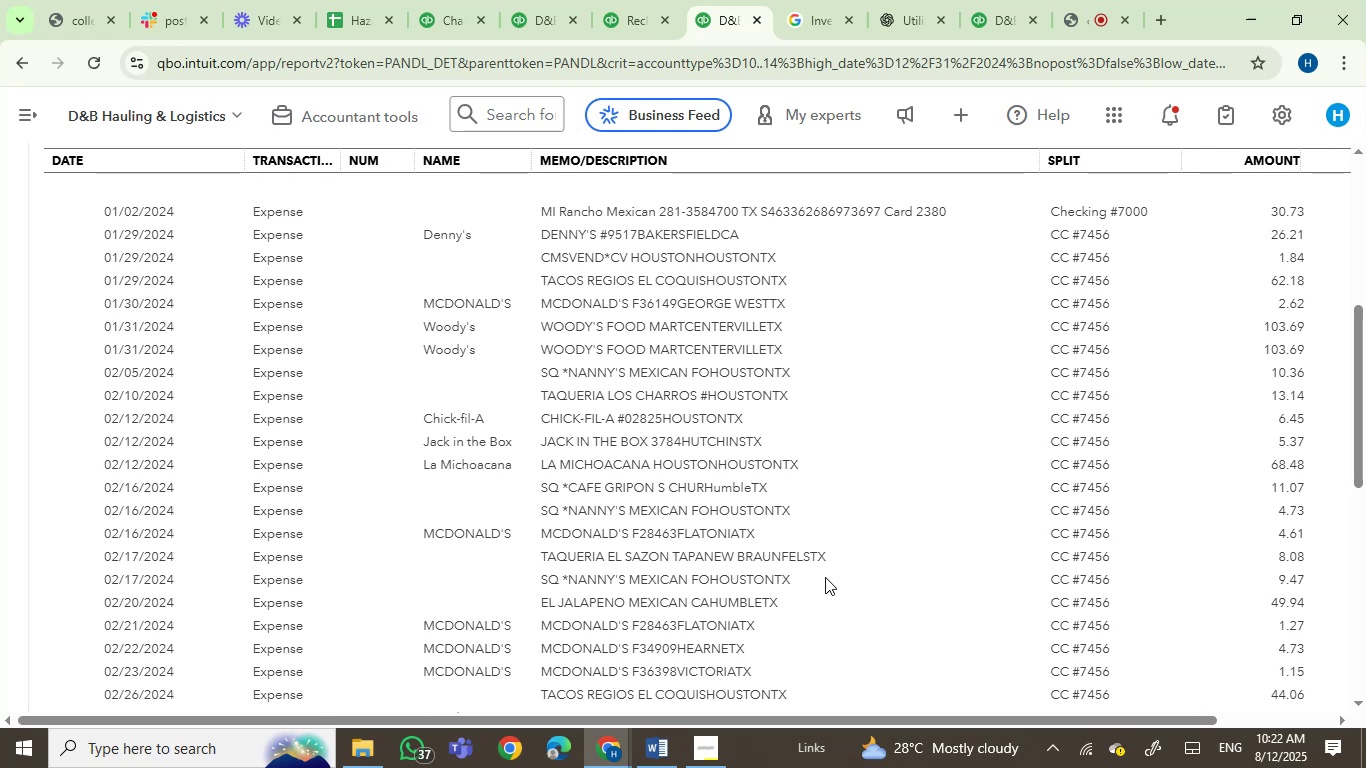 
scroll: coordinate [822, 583], scroll_direction: up, amount: 1.0
 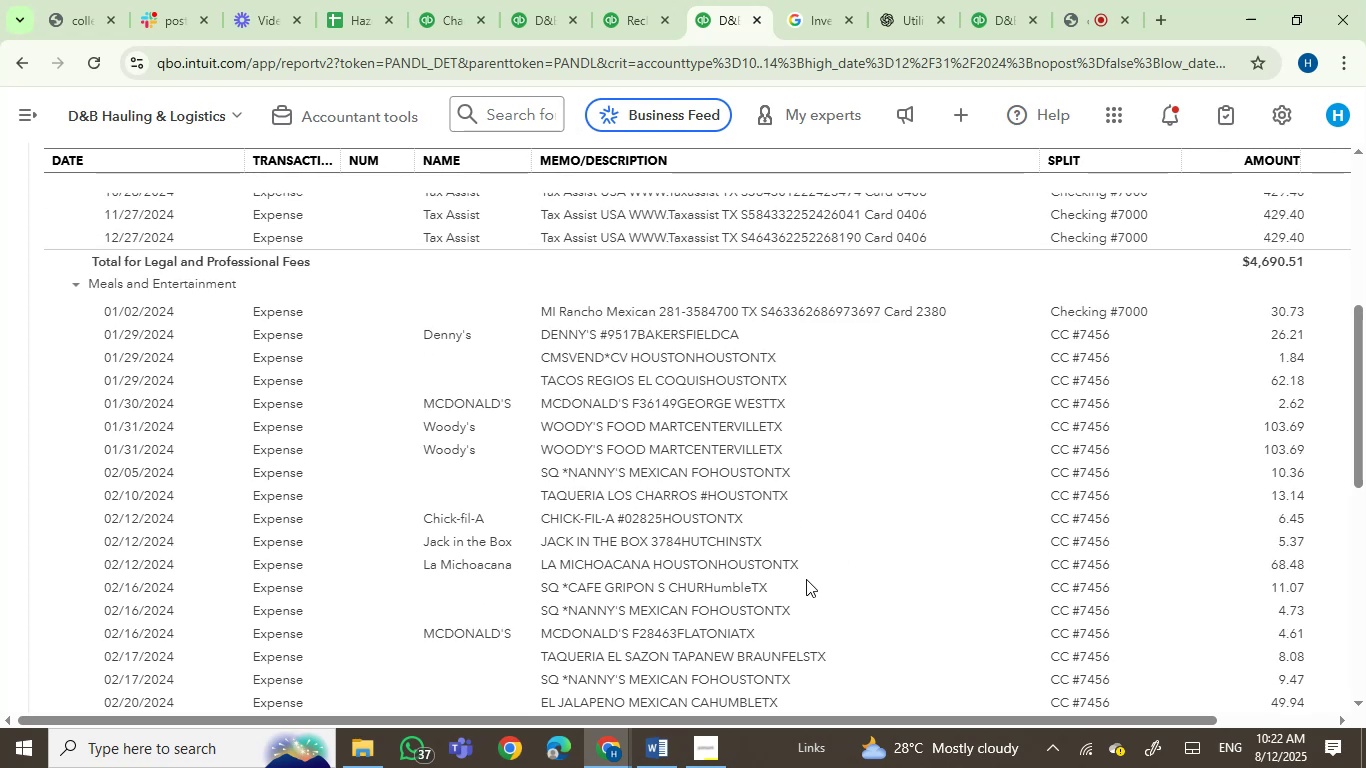 
scroll: coordinate [667, 376], scroll_direction: down, amount: 3.0
 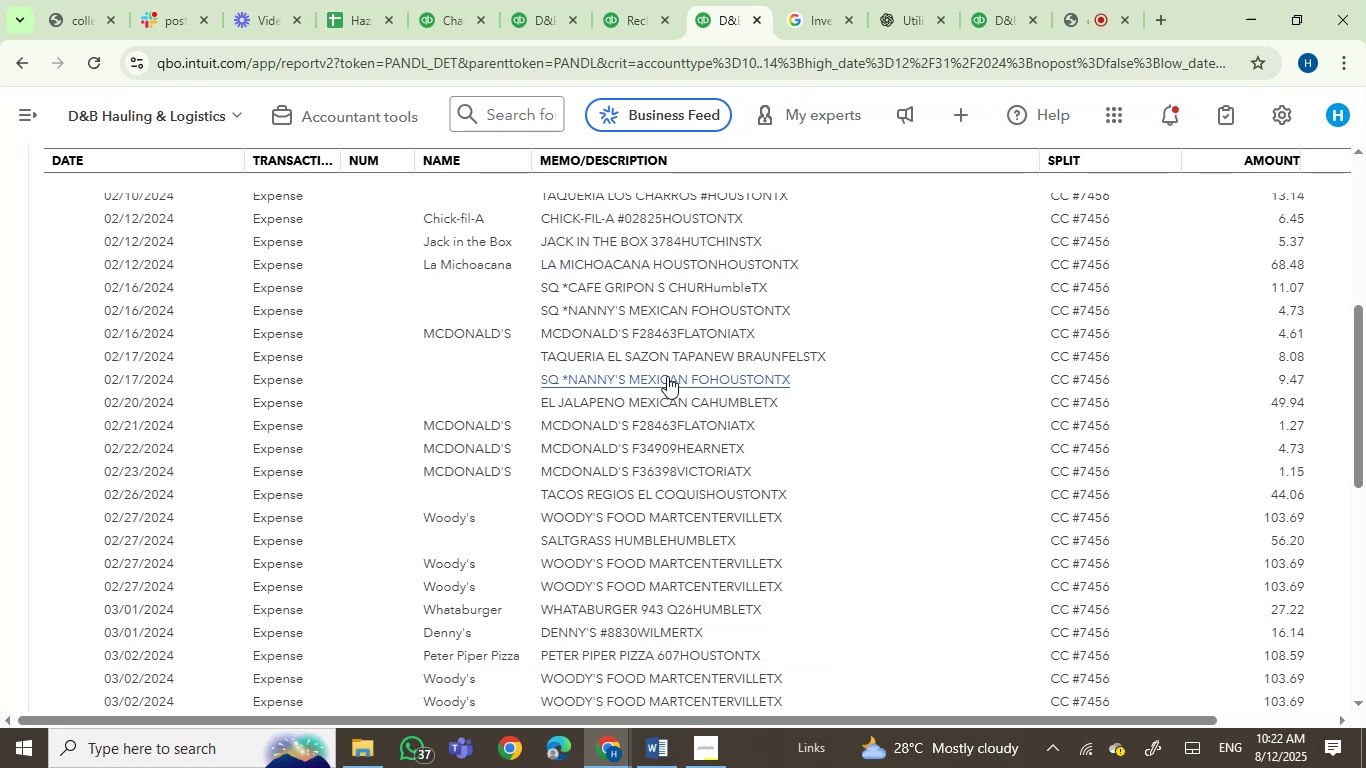 
wait(6.55)
 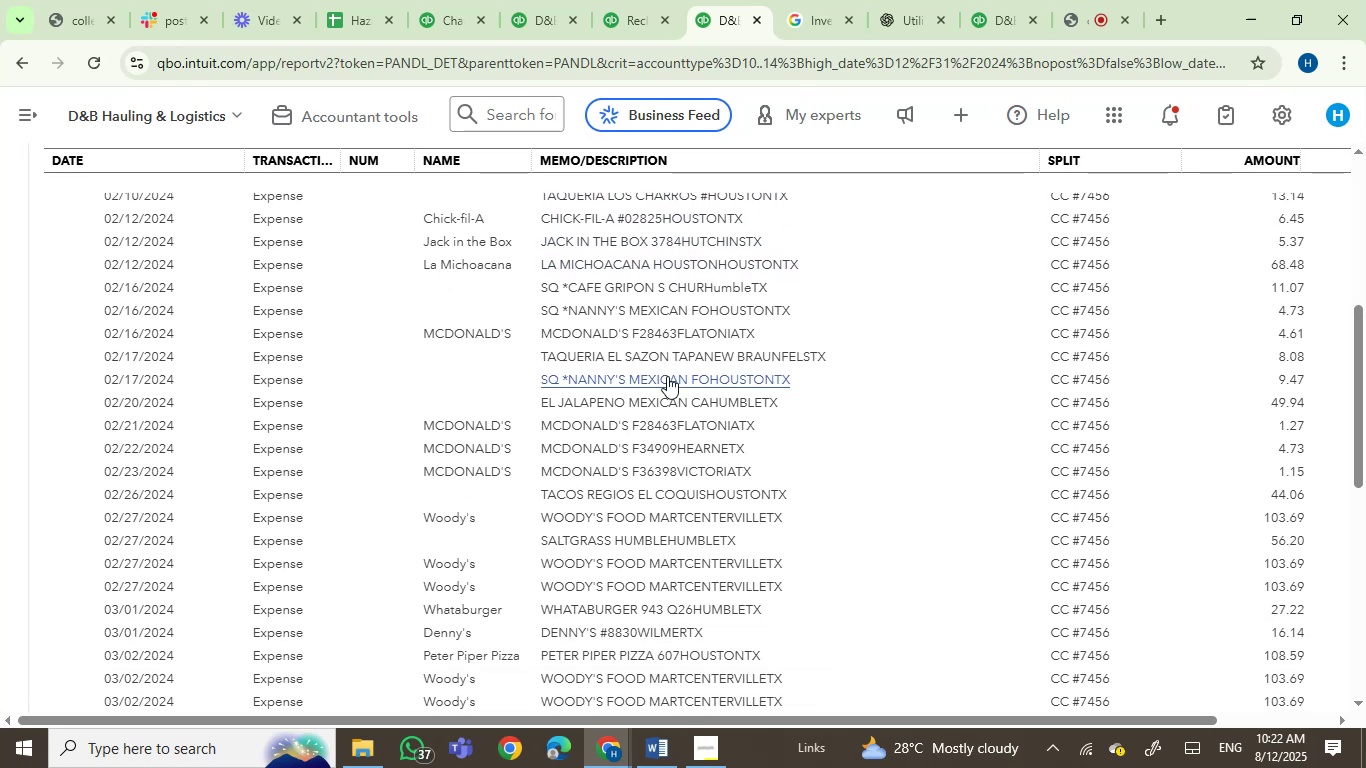 
scroll: coordinate [671, 414], scroll_direction: down, amount: 2.0
 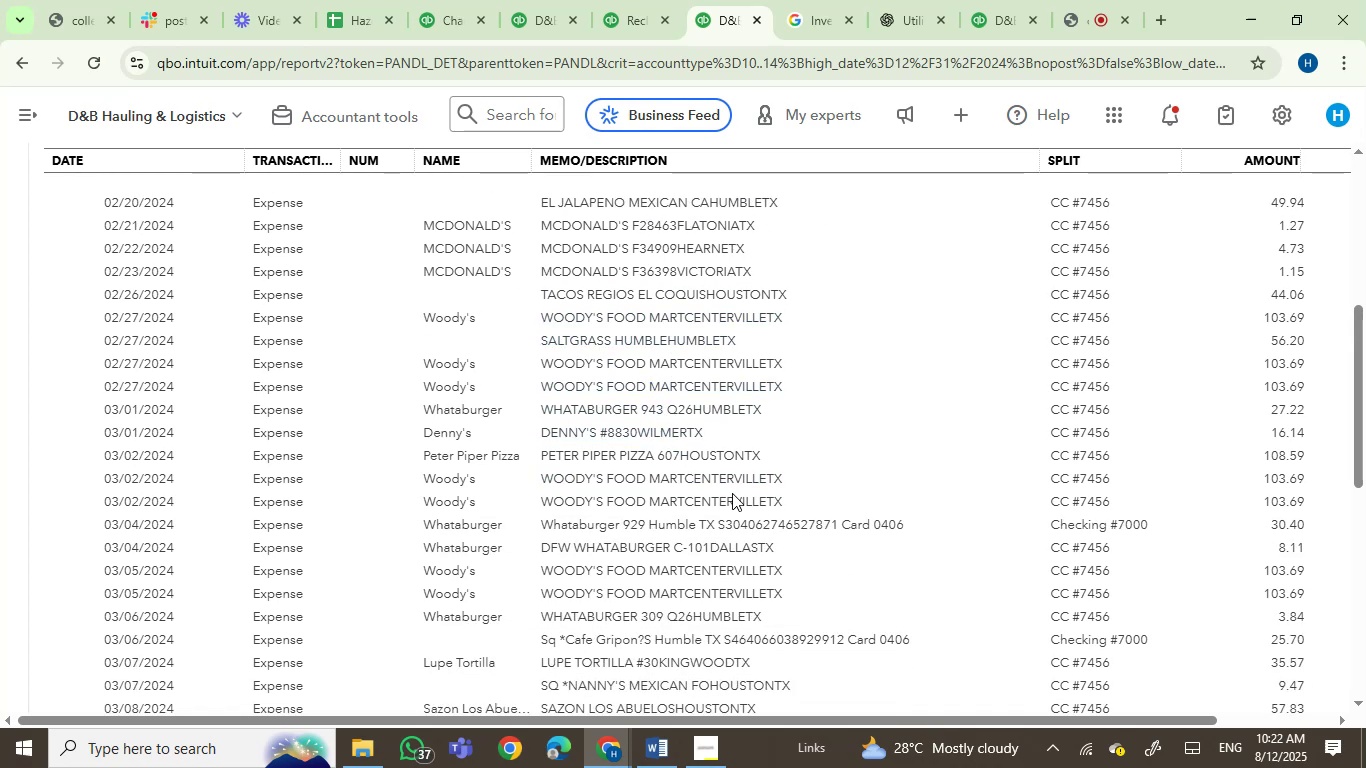 
wait(6.25)
 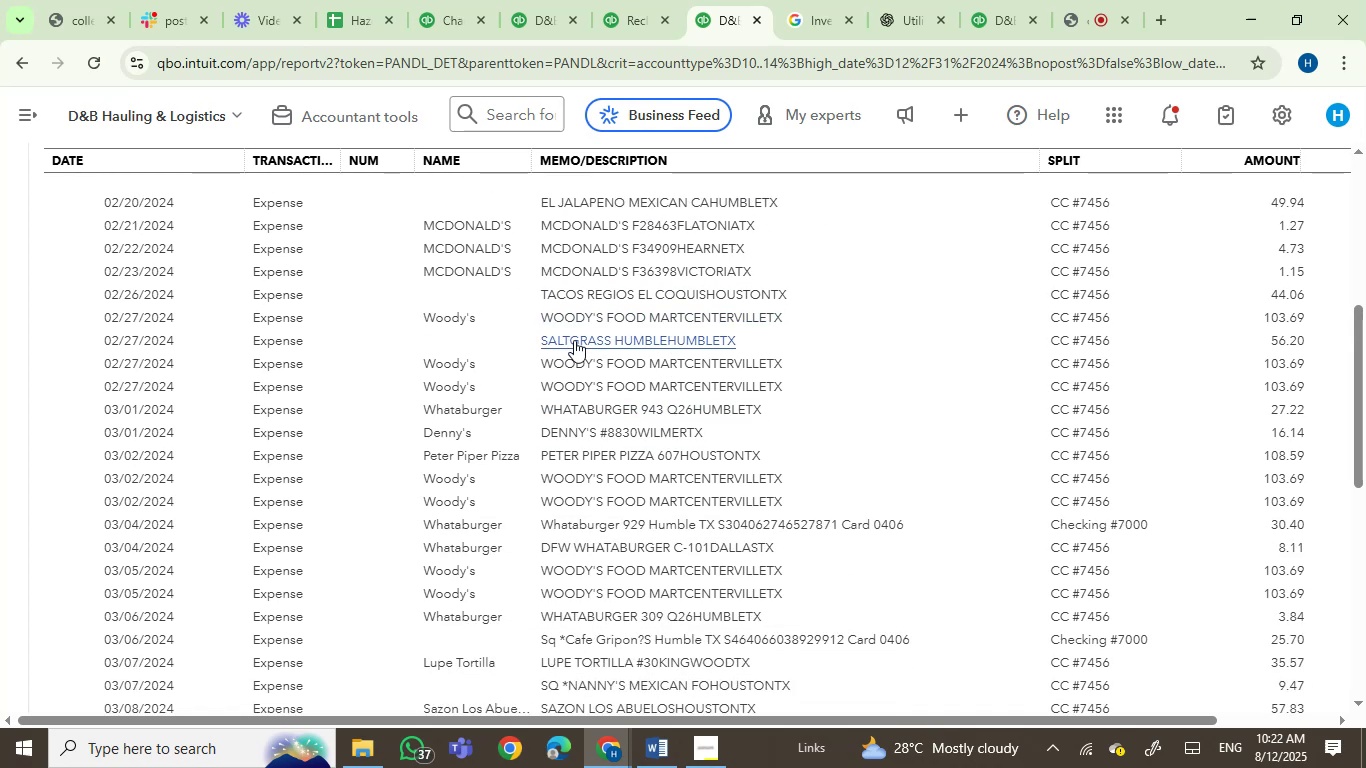 
scroll: coordinate [548, 437], scroll_direction: down, amount: 2.0
 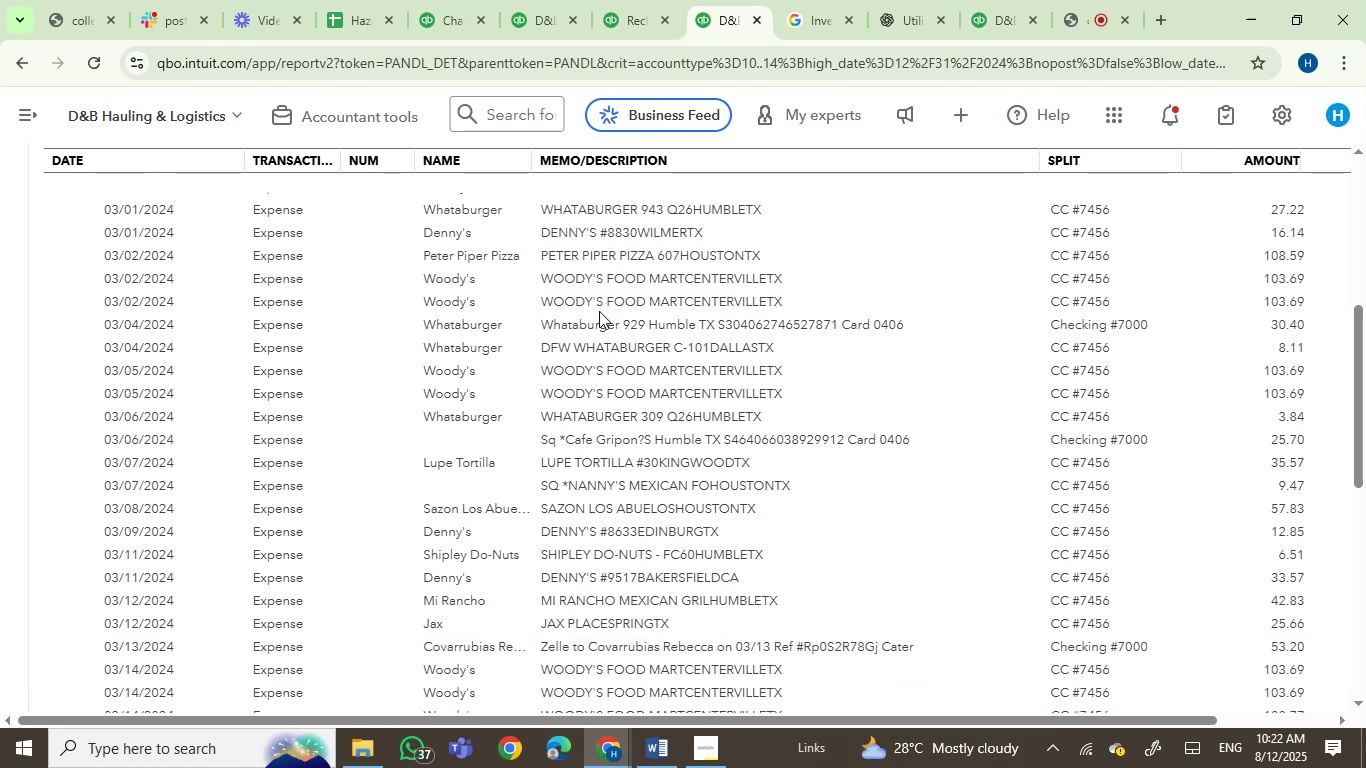 
wait(8.2)
 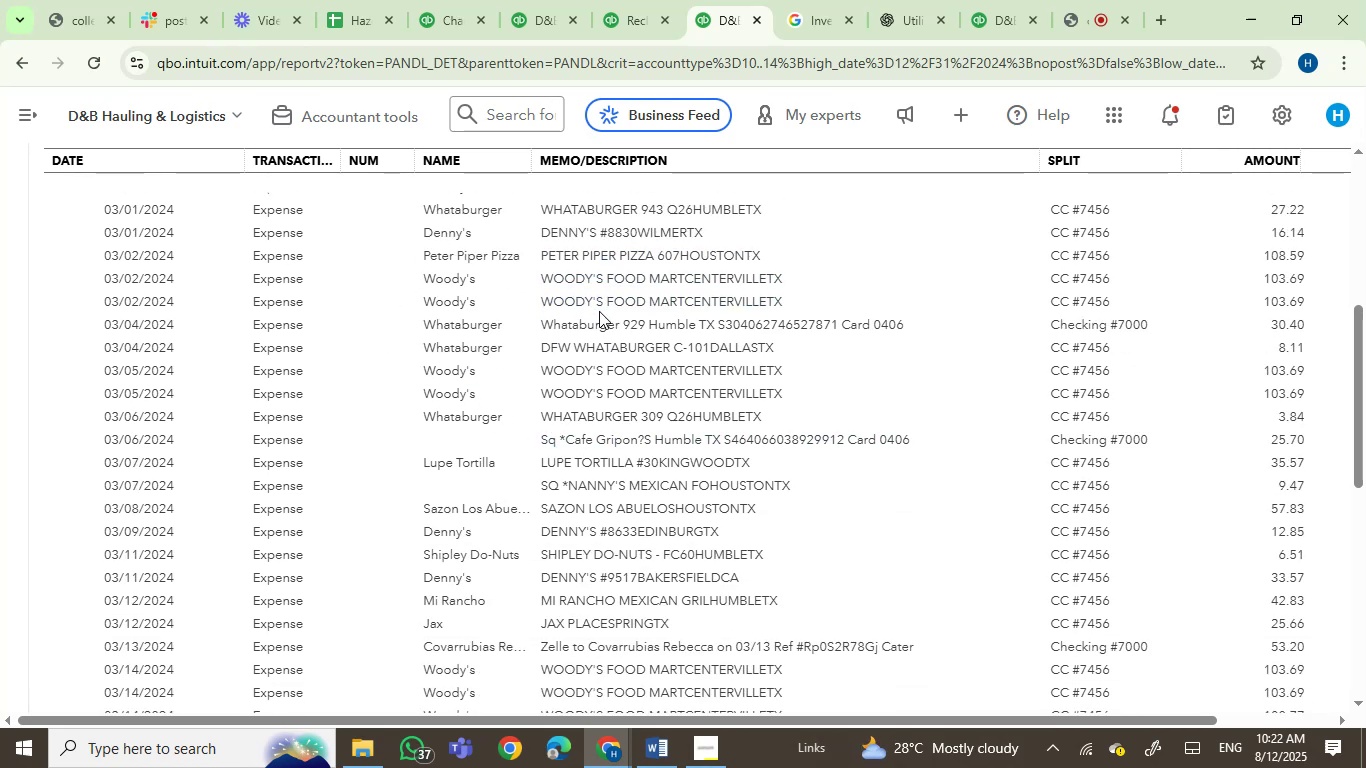 
scroll: coordinate [684, 538], scroll_direction: down, amount: 2.0
 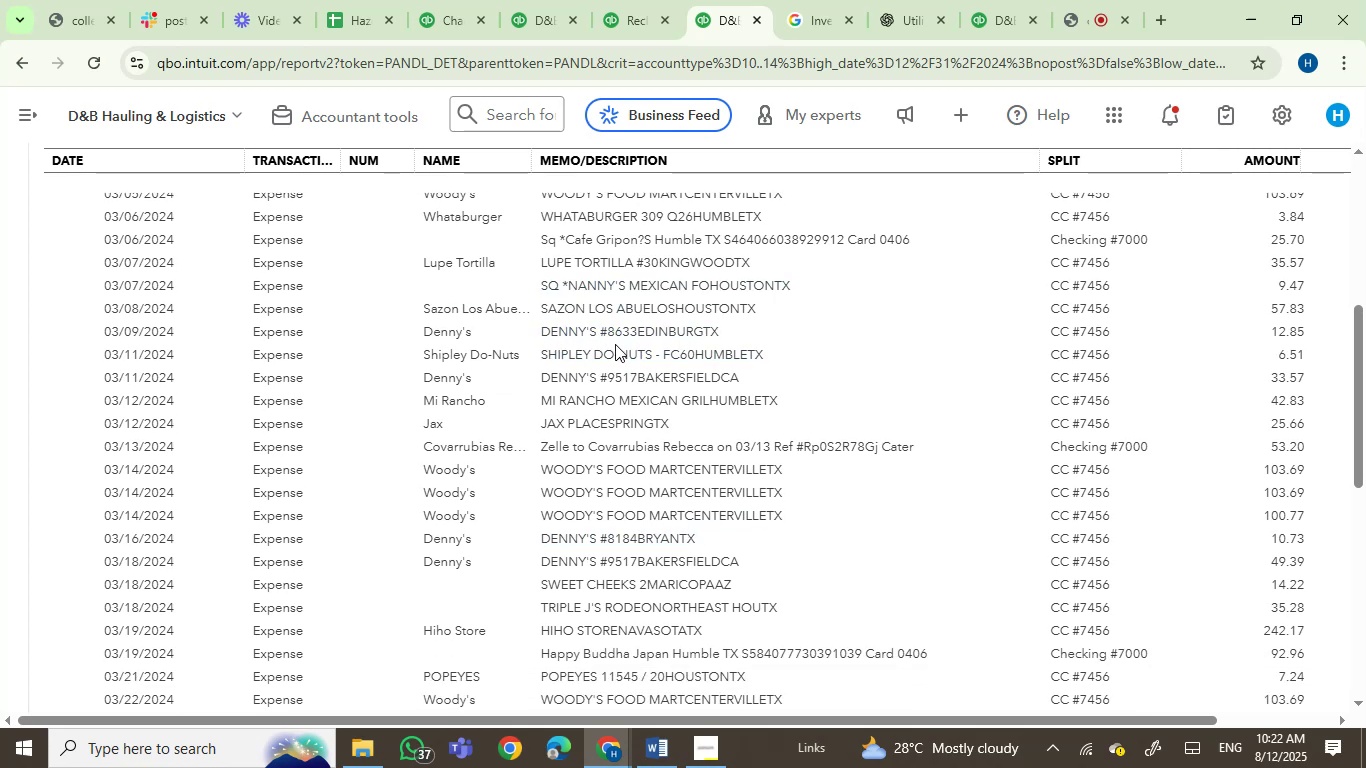 
wait(10.0)
 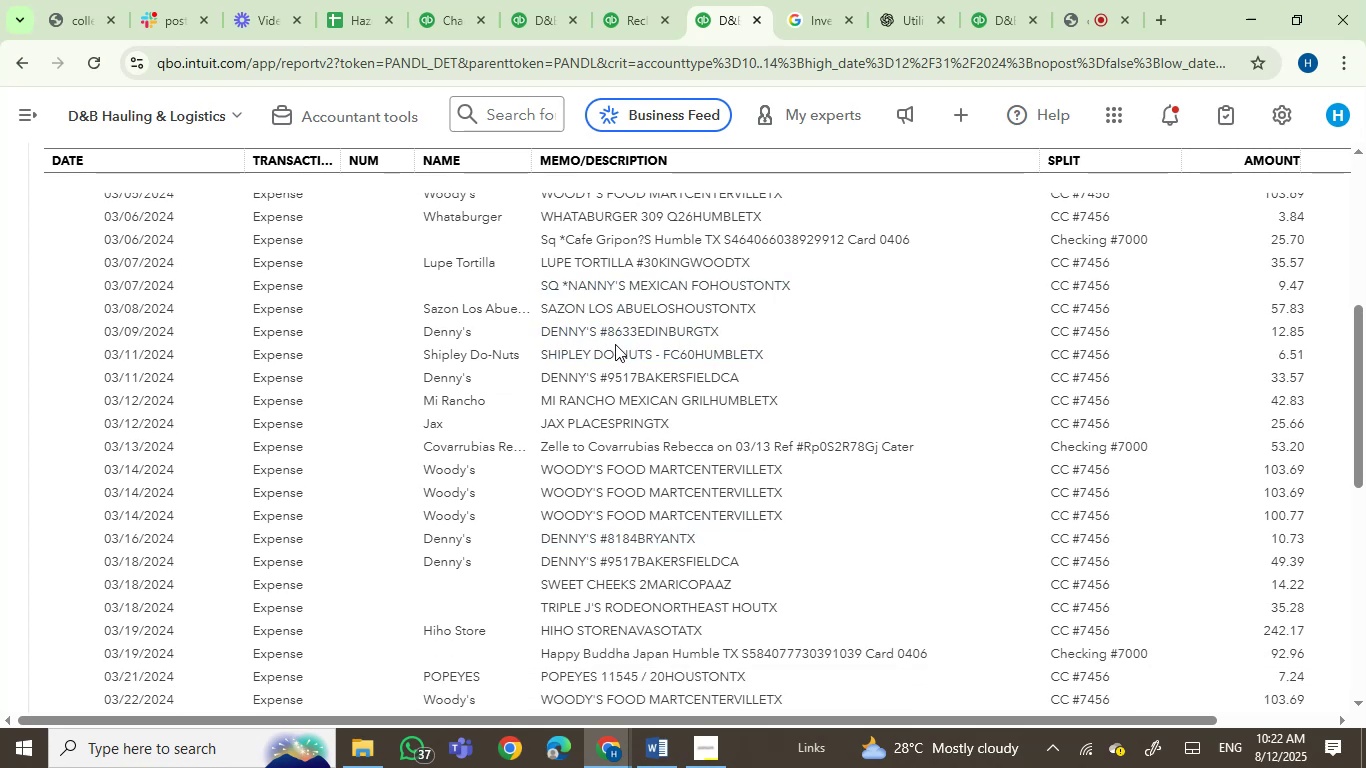 
scroll: coordinate [723, 470], scroll_direction: down, amount: 2.0
 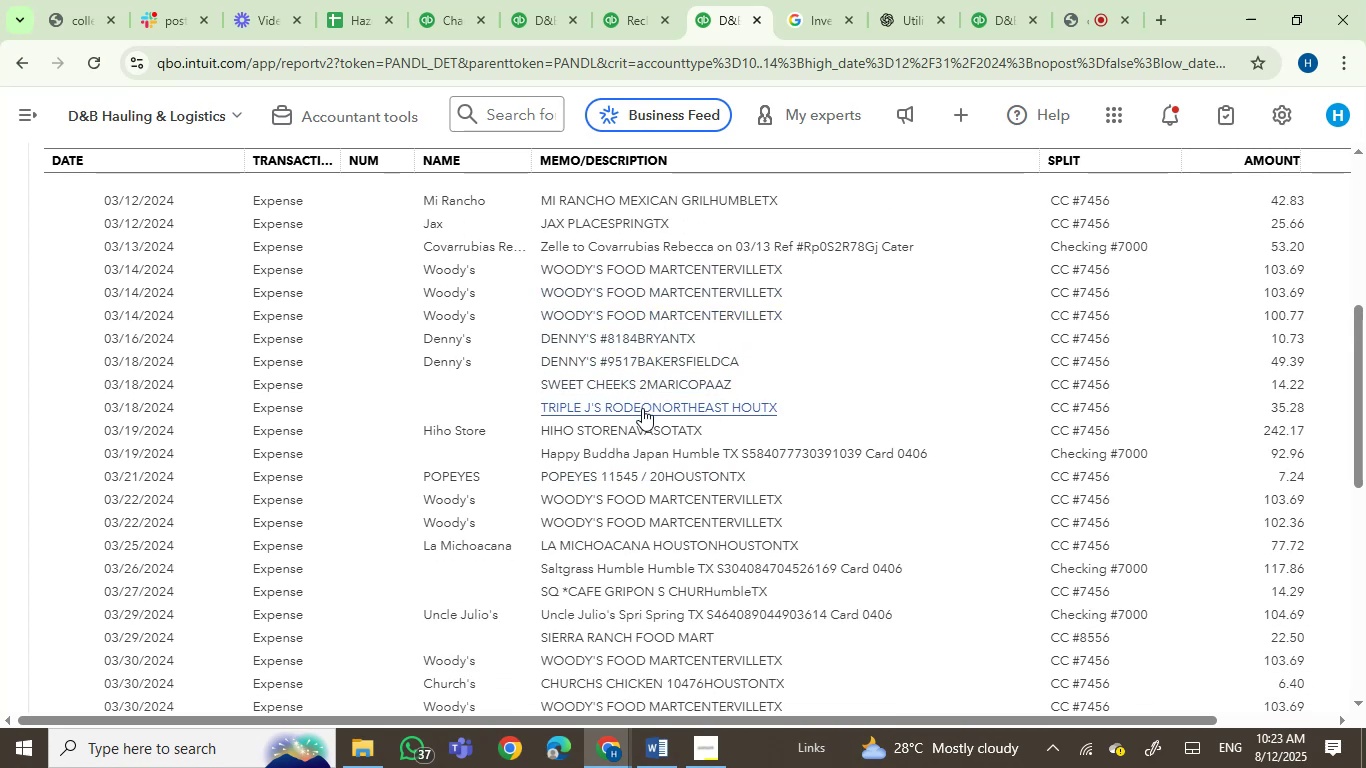 
wait(5.87)
 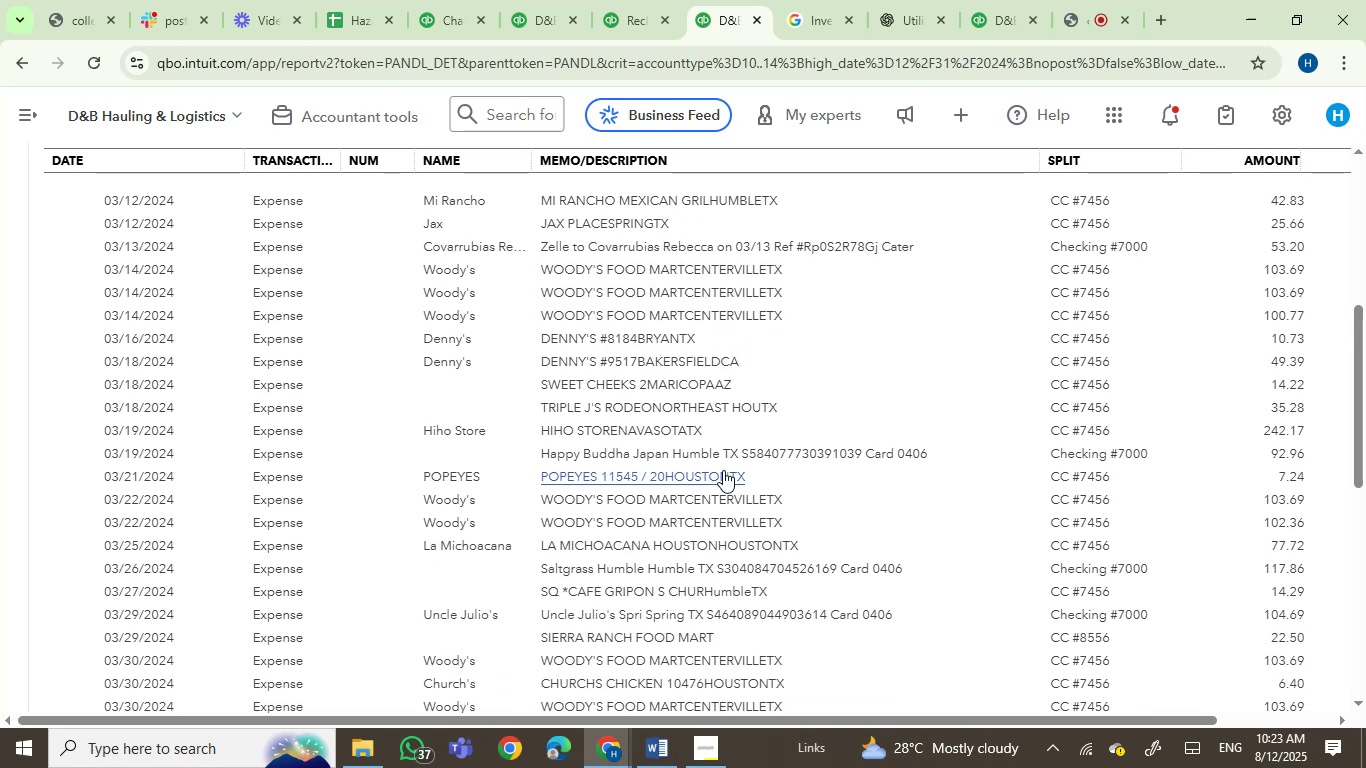 
scroll: coordinate [715, 460], scroll_direction: down, amount: 2.0
 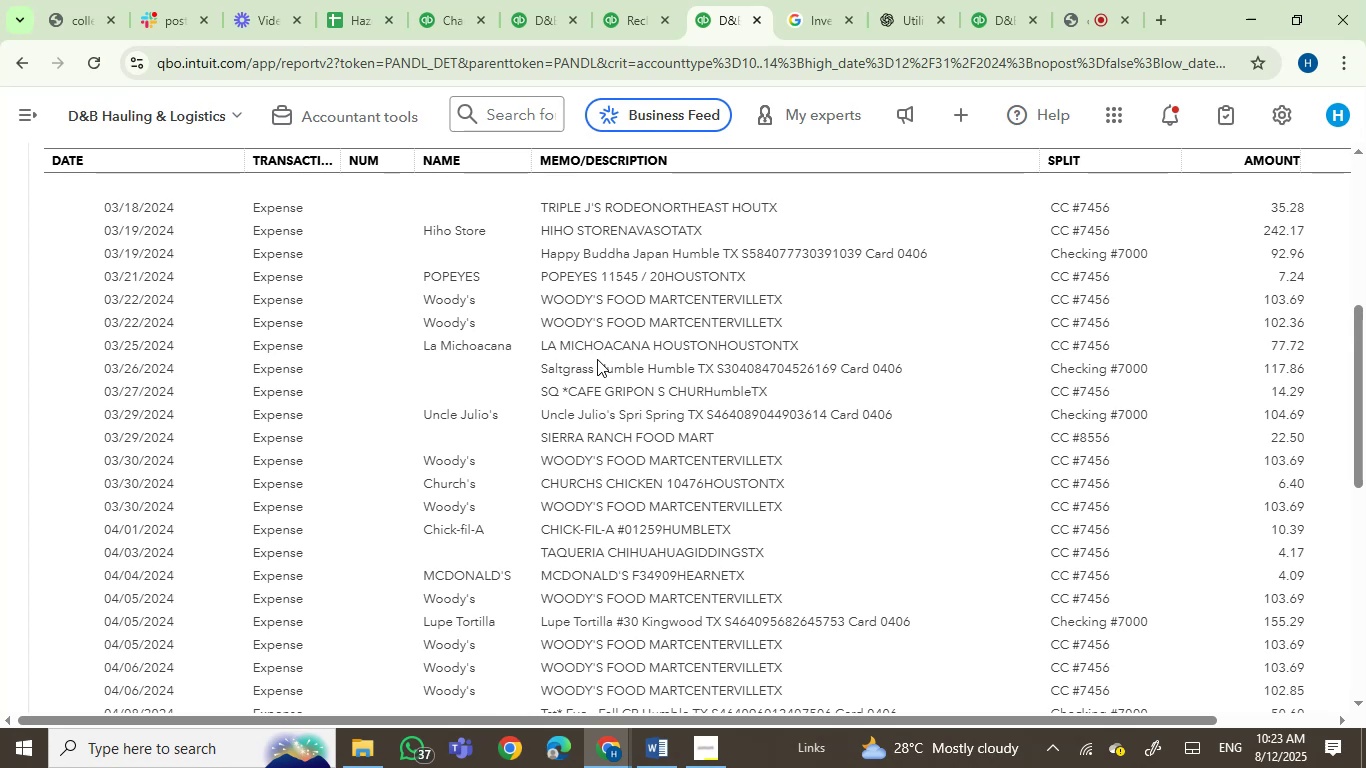 
wait(6.51)
 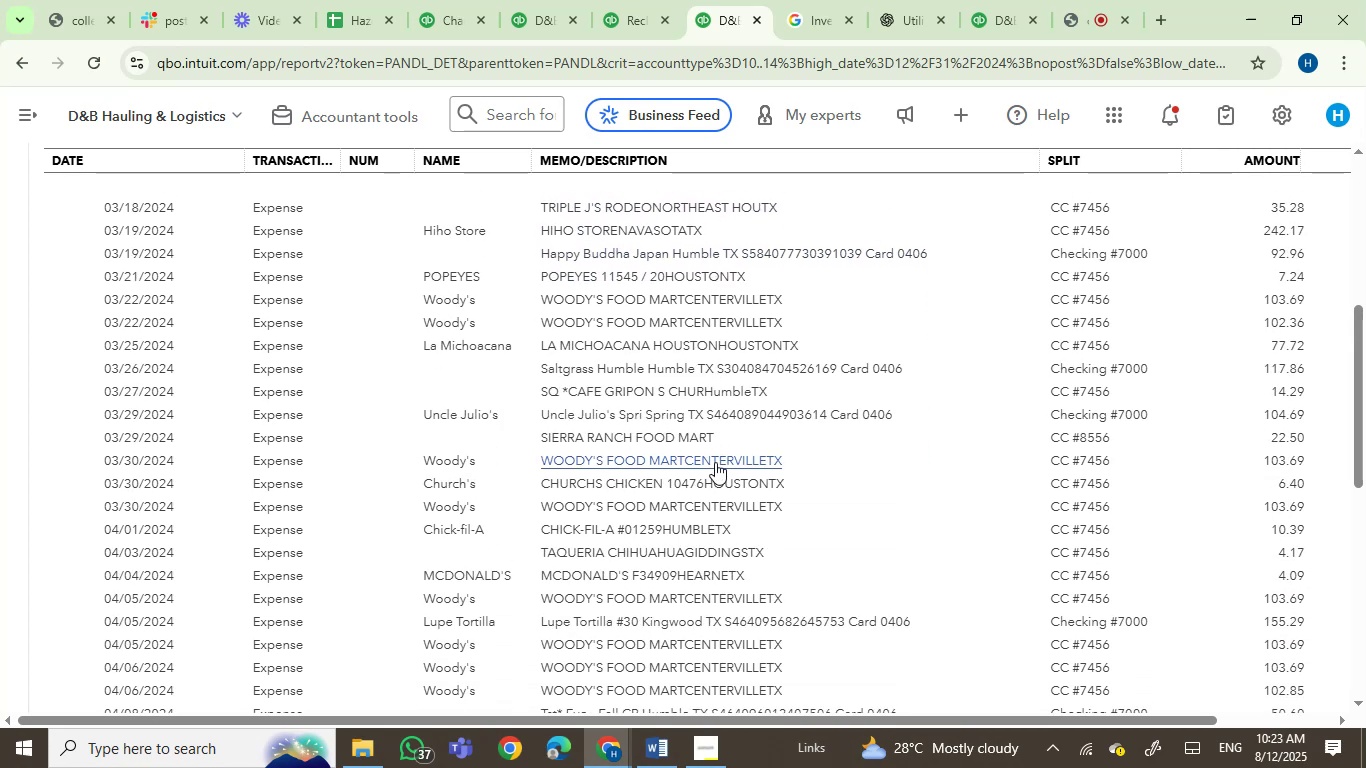 
scroll: coordinate [807, 522], scroll_direction: down, amount: 2.0
 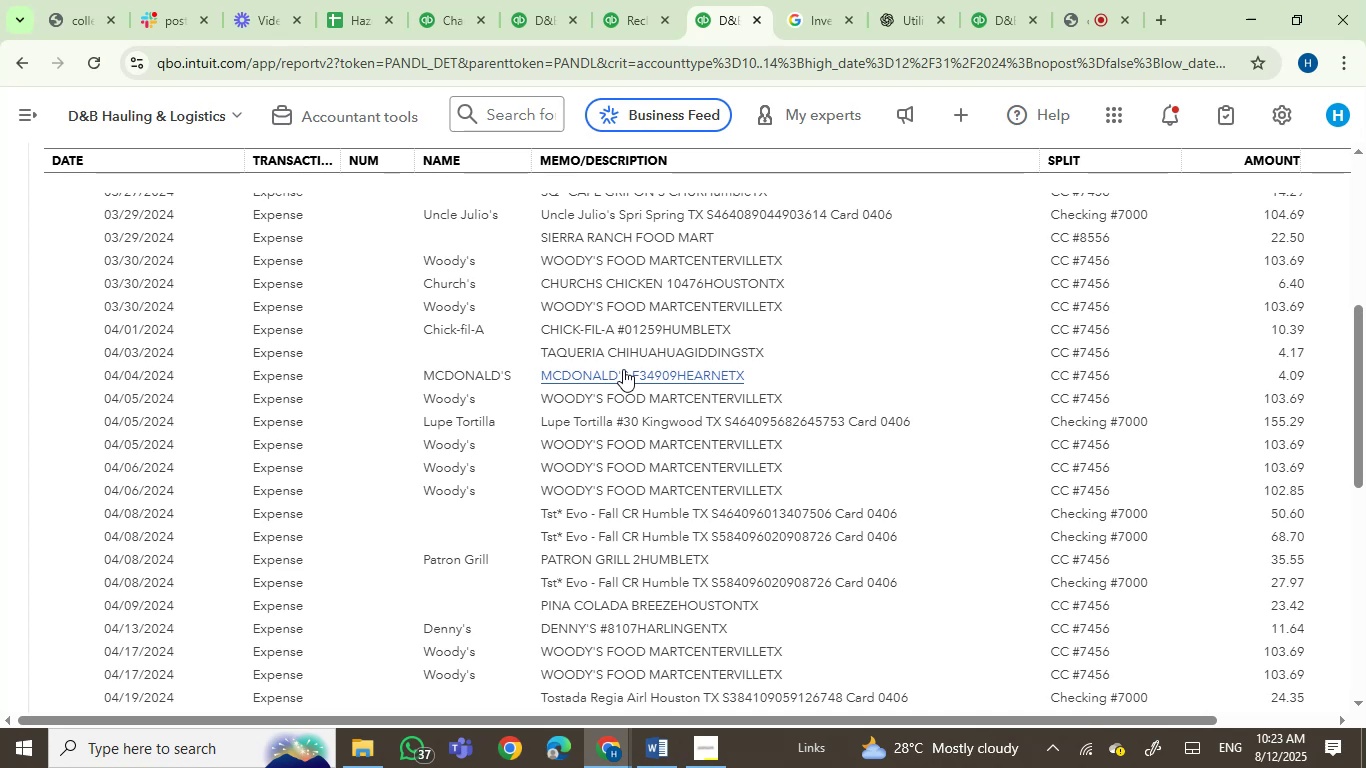 
wait(6.97)
 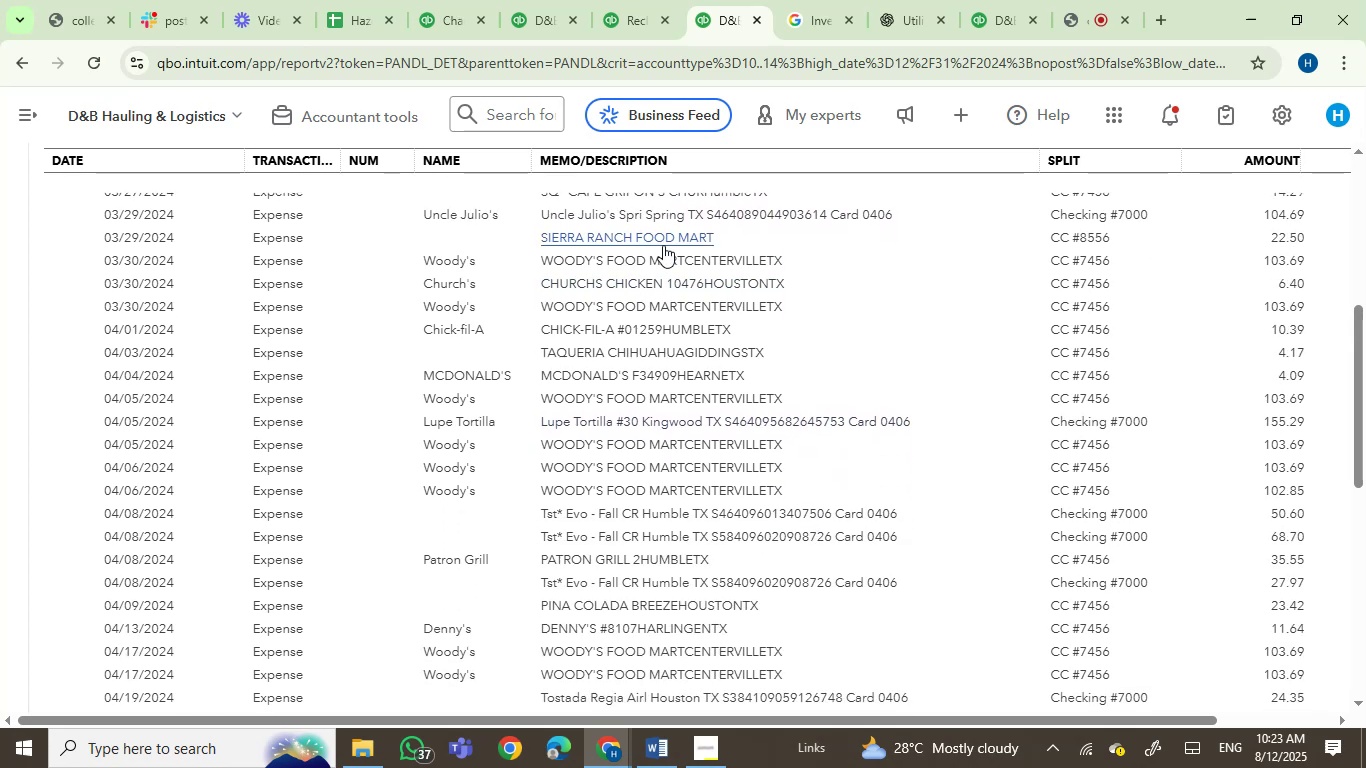 
scroll: coordinate [748, 462], scroll_direction: down, amount: 2.0
 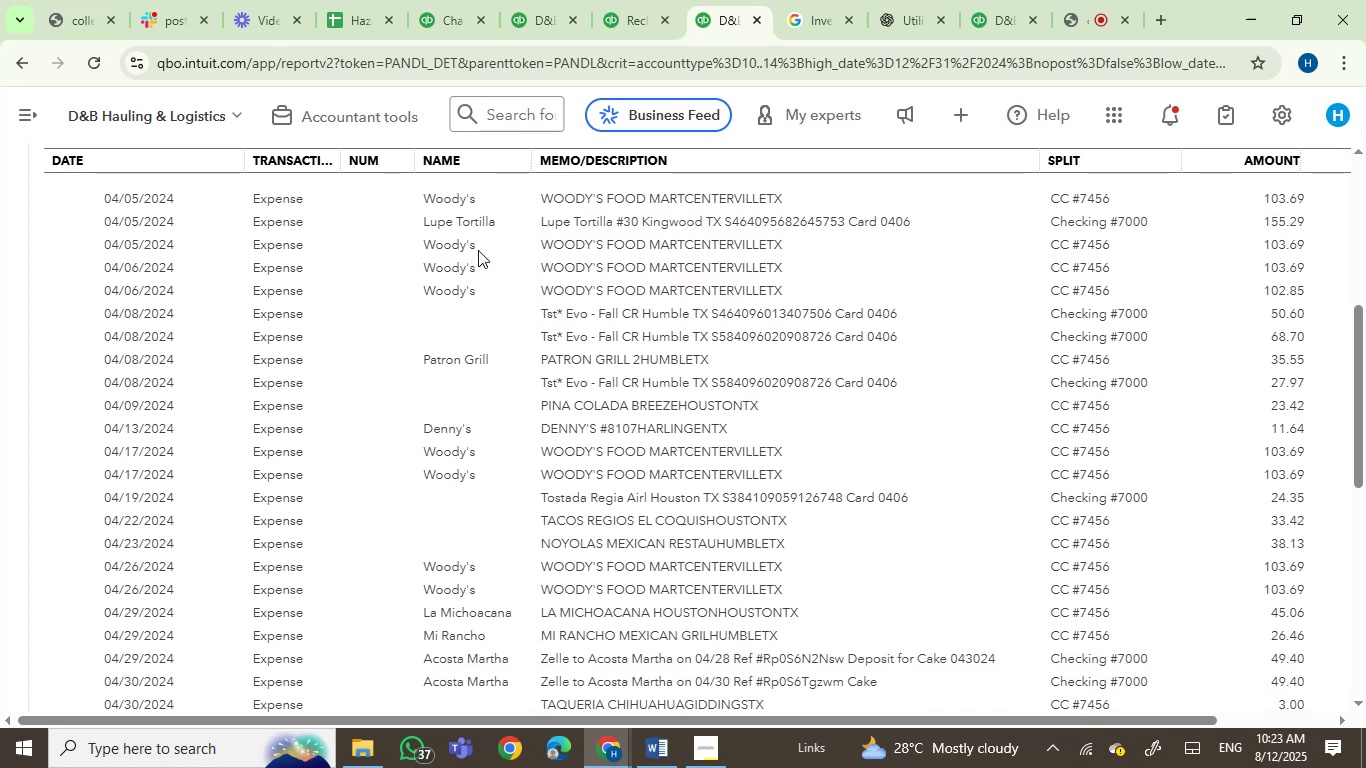 
wait(7.36)
 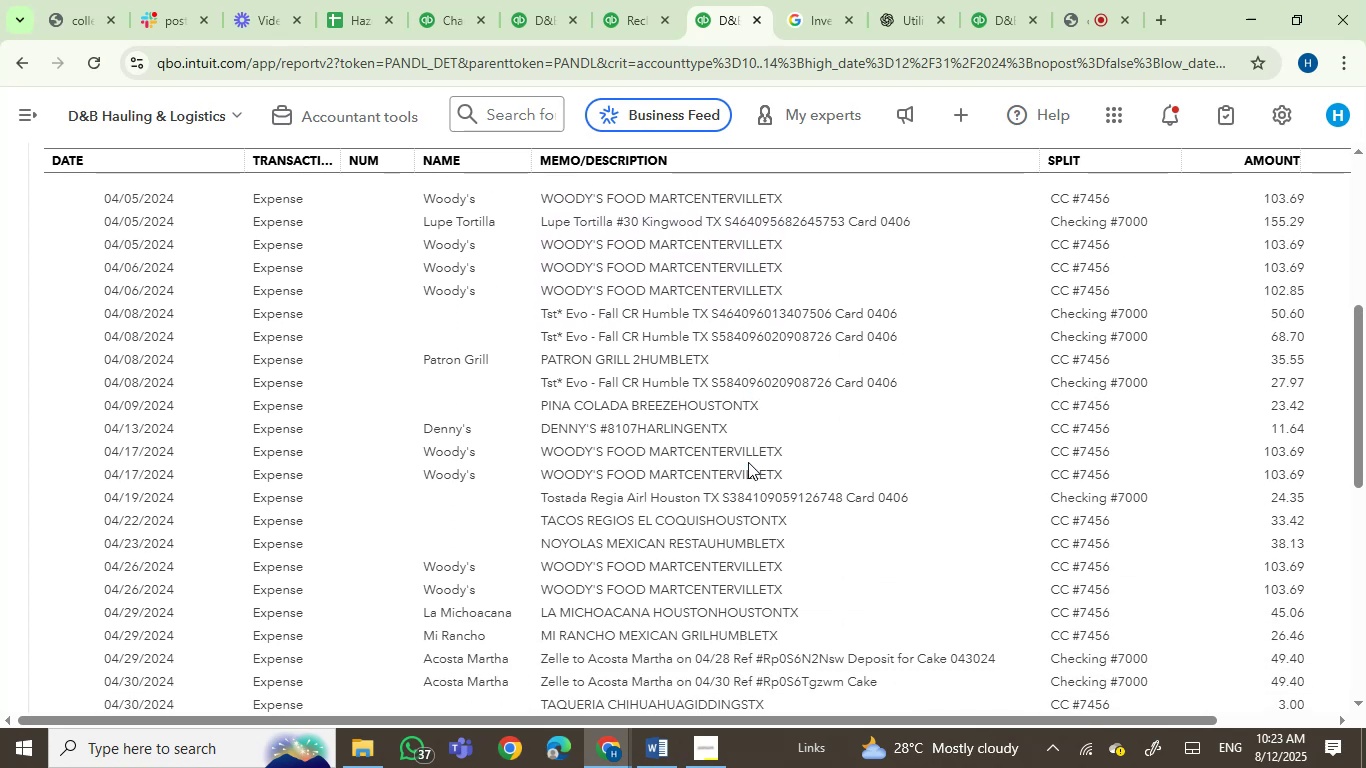 
scroll: coordinate [698, 375], scroll_direction: down, amount: 1.0
 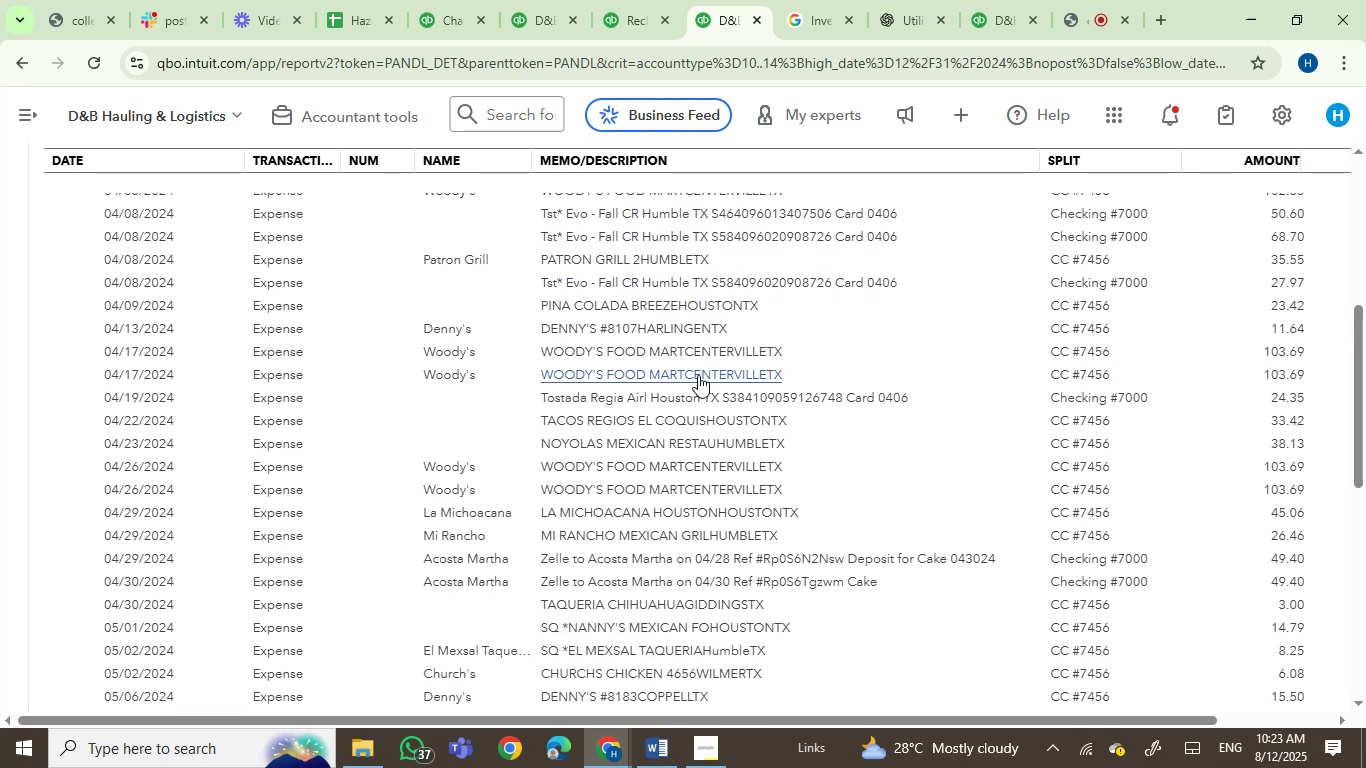 
wait(5.5)
 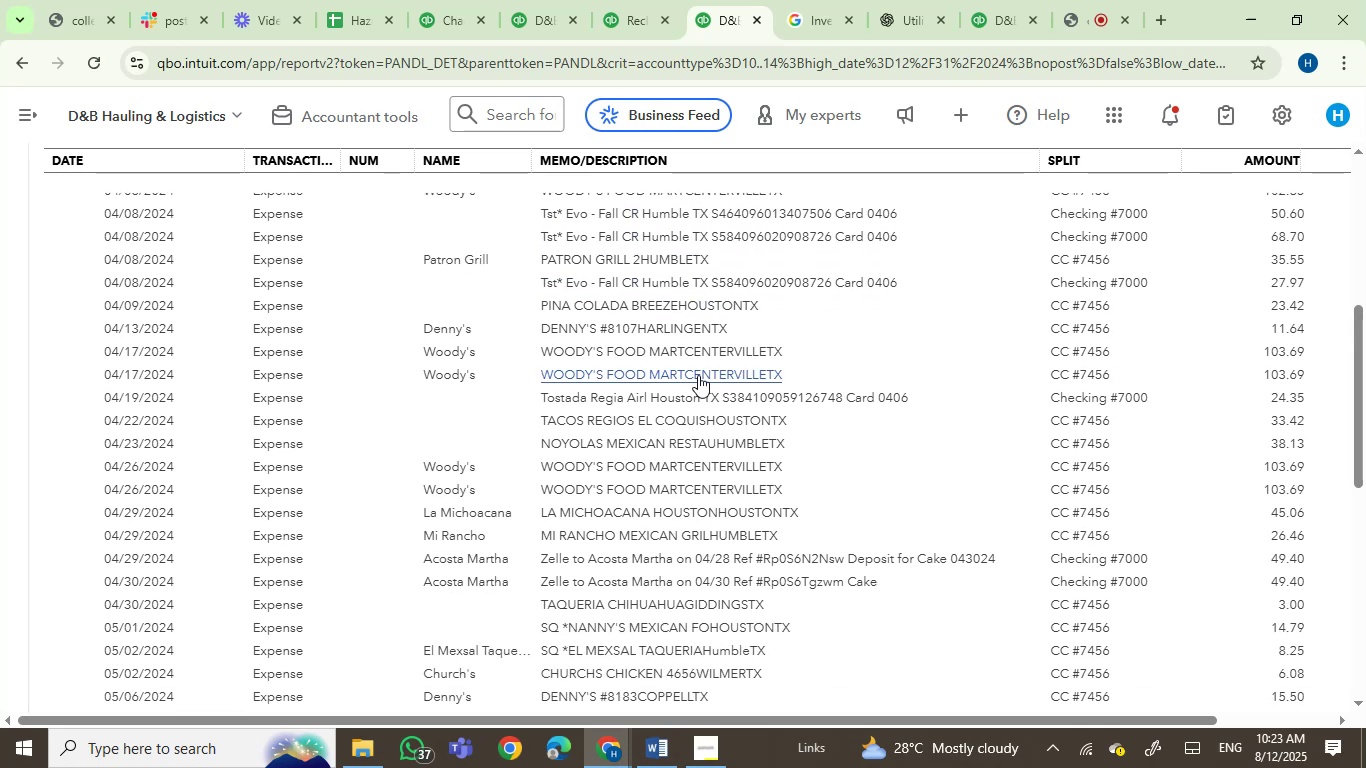 
scroll: coordinate [866, 400], scroll_direction: down, amount: 3.0
 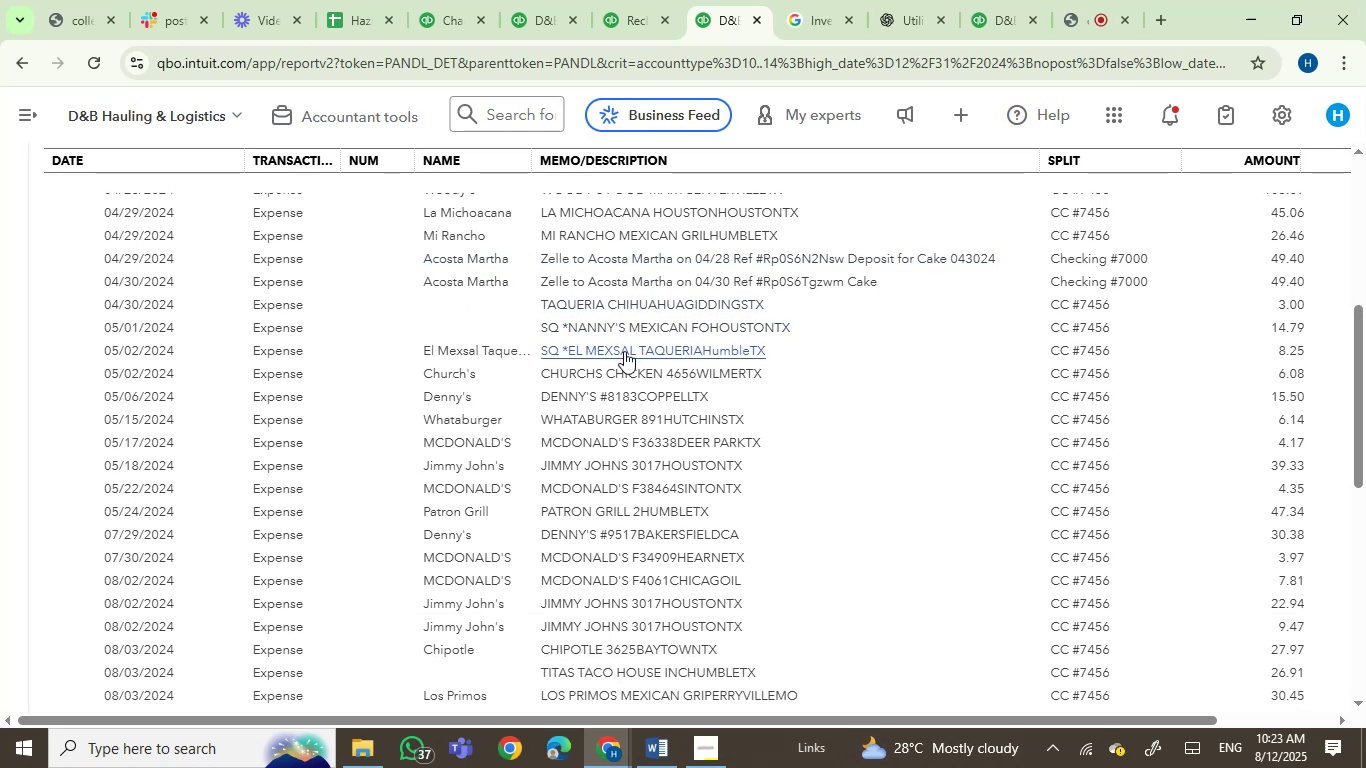 
wait(7.82)
 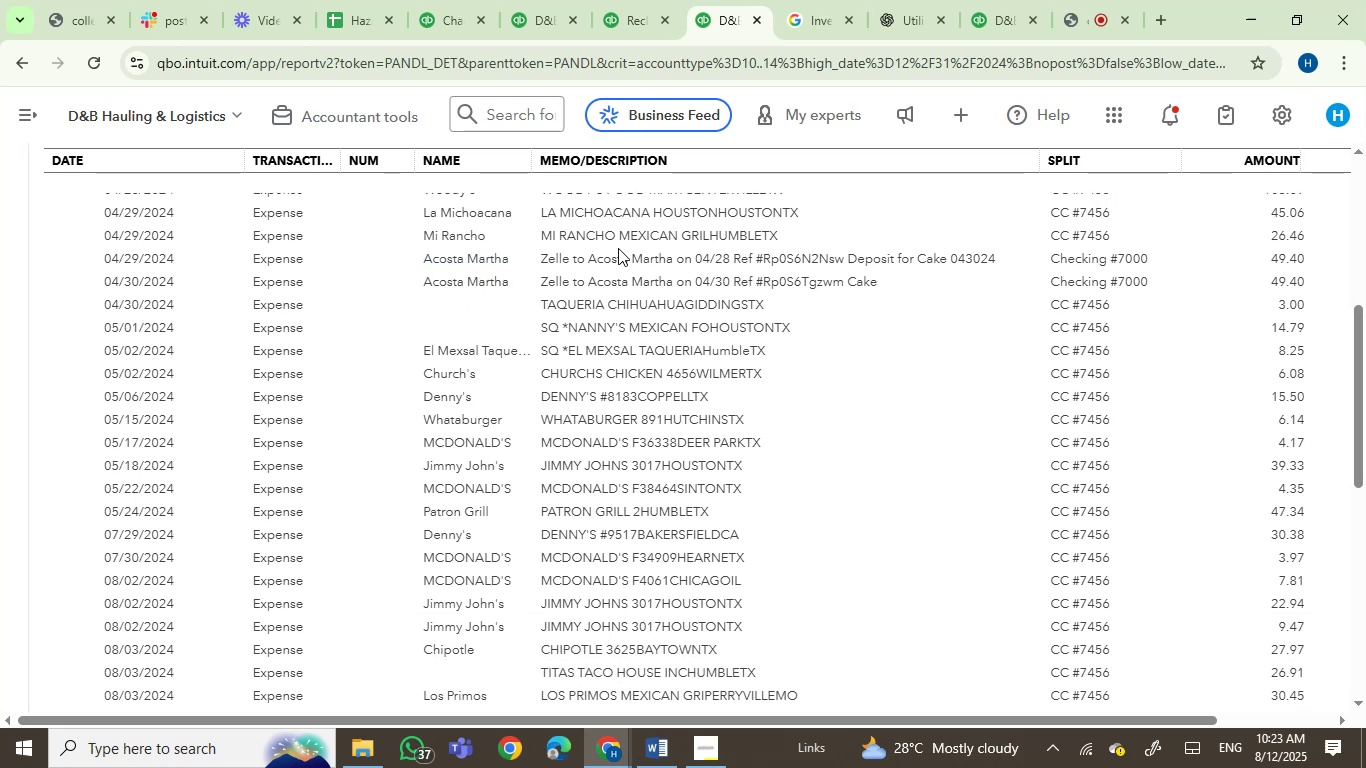 
scroll: coordinate [802, 376], scroll_direction: down, amount: 1.0
 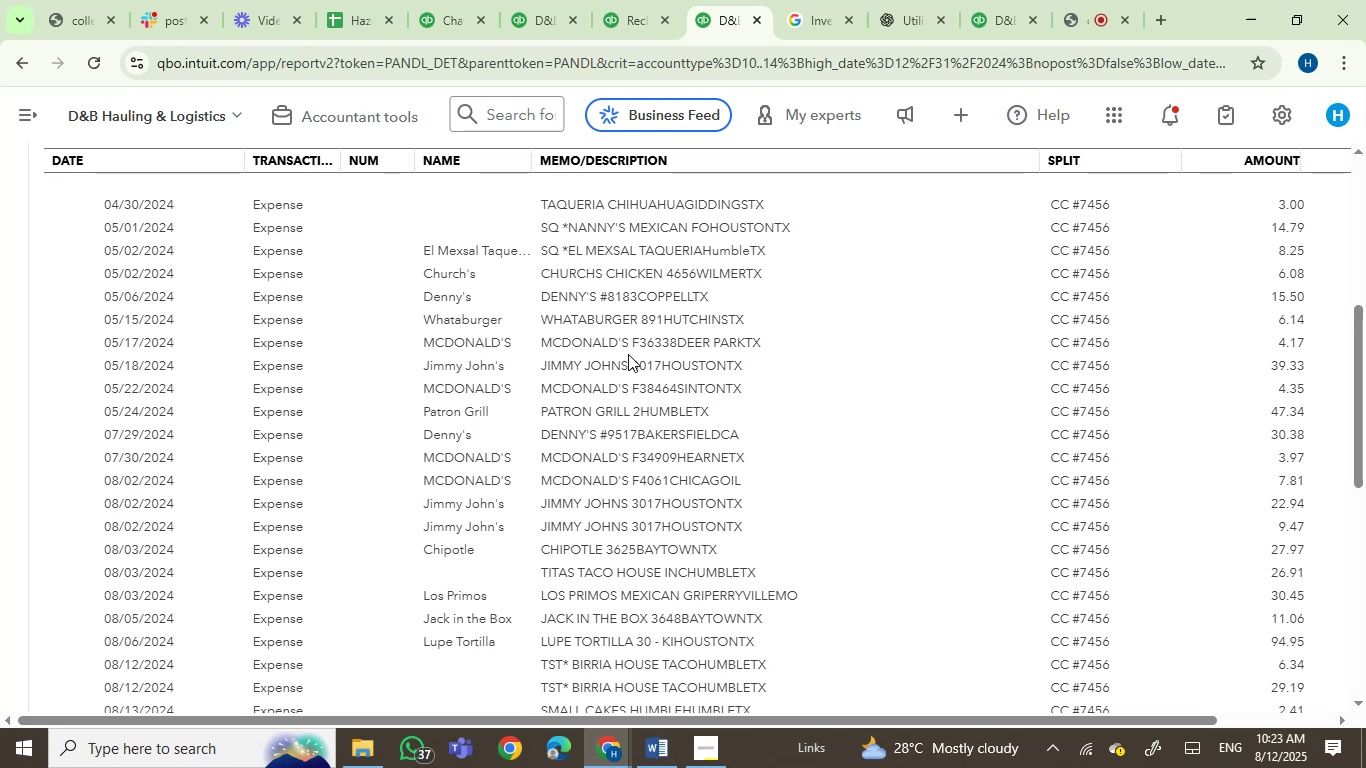 
wait(8.38)
 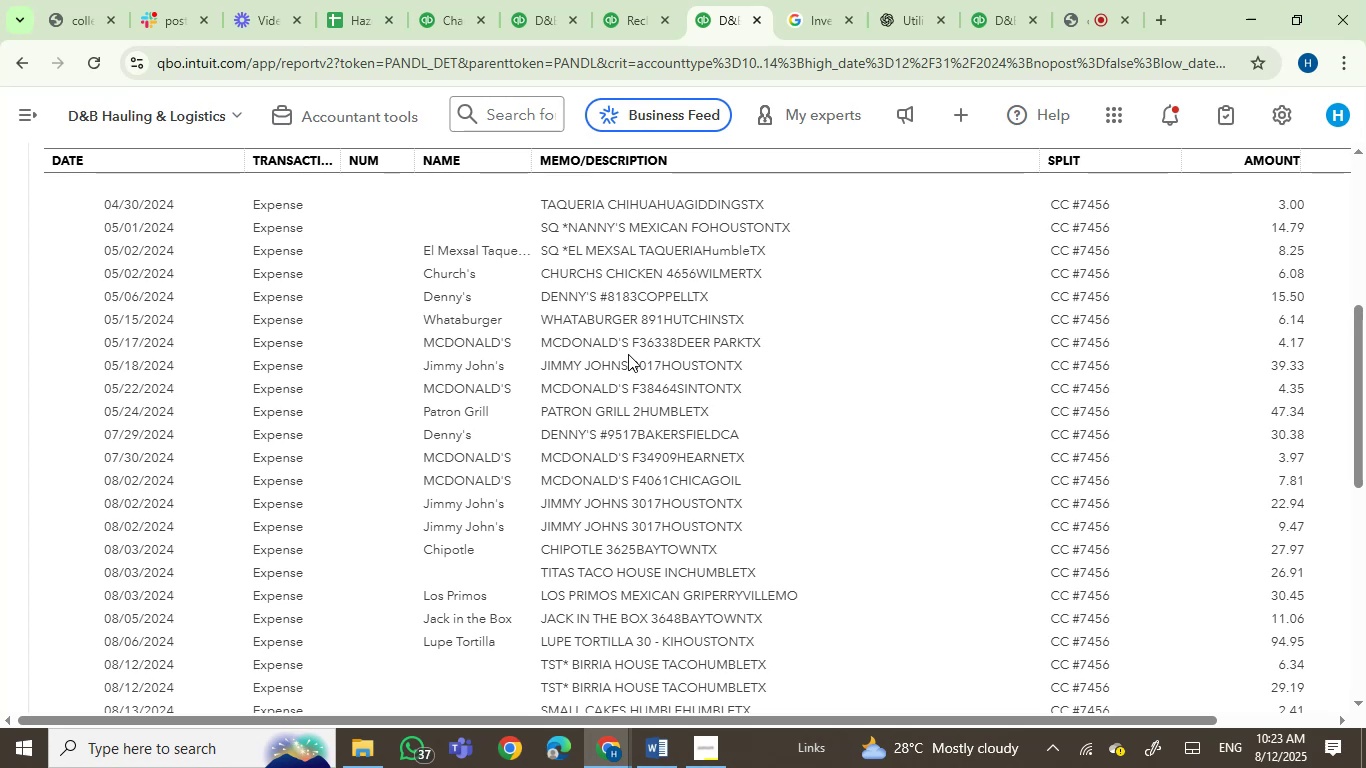 
scroll: coordinate [648, 524], scroll_direction: down, amount: 3.0
 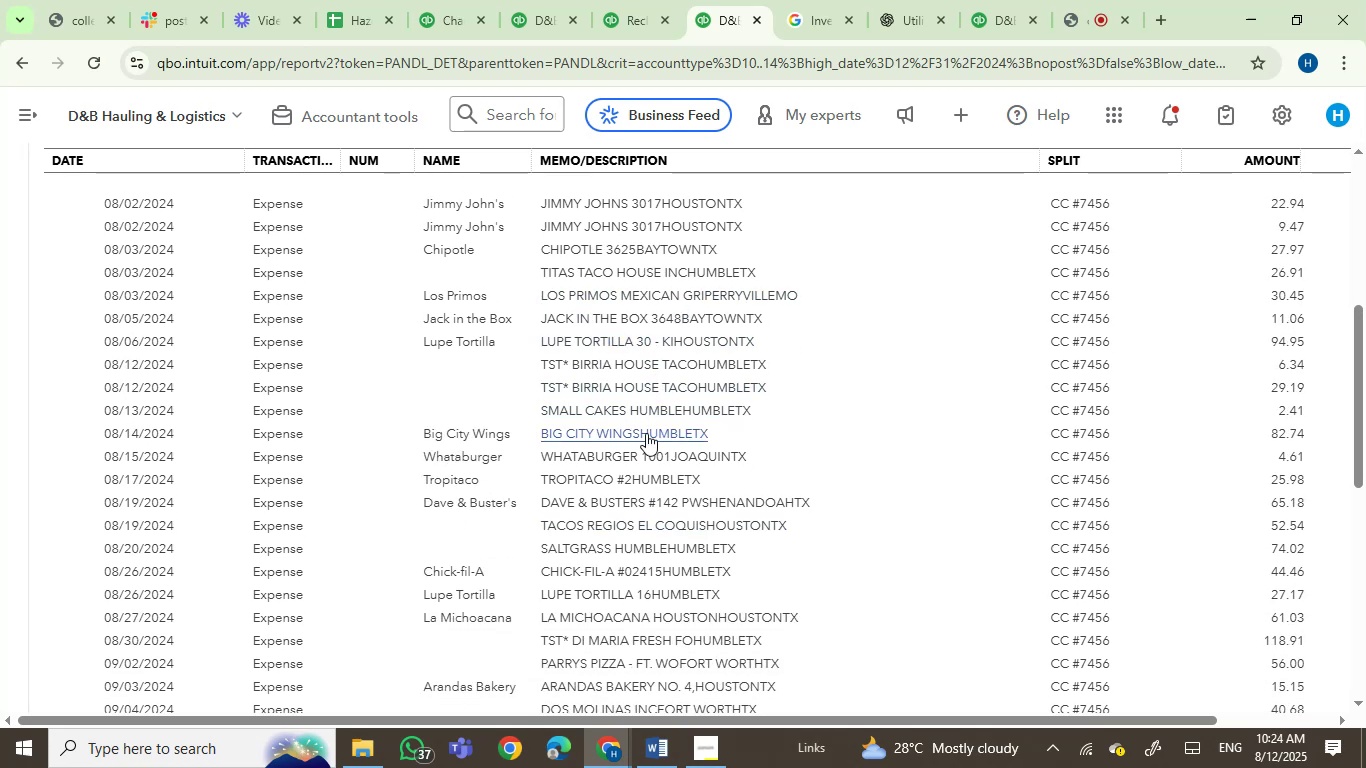 
wait(7.48)
 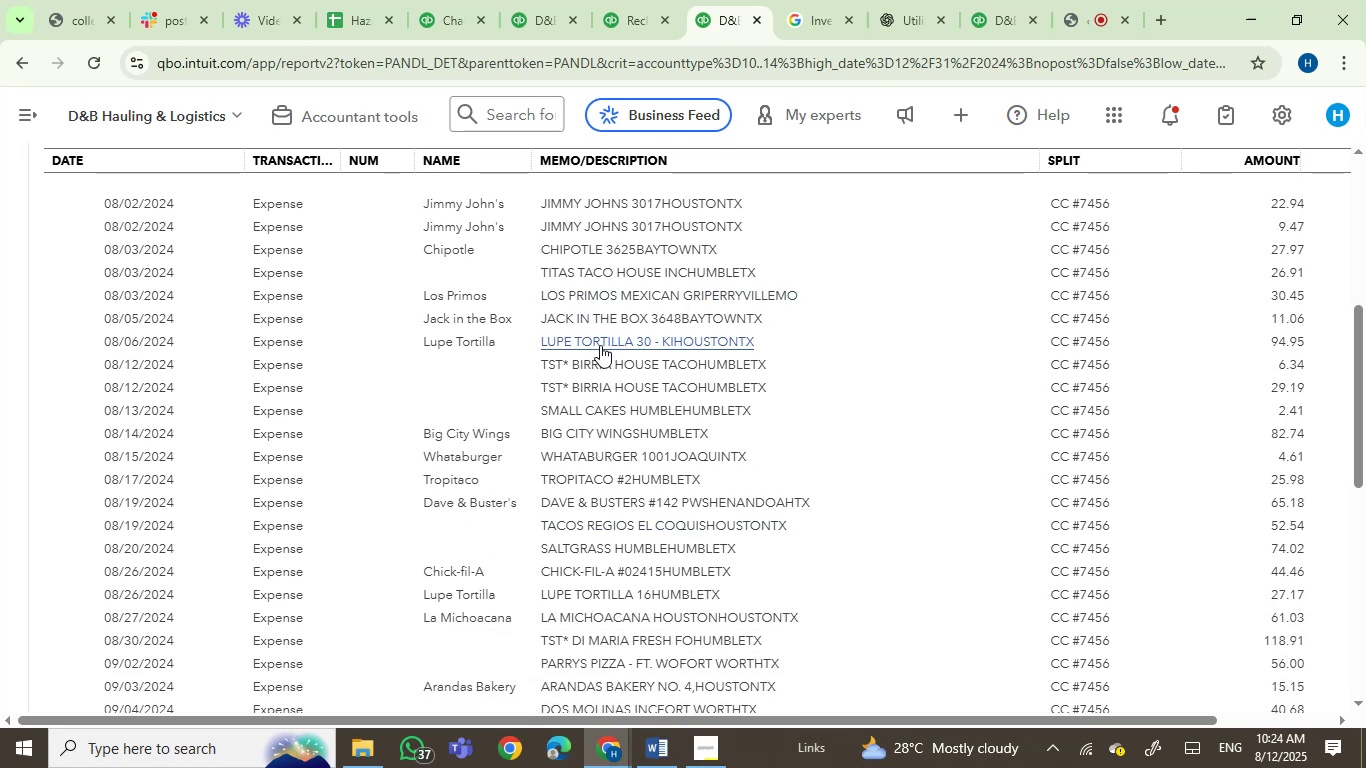 
scroll: coordinate [740, 499], scroll_direction: down, amount: 2.0
 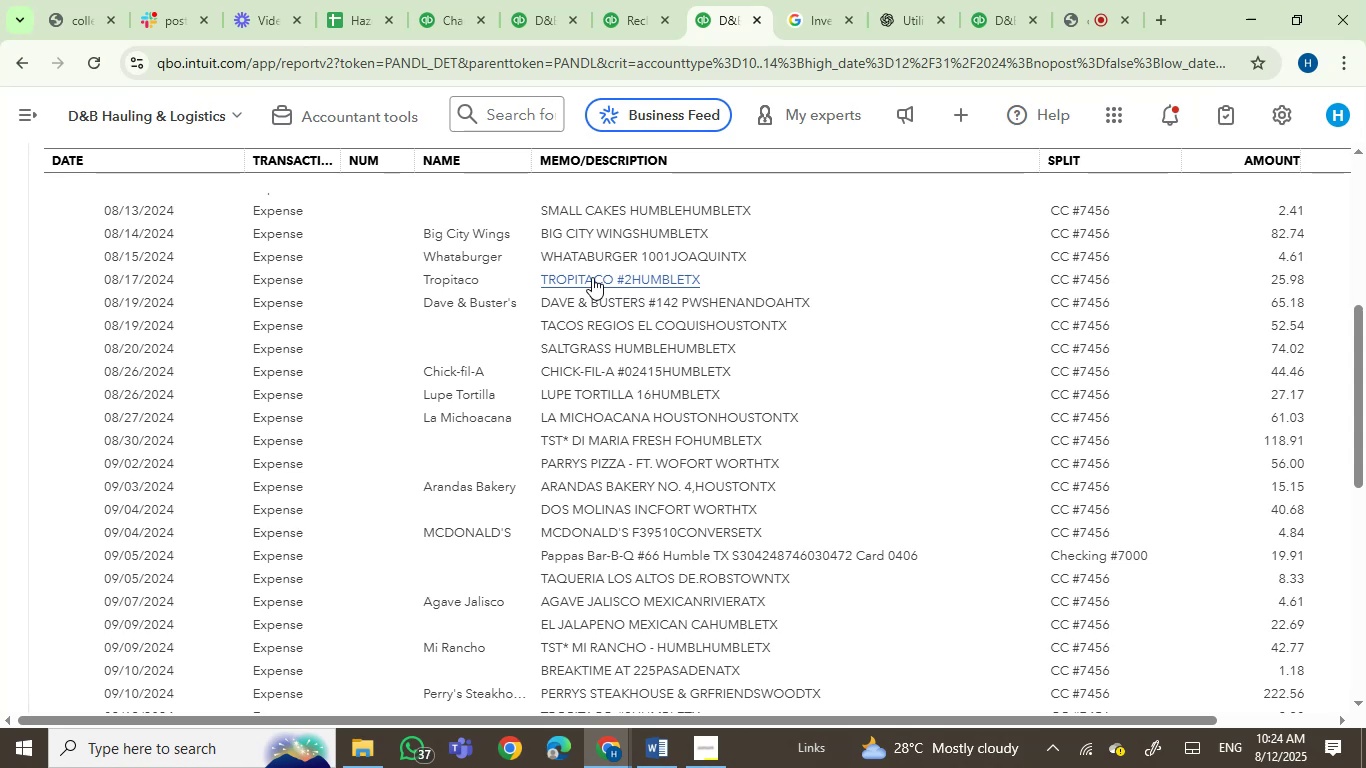 
wait(16.67)
 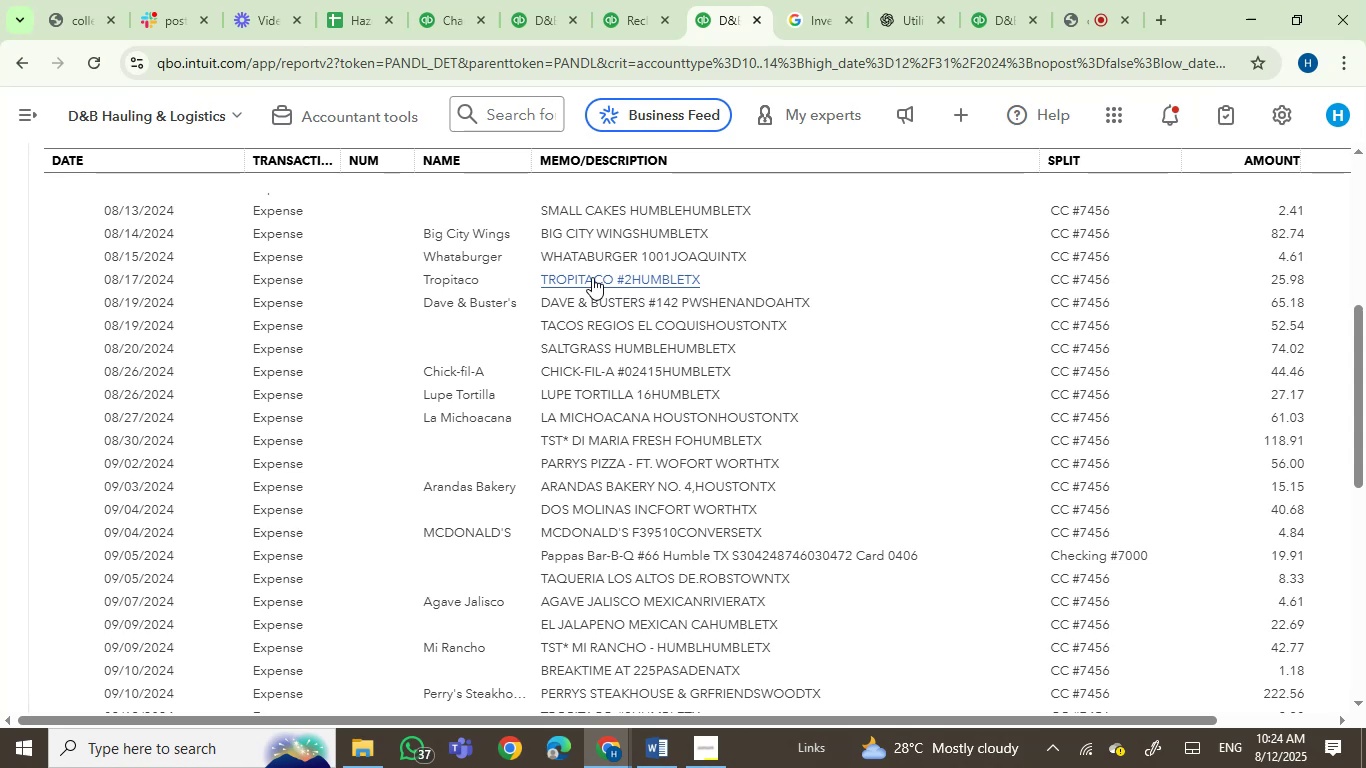 
scroll: coordinate [353, 405], scroll_direction: down, amount: 1.0
 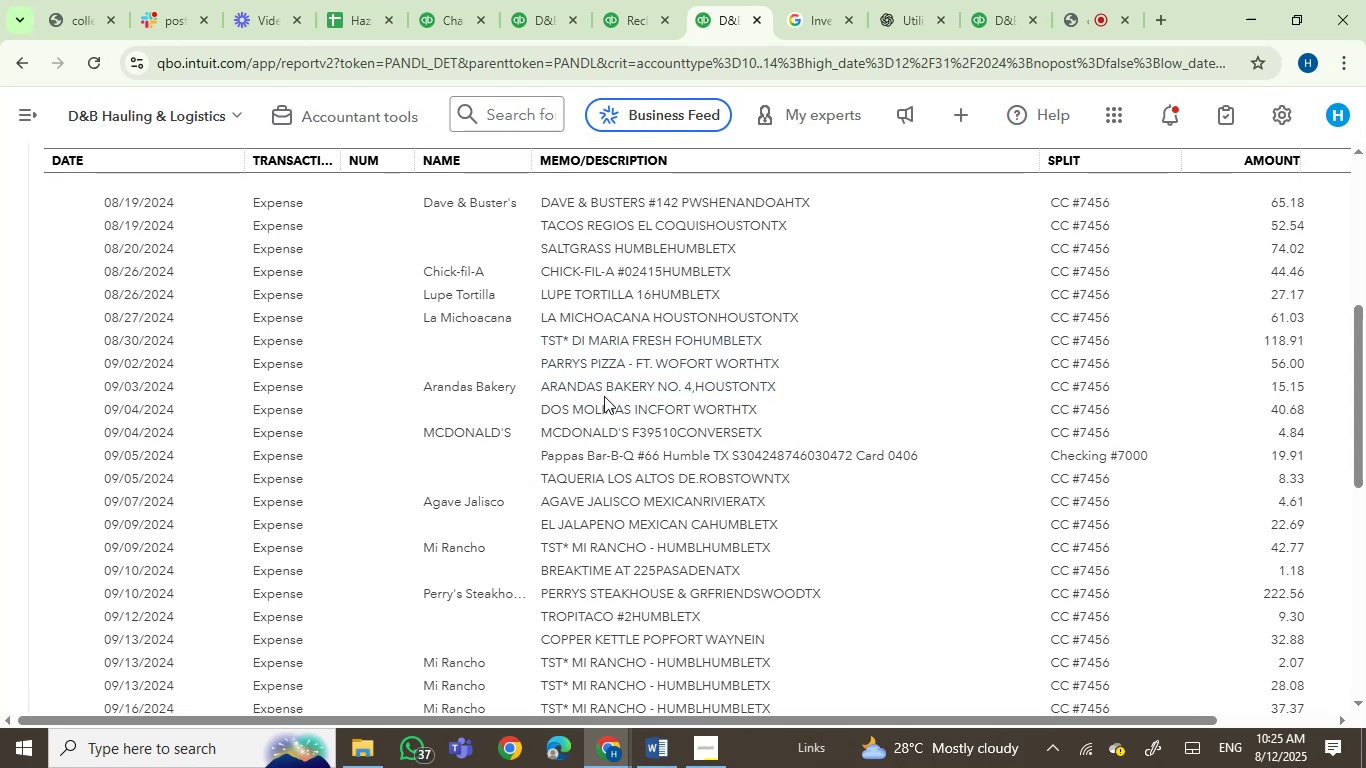 
wait(51.29)
 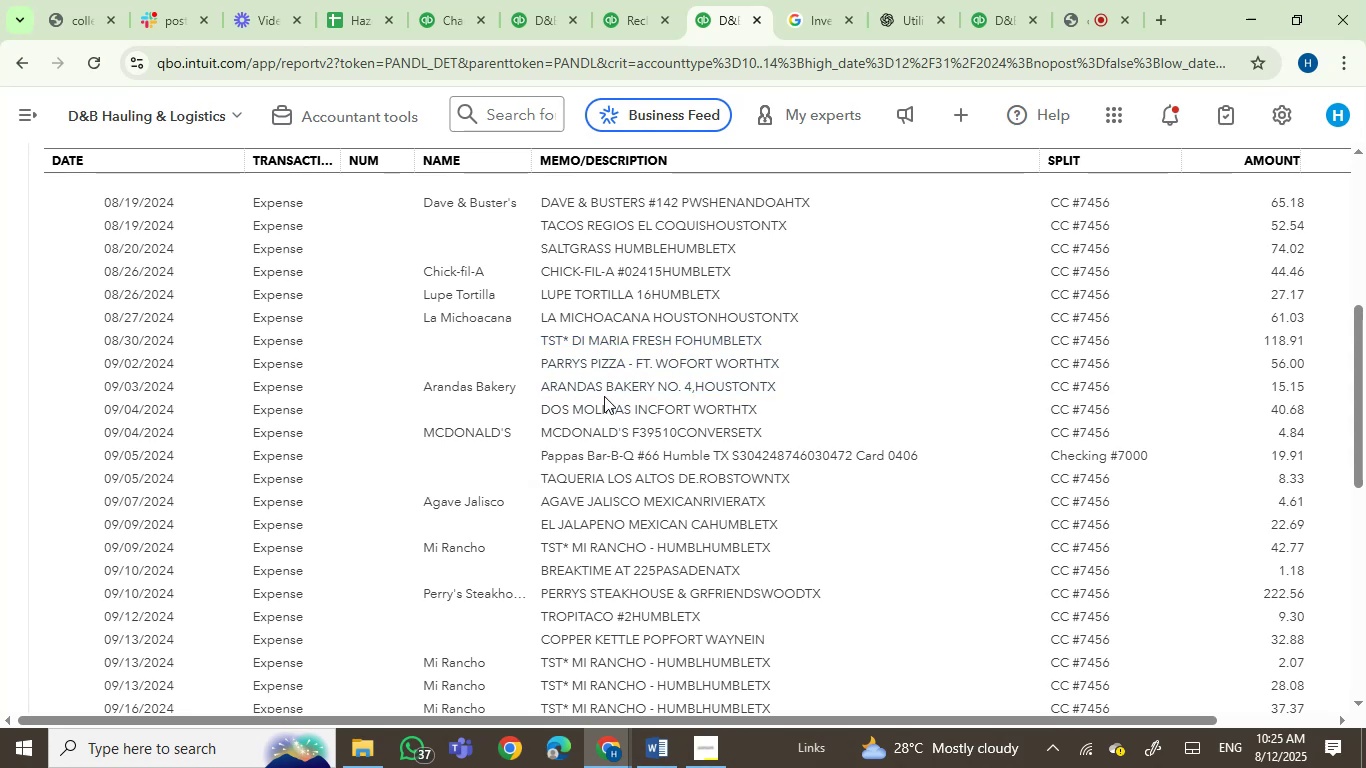 
scroll: coordinate [853, 451], scroll_direction: down, amount: 2.0
 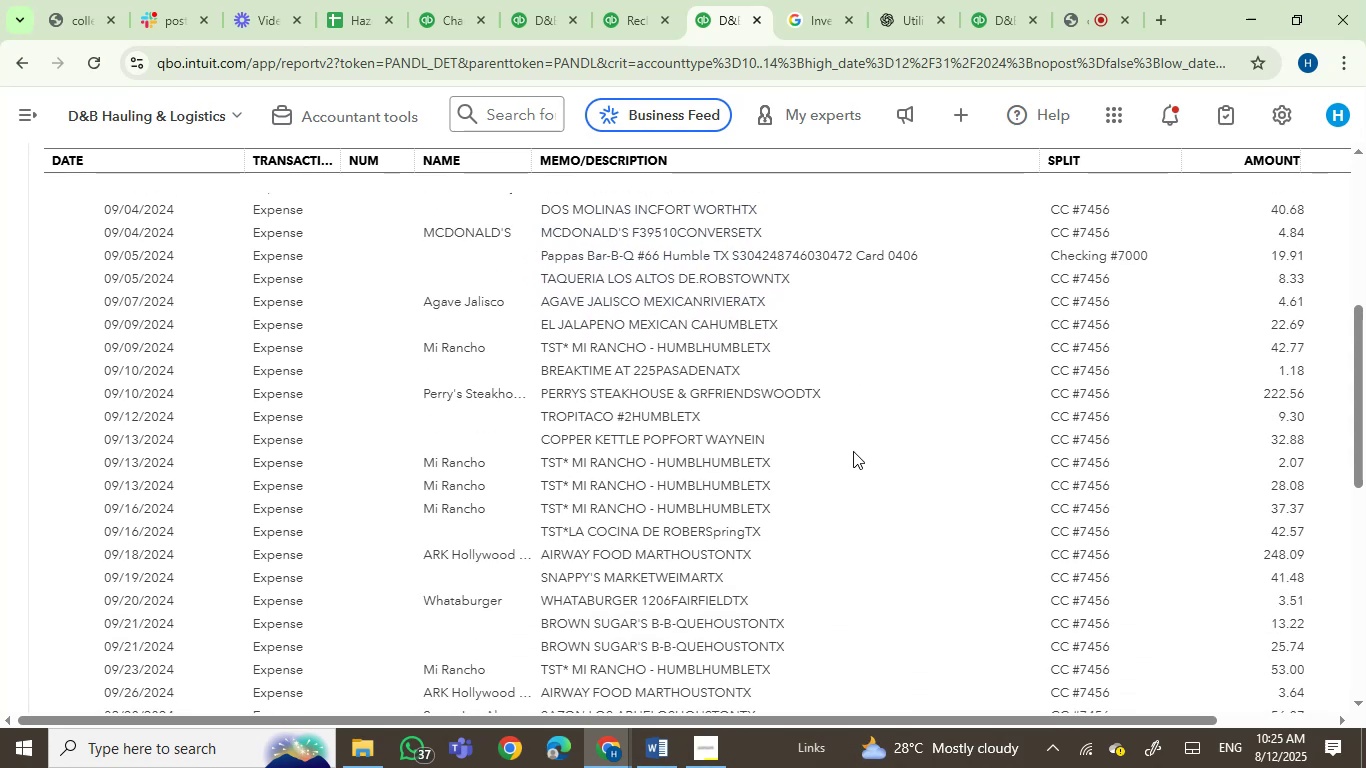 
scroll: coordinate [853, 451], scroll_direction: up, amount: 1.0
 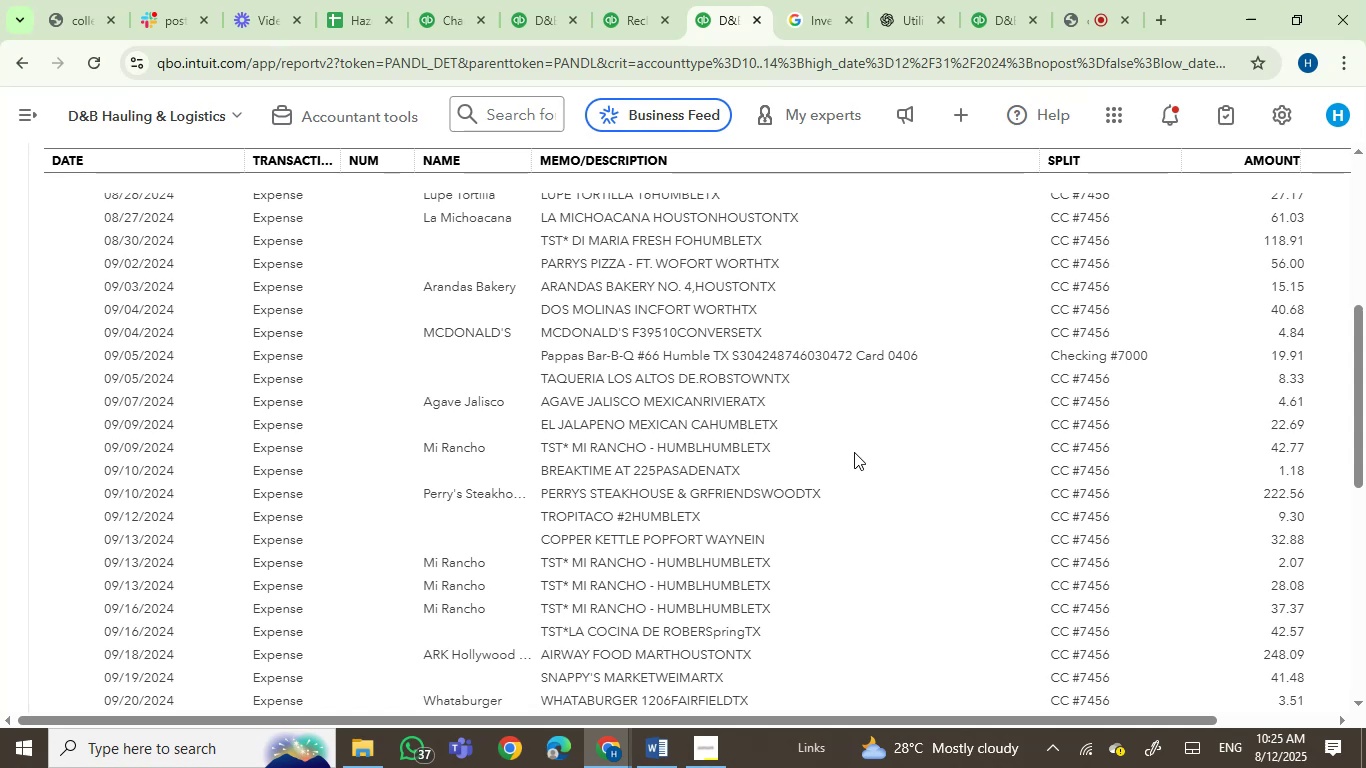 
wait(11.75)
 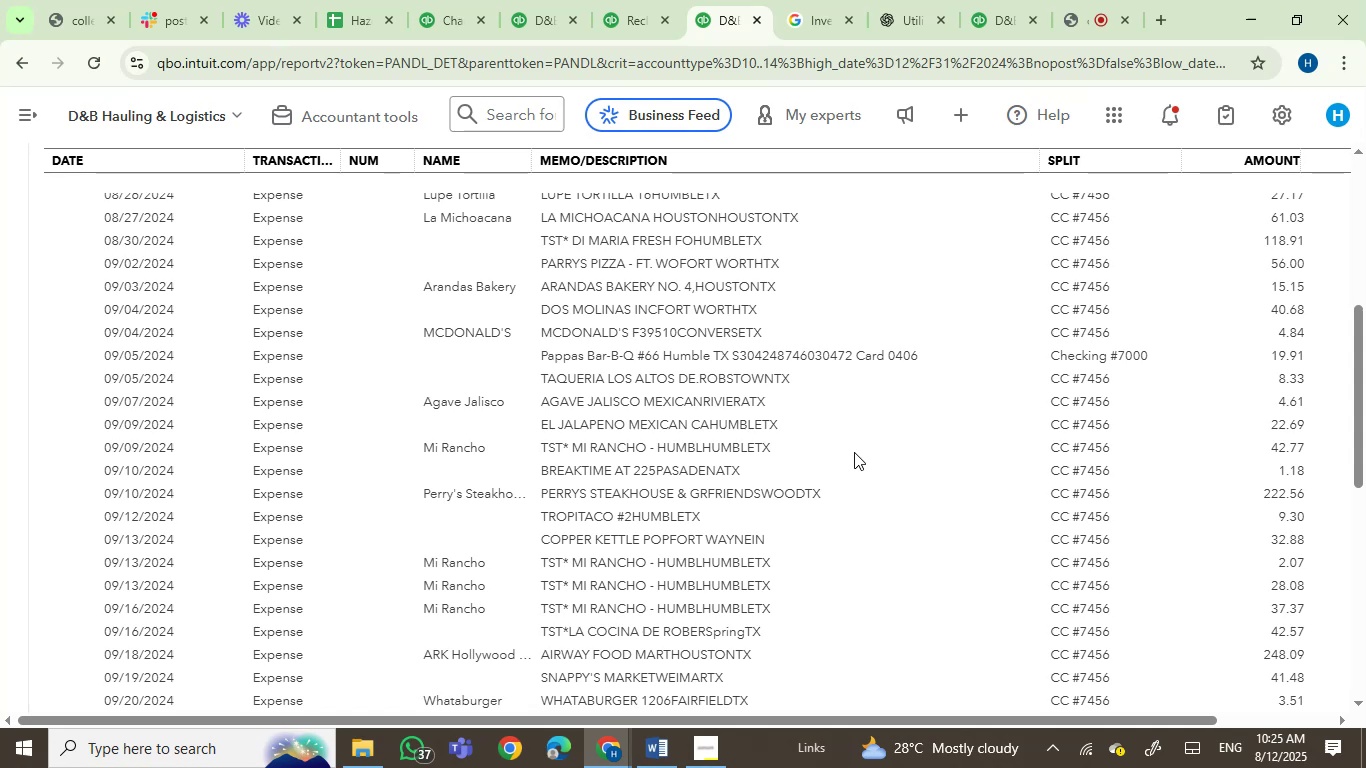 
scroll: coordinate [930, 586], scroll_direction: down, amount: 2.0
 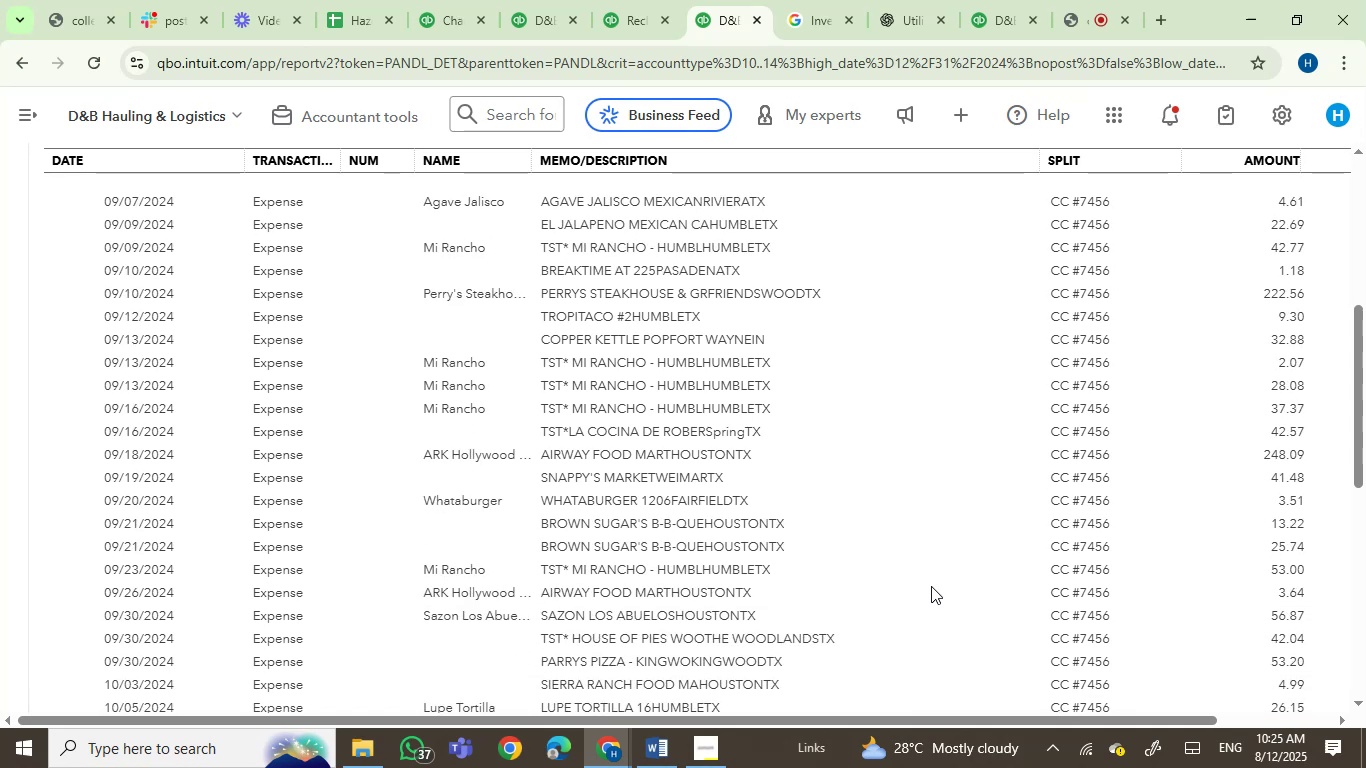 
wait(13.08)
 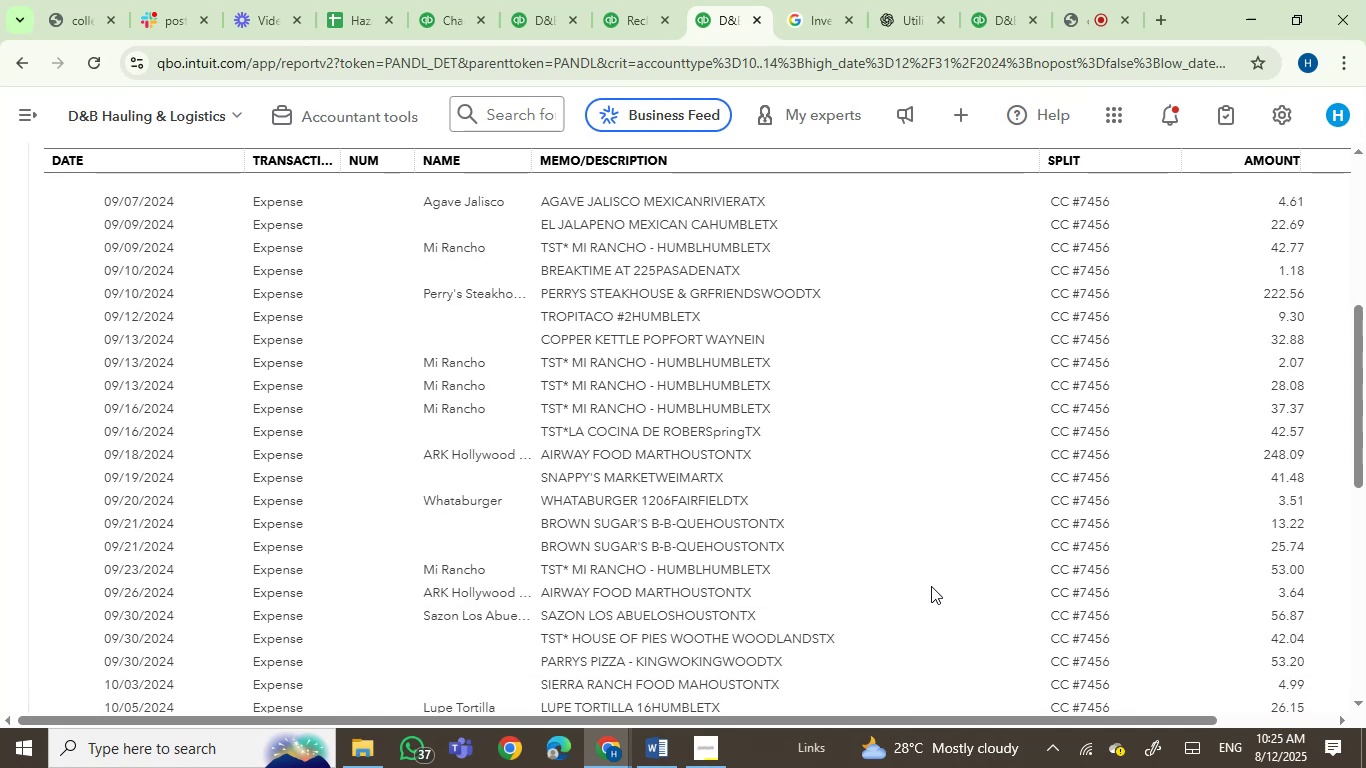 
scroll: coordinate [1015, 560], scroll_direction: down, amount: 1.0
 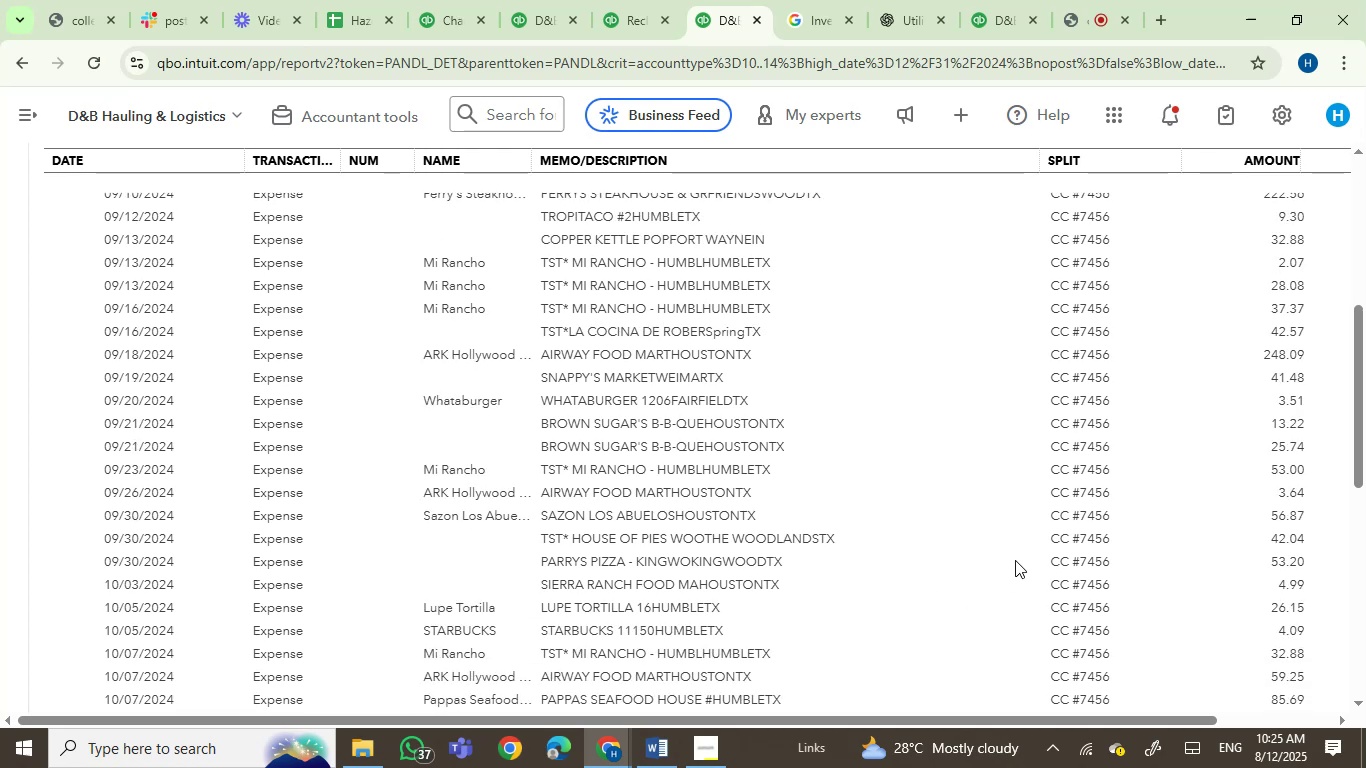 
wait(9.39)
 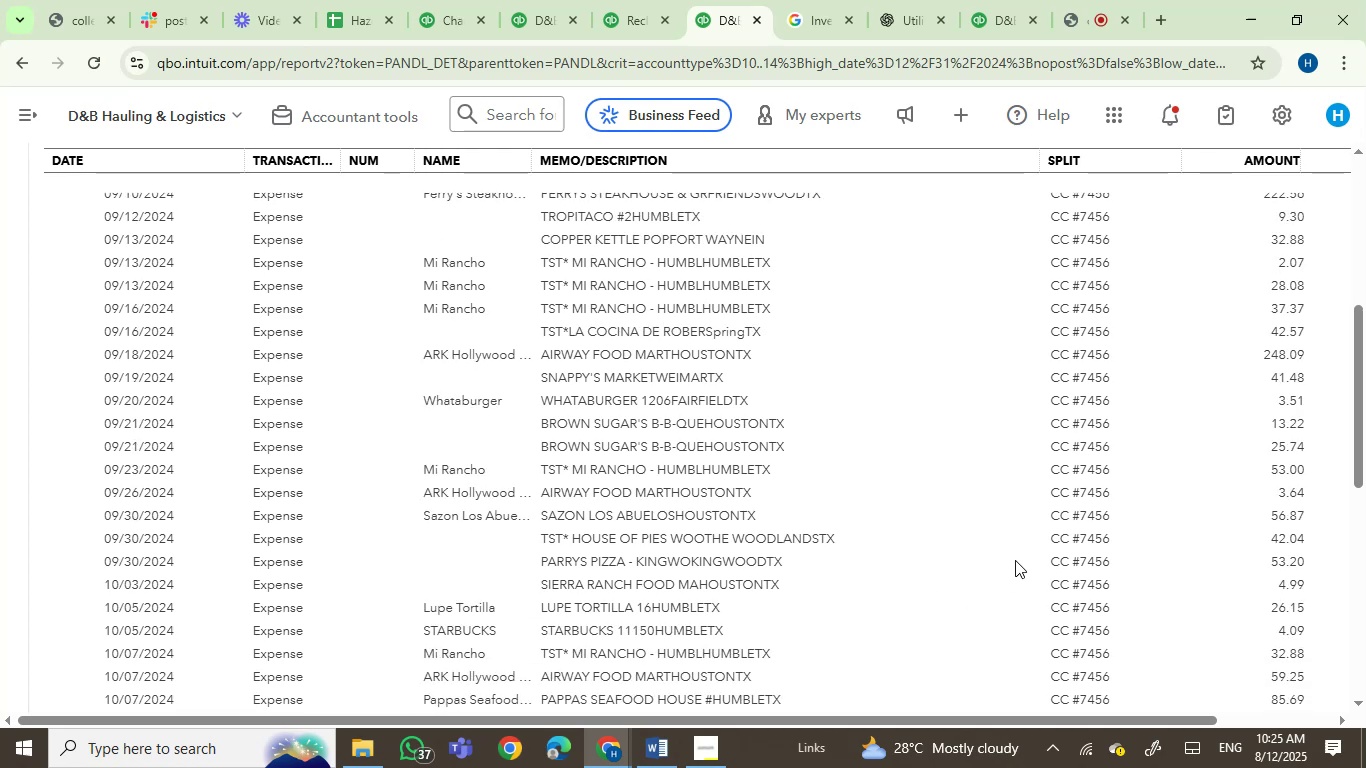 
scroll: coordinate [912, 552], scroll_direction: down, amount: 1.0
 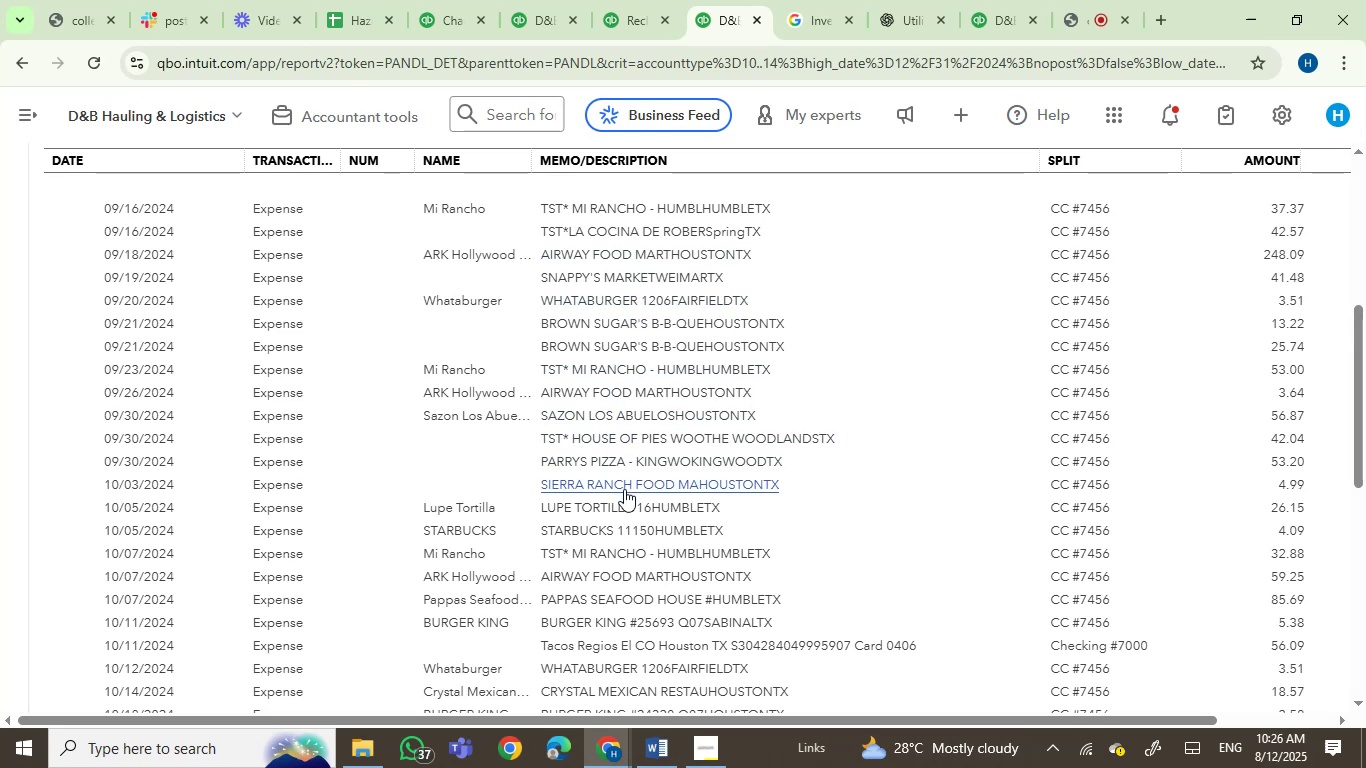 
wait(17.99)
 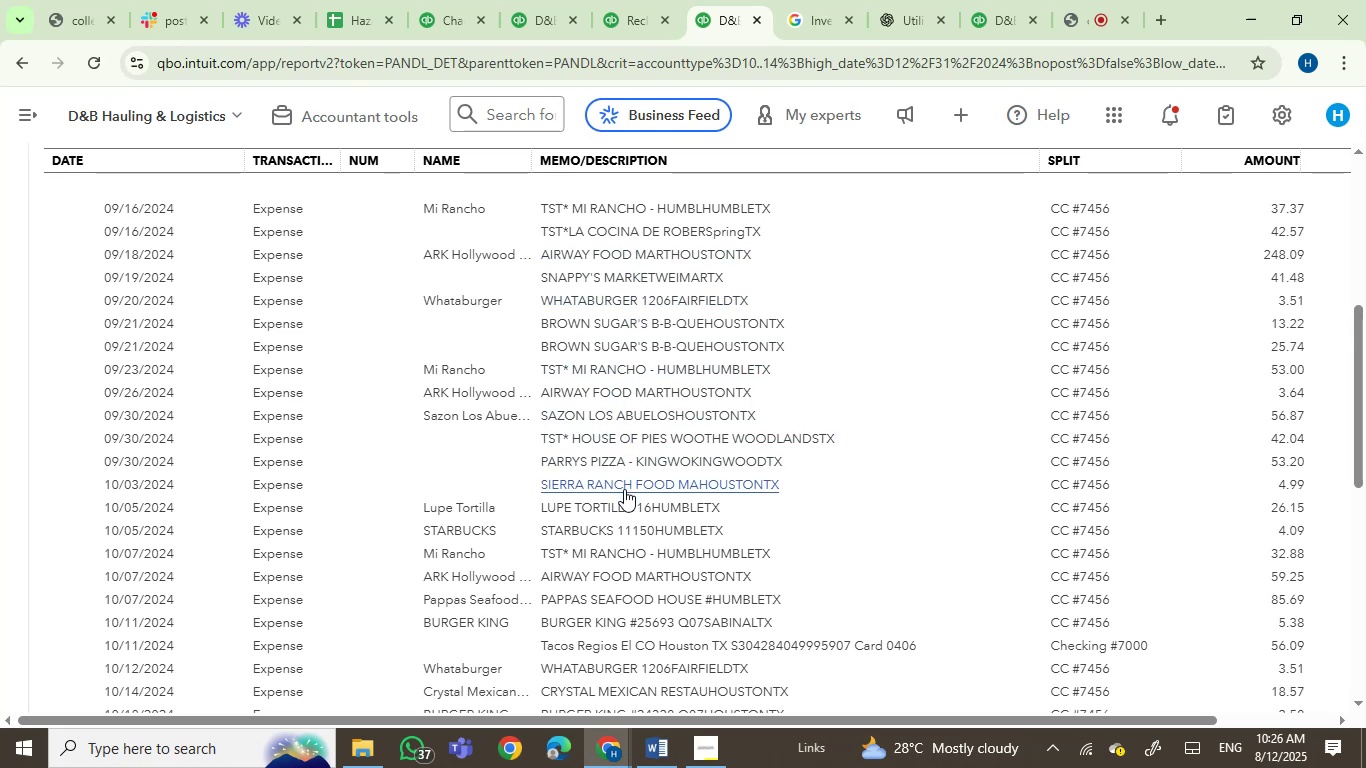 
scroll: coordinate [949, 571], scroll_direction: down, amount: 2.0
 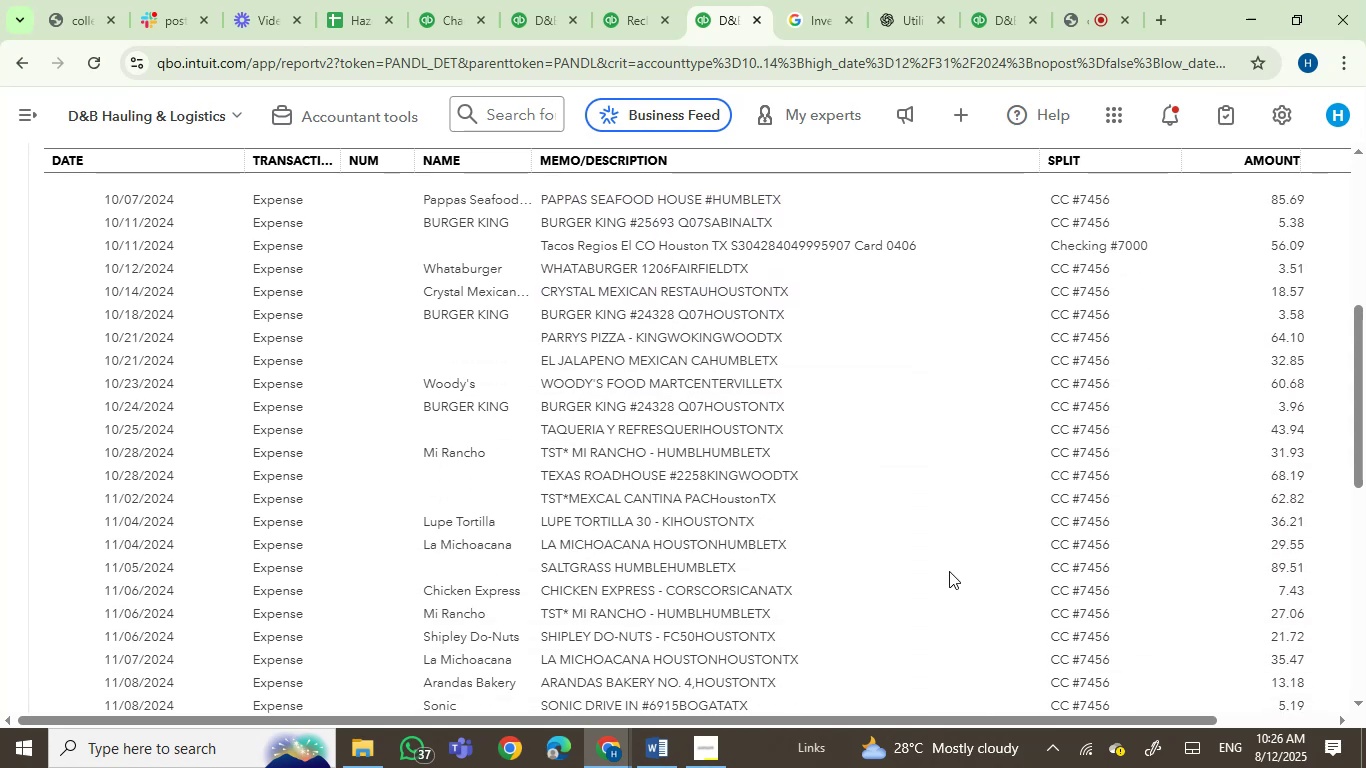 
scroll: coordinate [949, 571], scroll_direction: up, amount: 1.0
 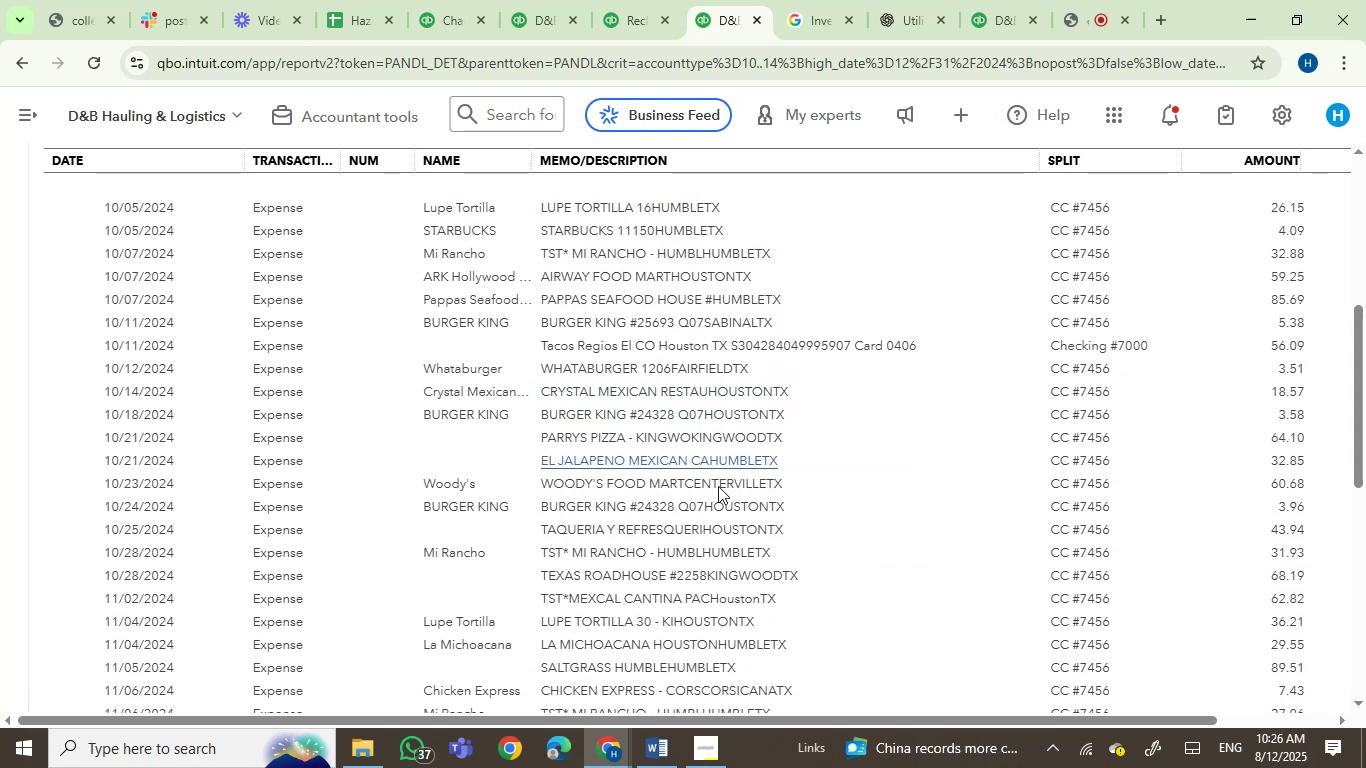 
scroll: coordinate [744, 516], scroll_direction: down, amount: 1.0
 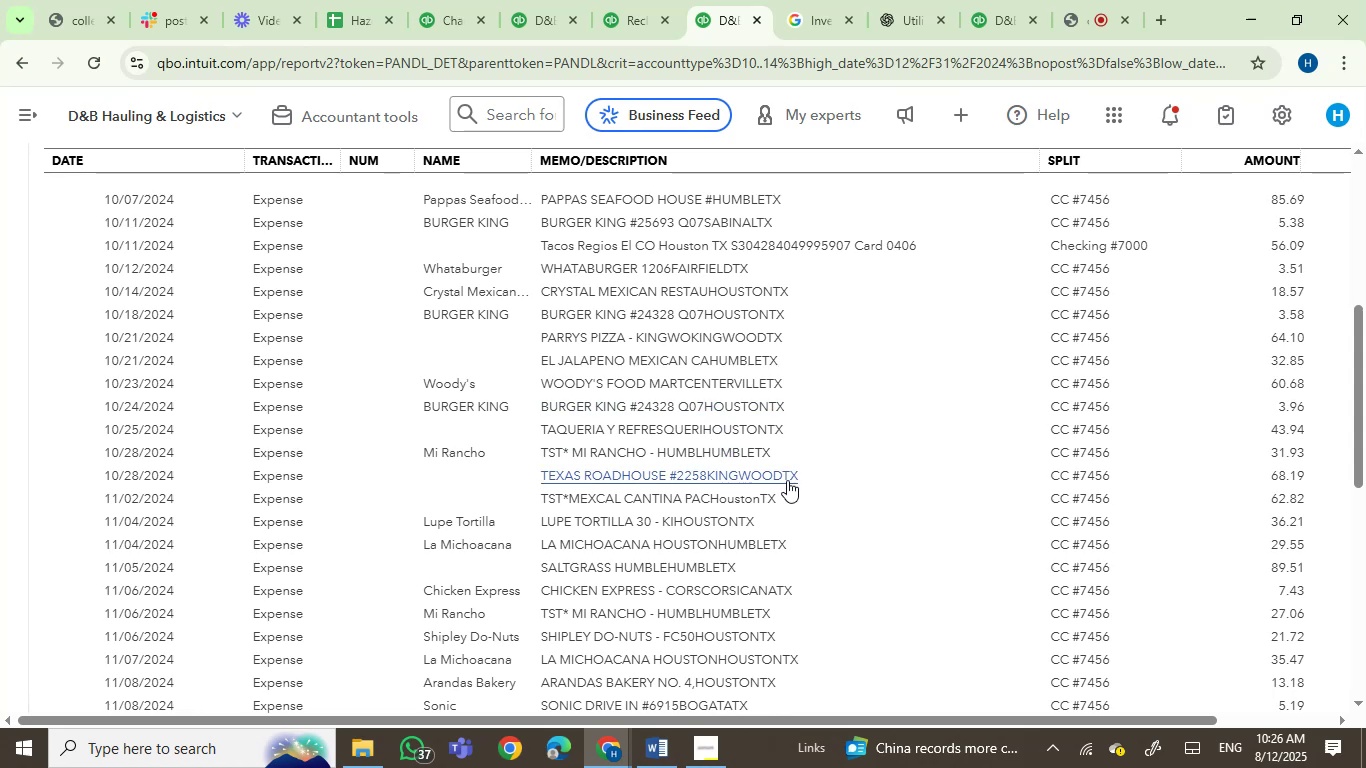 
wait(8.73)
 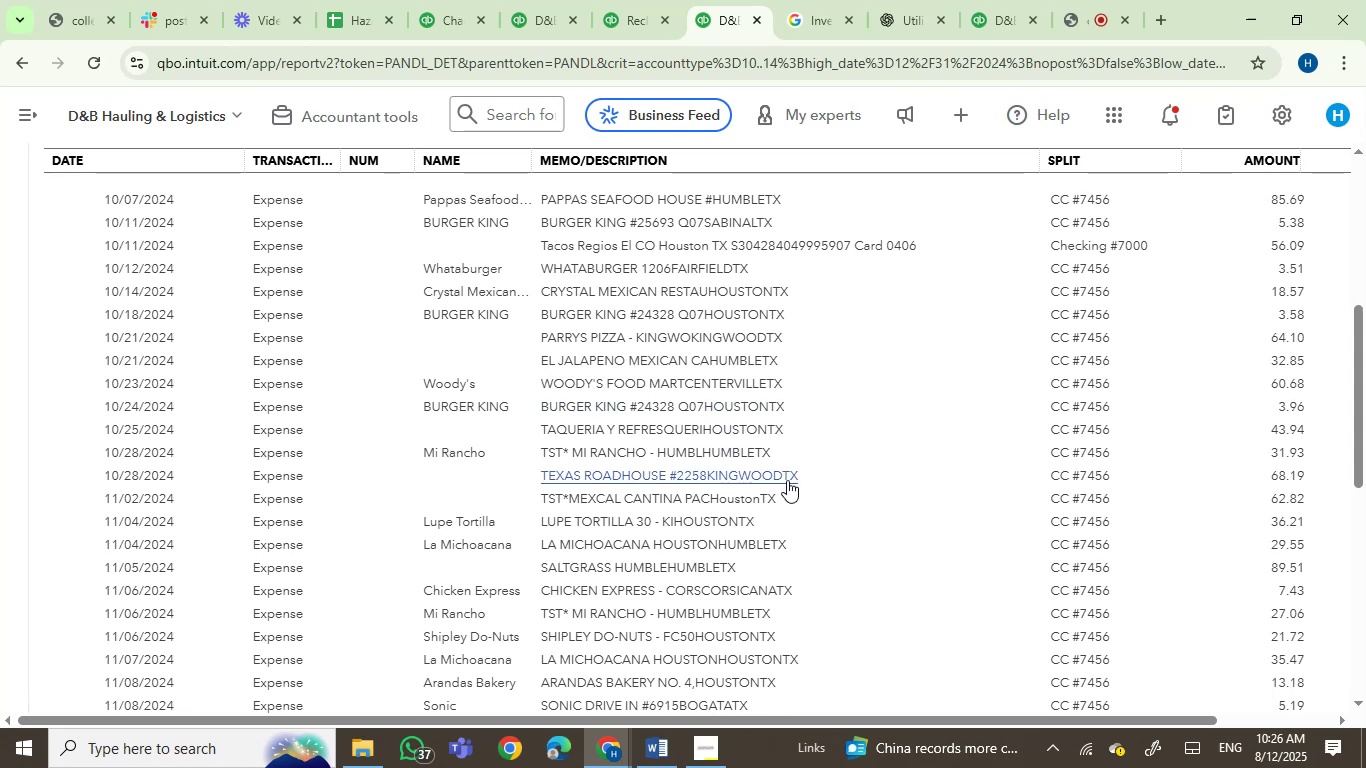 
scroll: coordinate [819, 487], scroll_direction: down, amount: 3.0
 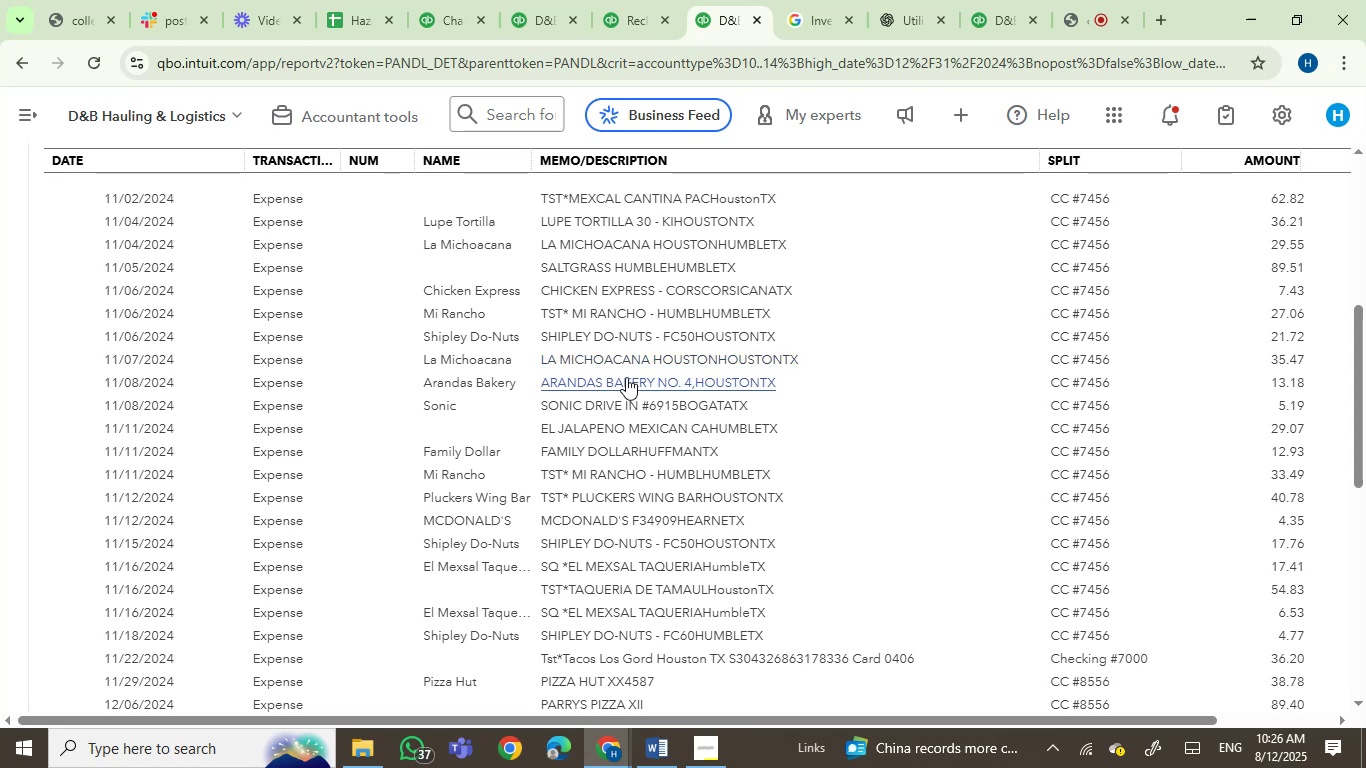 
wait(24.65)
 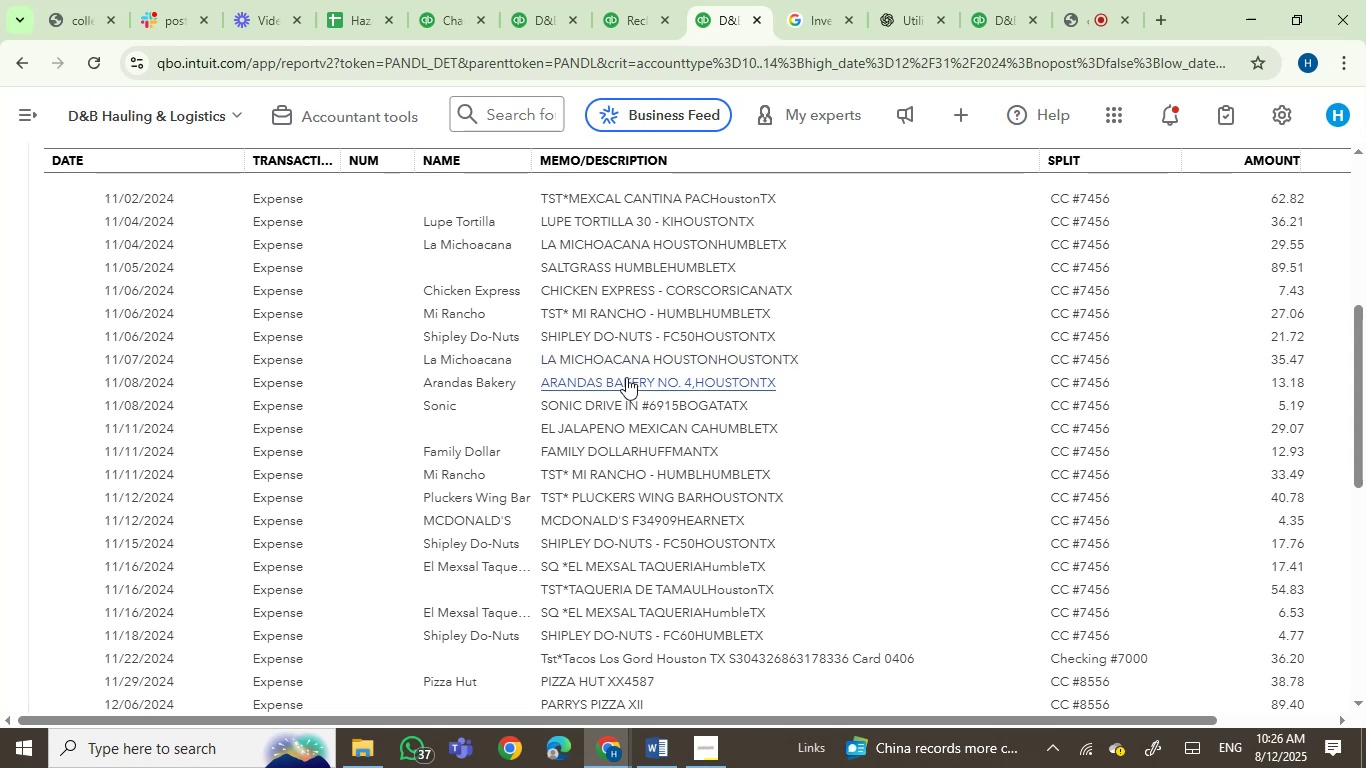 
scroll: coordinate [1010, 504], scroll_direction: down, amount: 6.0
 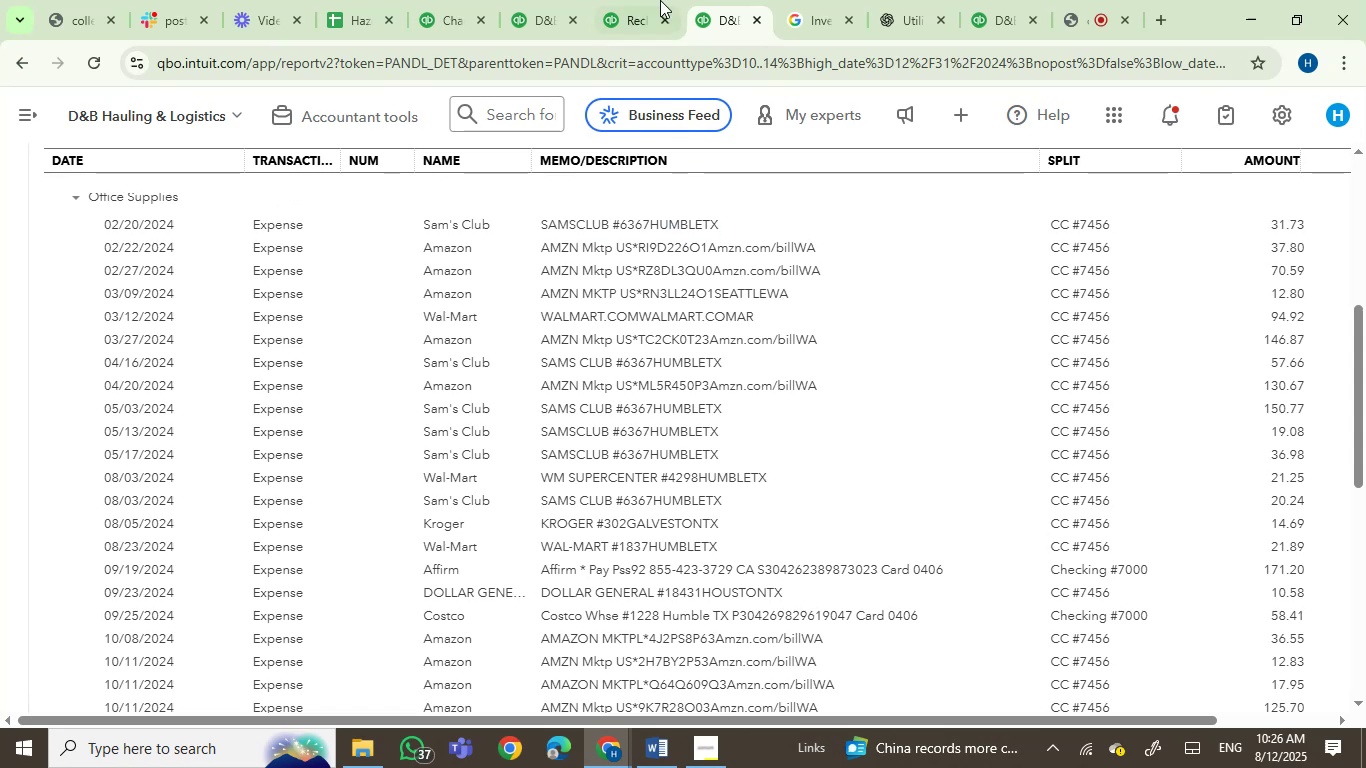 
left_click([647, 0])
 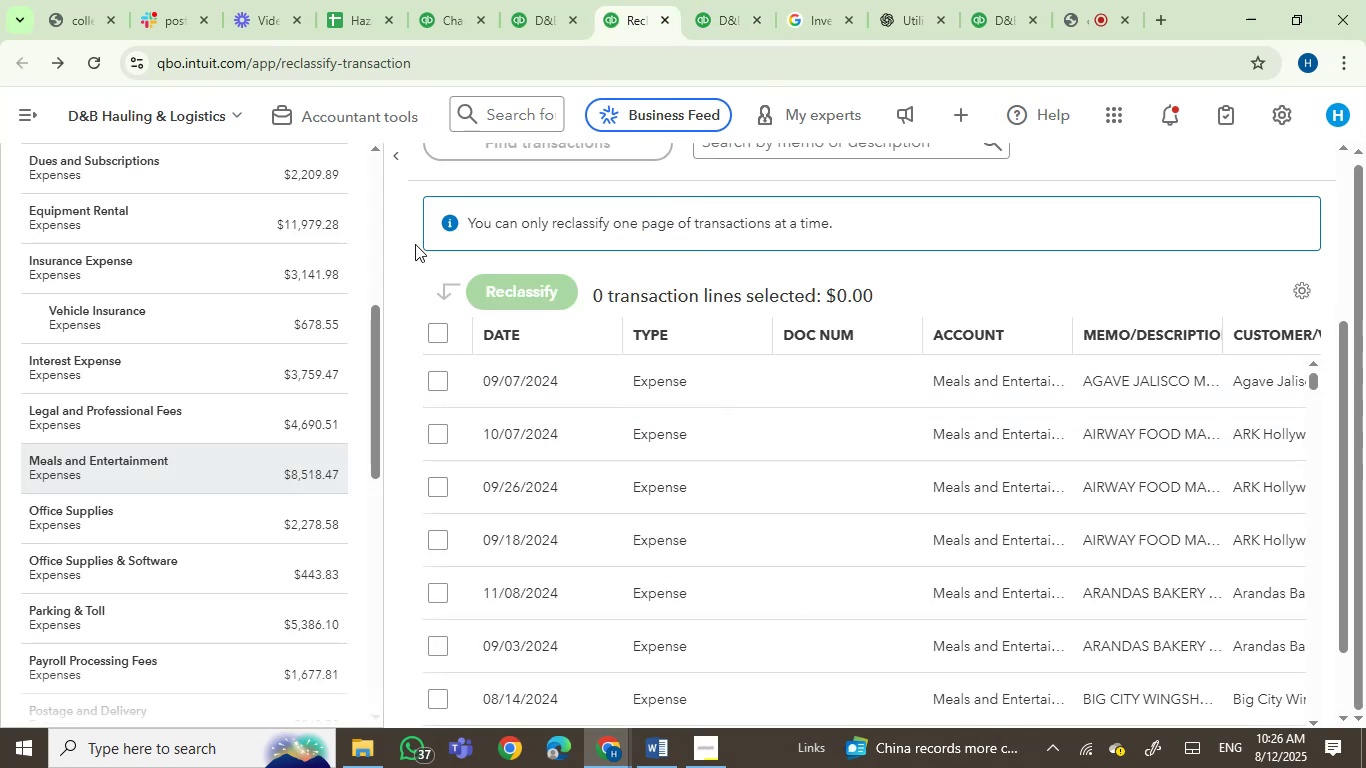 
left_click([395, 158])
 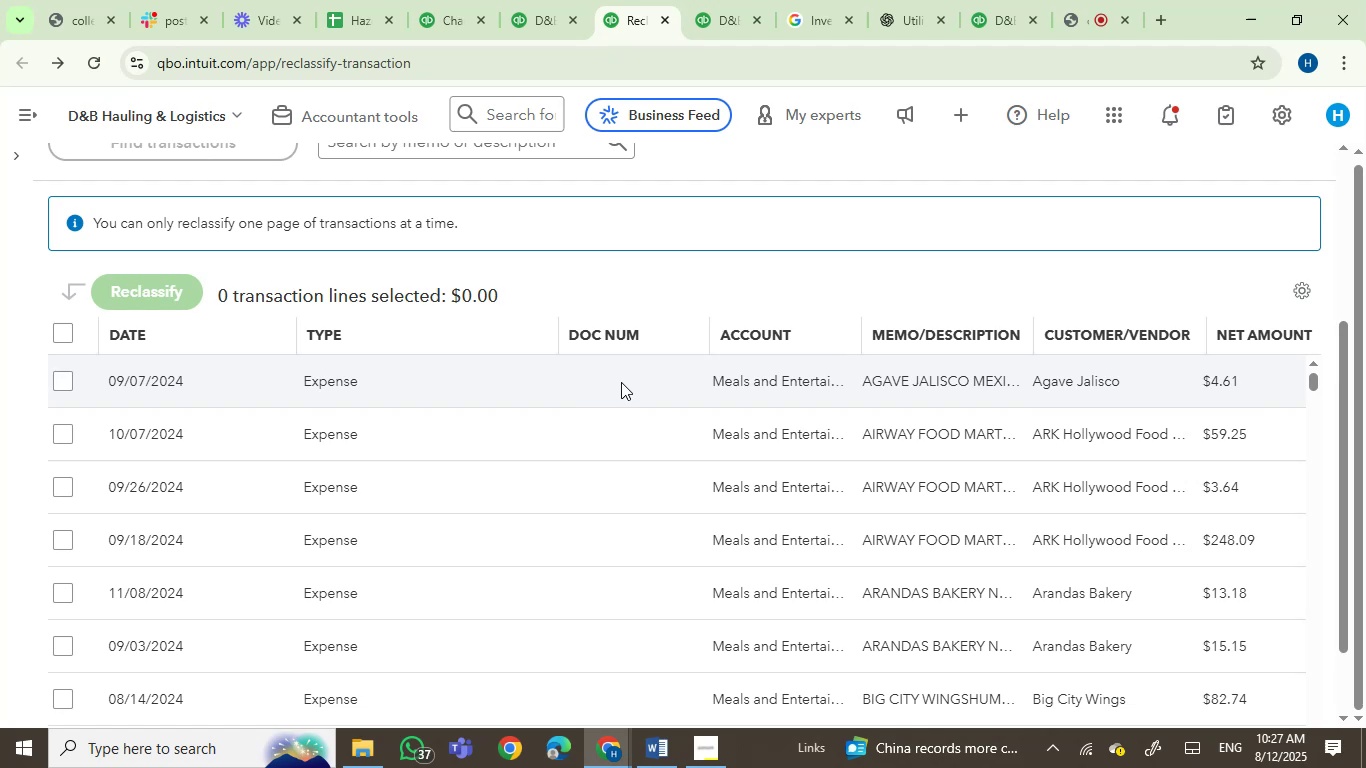 
wait(20.84)
 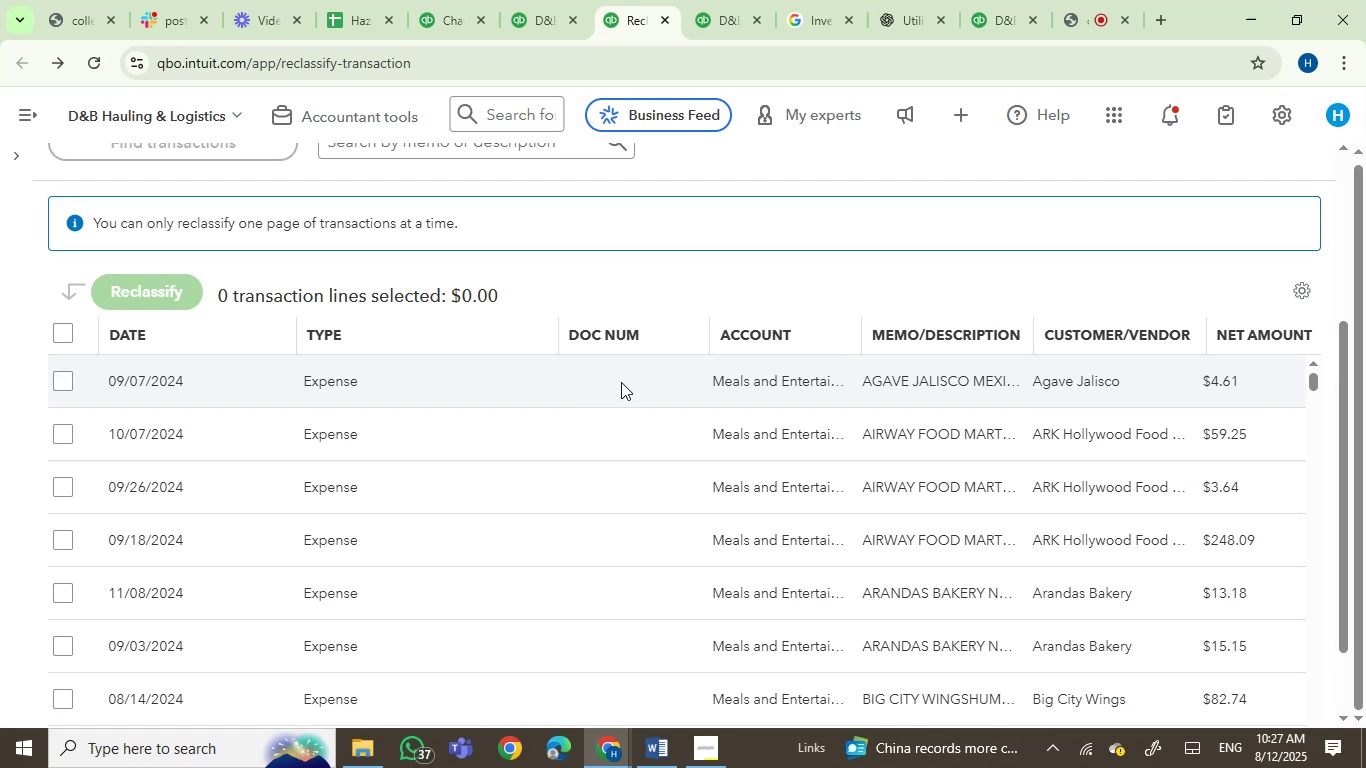 
left_click_drag(start_coordinate=[859, 324], to_coordinate=[784, 324])
 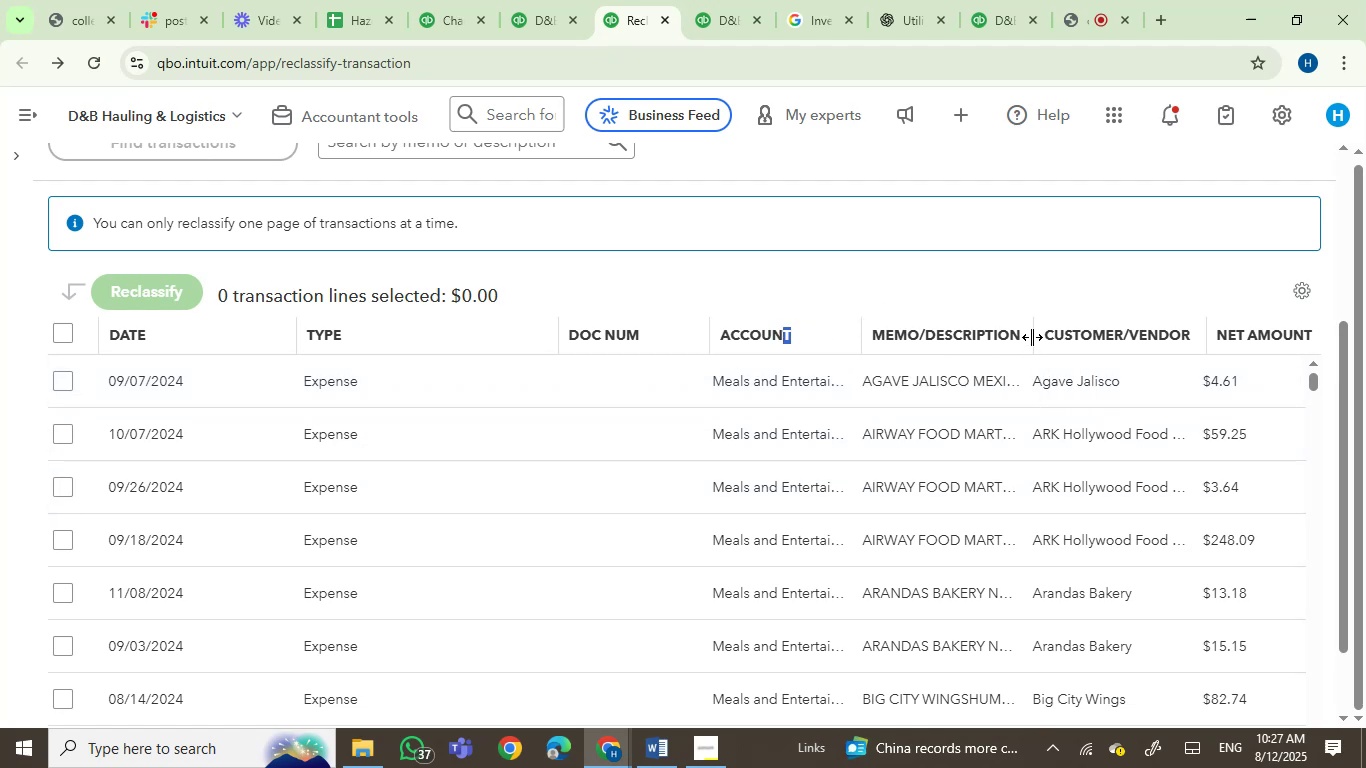 
left_click_drag(start_coordinate=[1032, 335], to_coordinate=[1122, 333])
 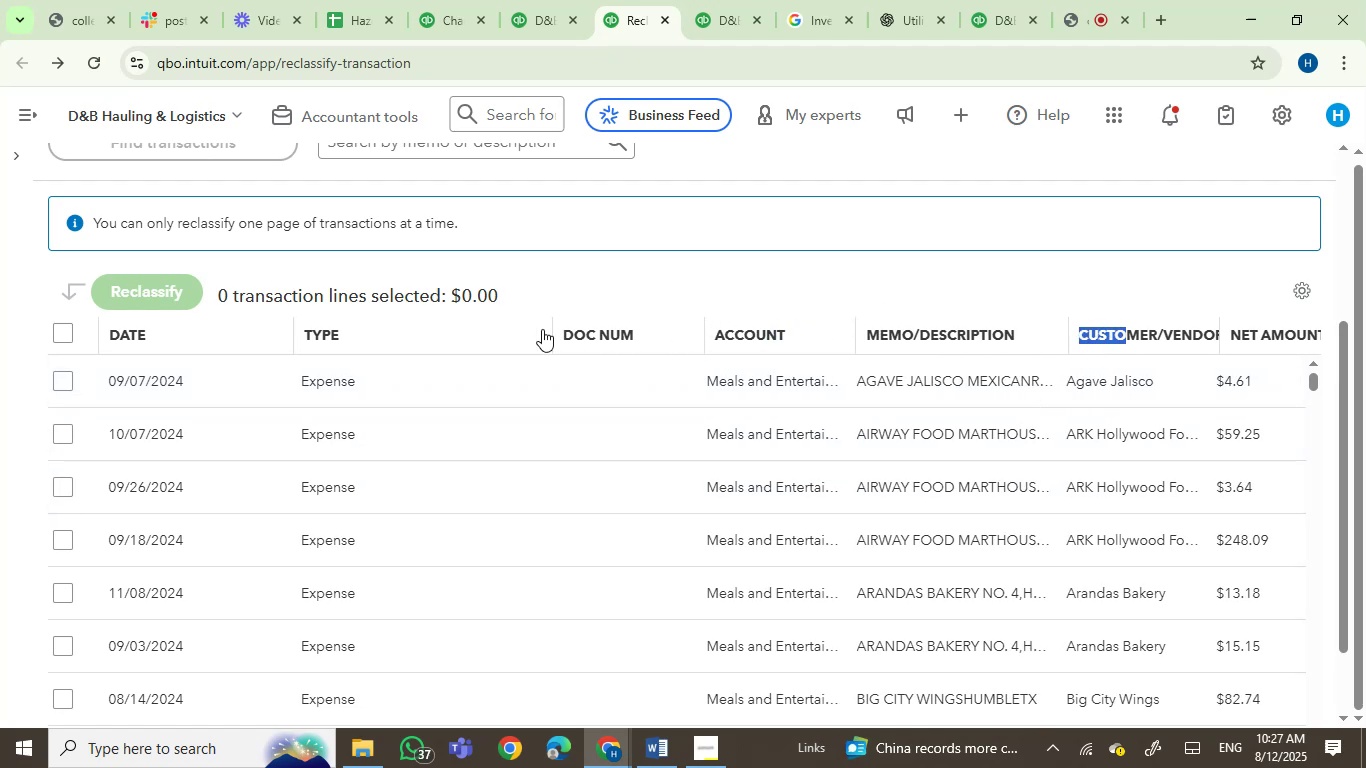 
left_click_drag(start_coordinate=[547, 329], to_coordinate=[517, 327])
 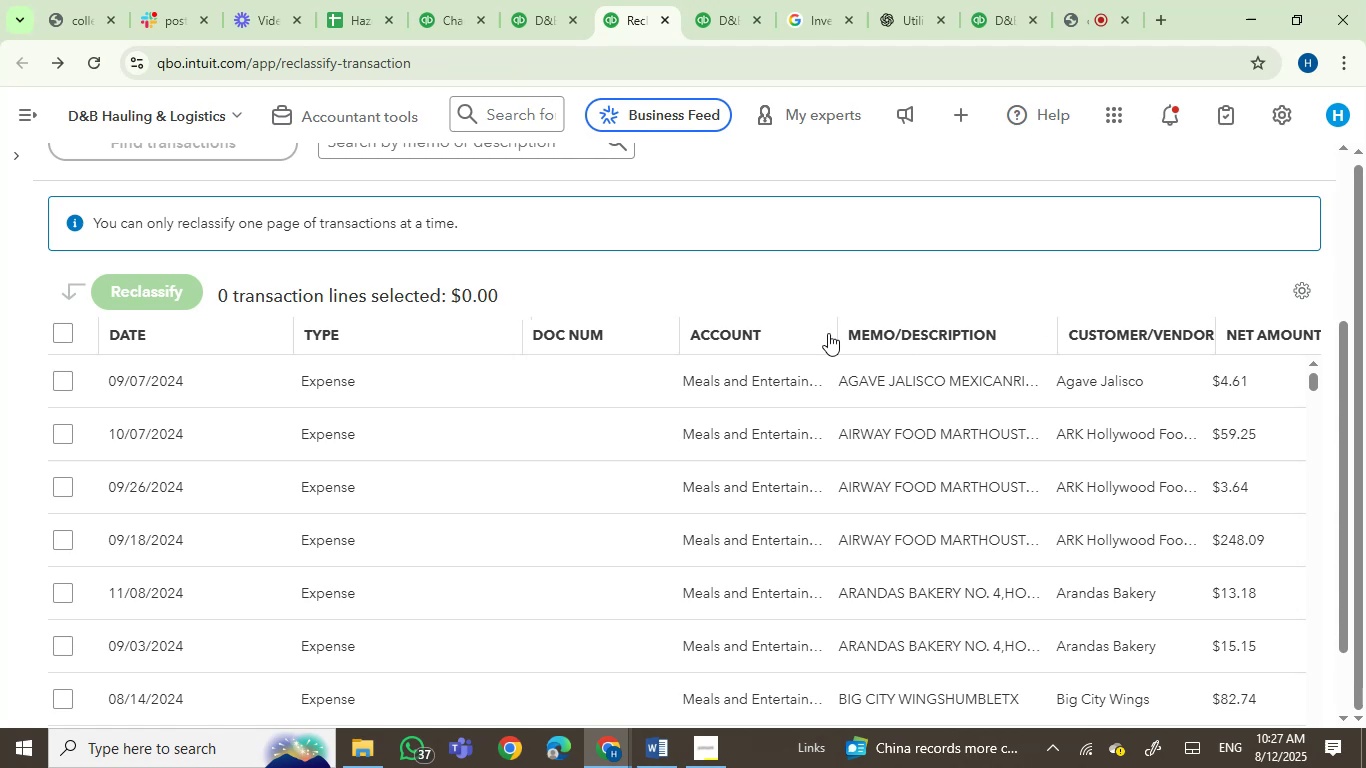 
left_click_drag(start_coordinate=[833, 329], to_coordinate=[799, 330])
 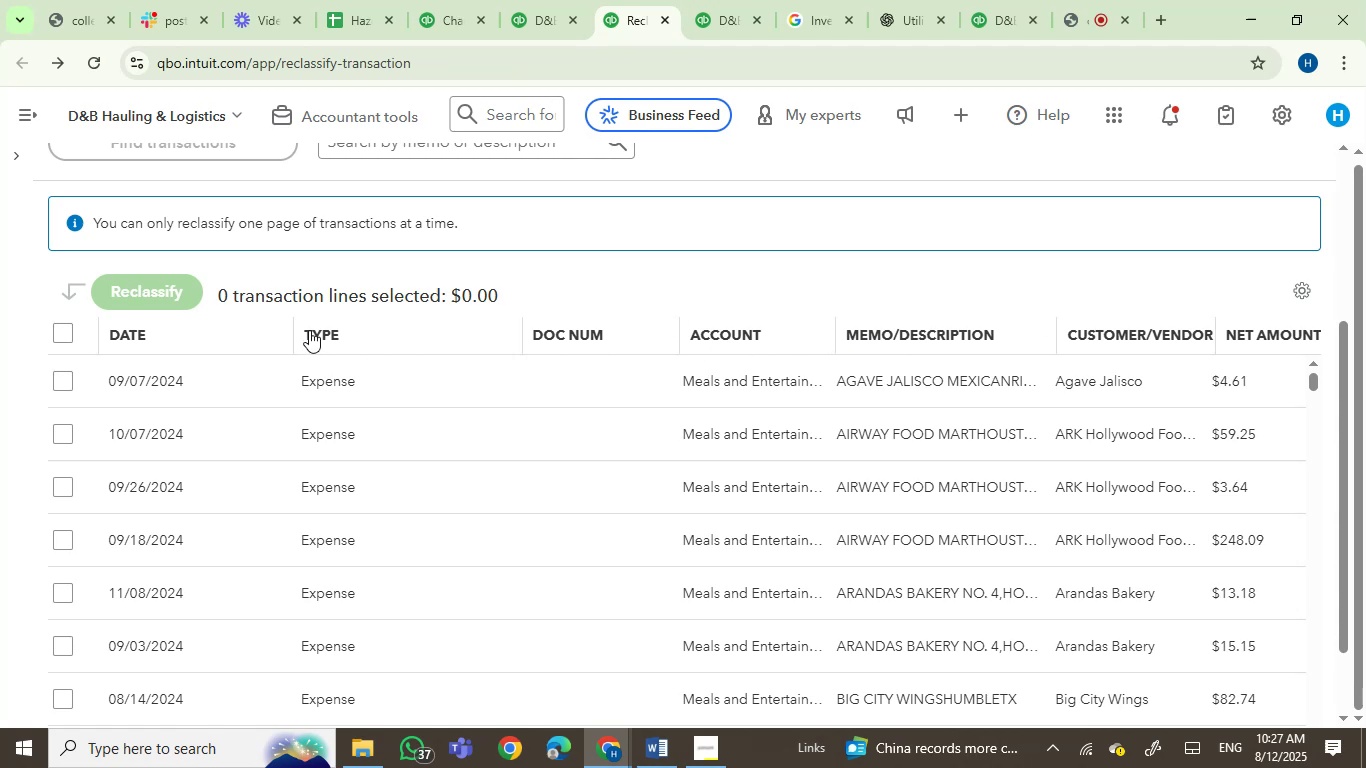 
left_click_drag(start_coordinate=[287, 328], to_coordinate=[220, 331])
 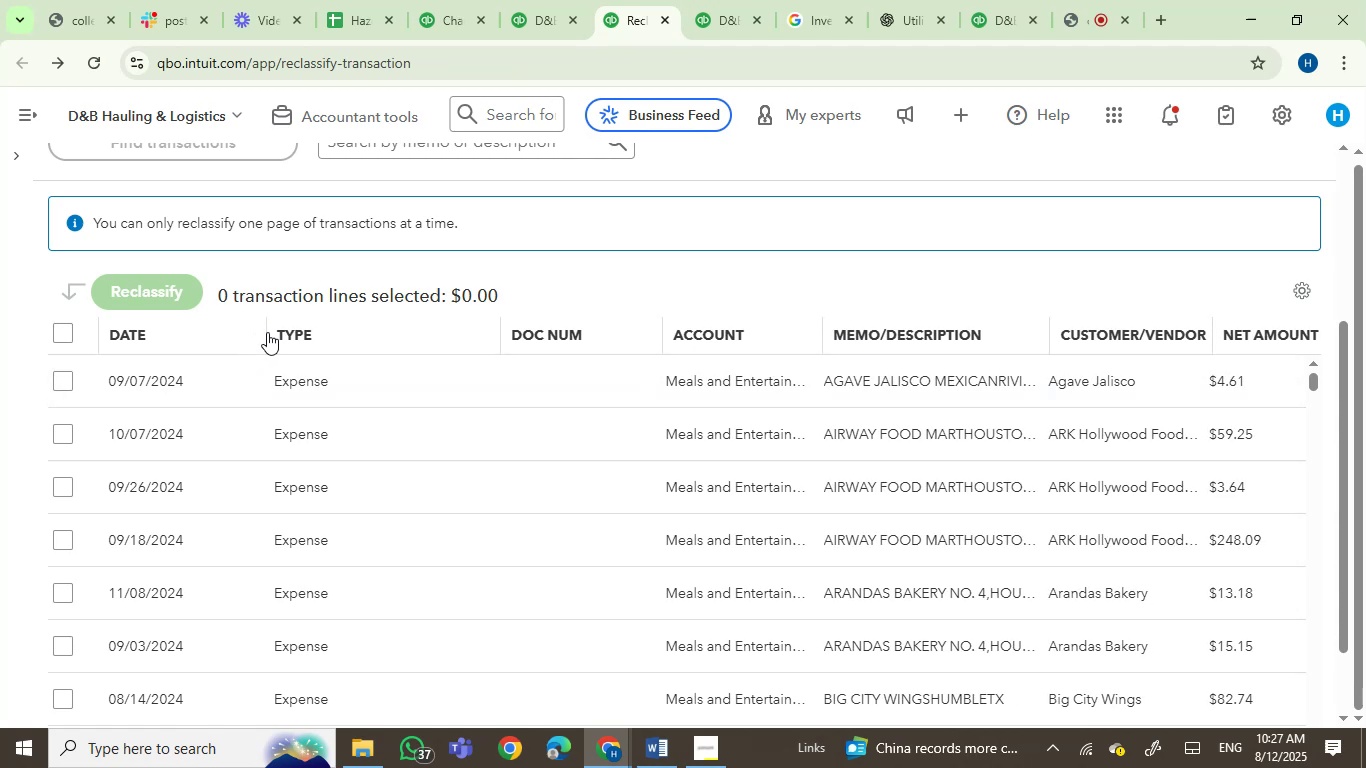 
left_click_drag(start_coordinate=[265, 332], to_coordinate=[227, 332])
 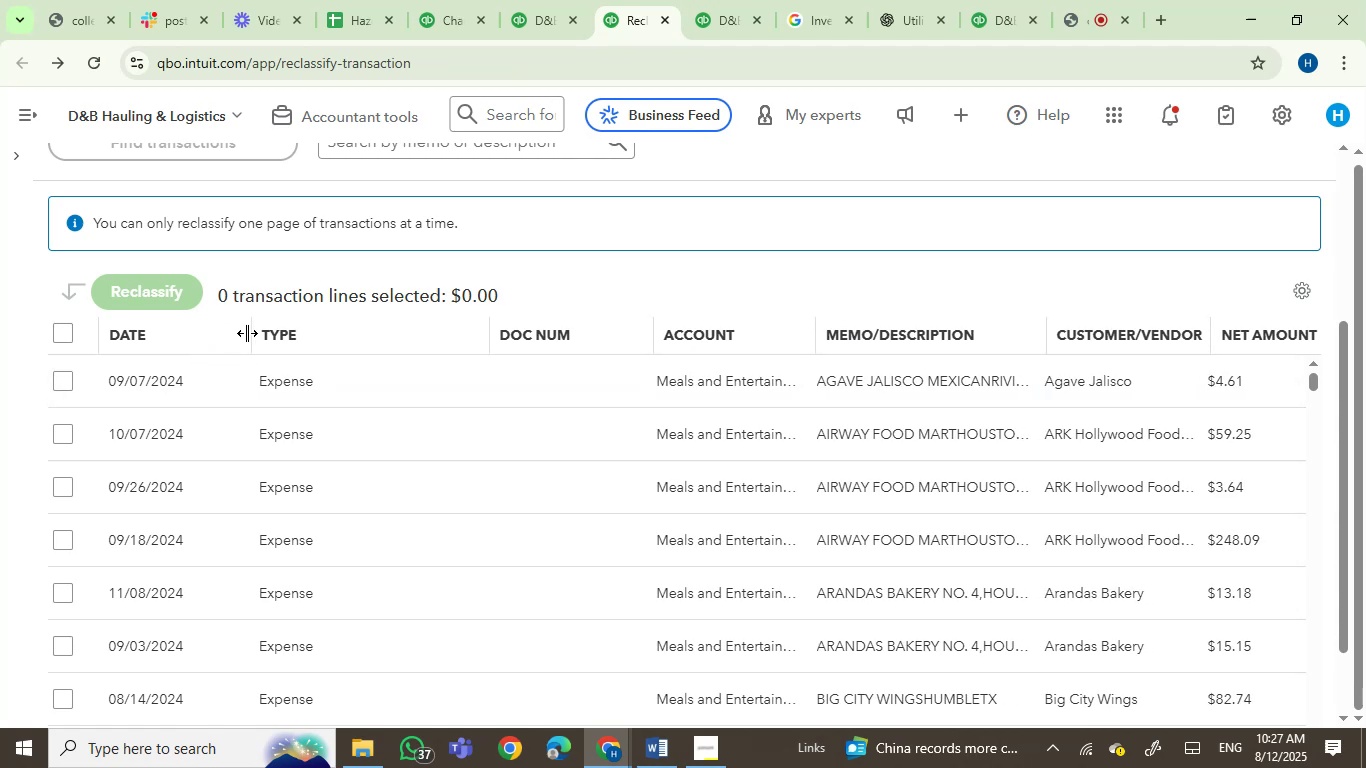 
left_click_drag(start_coordinate=[249, 332], to_coordinate=[216, 330])
 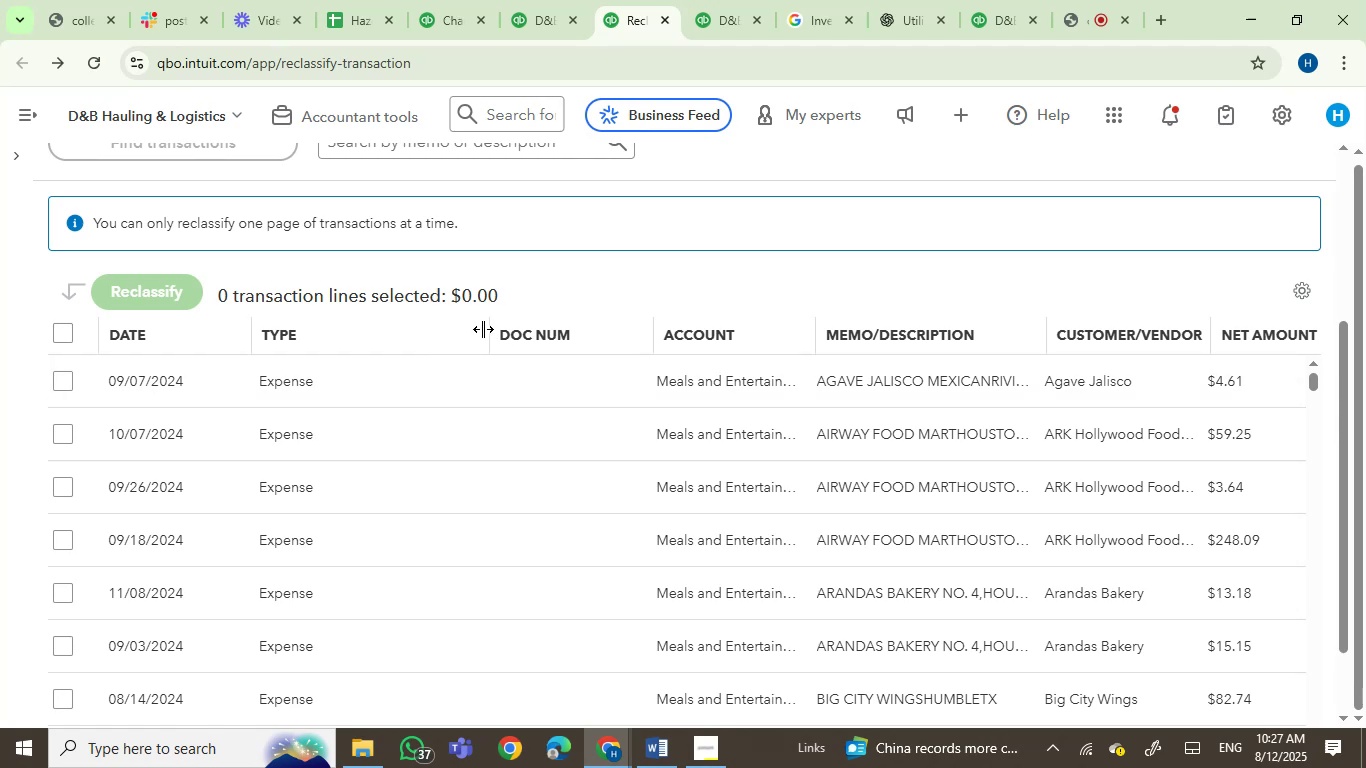 
left_click_drag(start_coordinate=[485, 329], to_coordinate=[360, 336])
 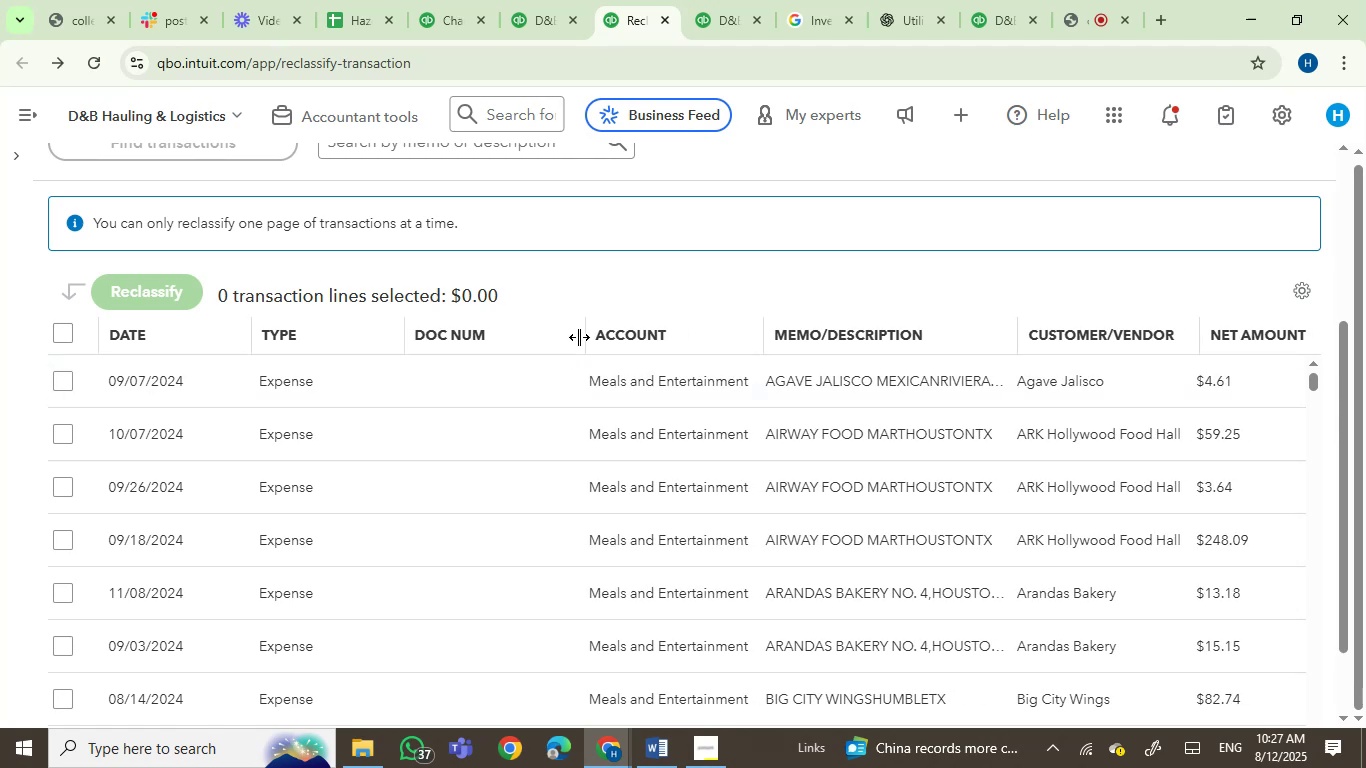 
left_click_drag(start_coordinate=[584, 334], to_coordinate=[509, 339])
 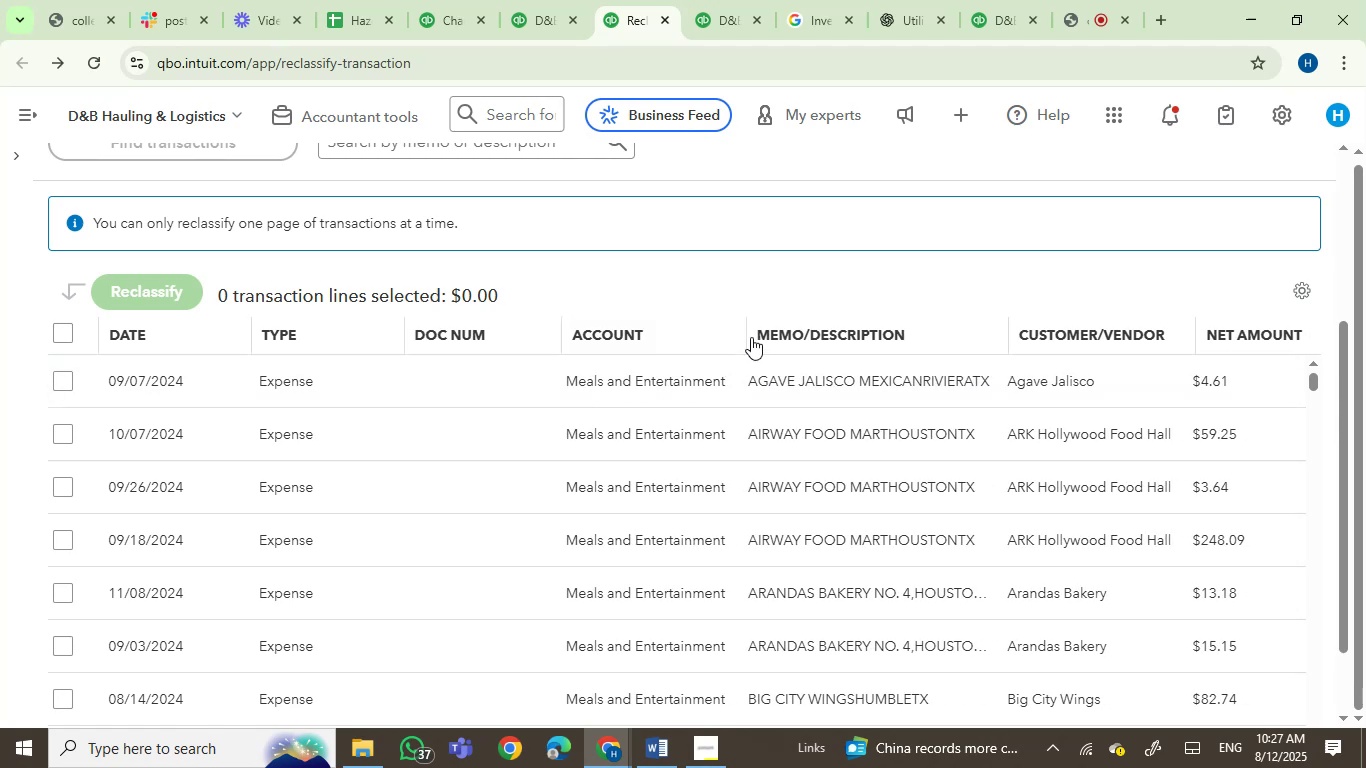 
left_click_drag(start_coordinate=[743, 337], to_coordinate=[653, 335])
 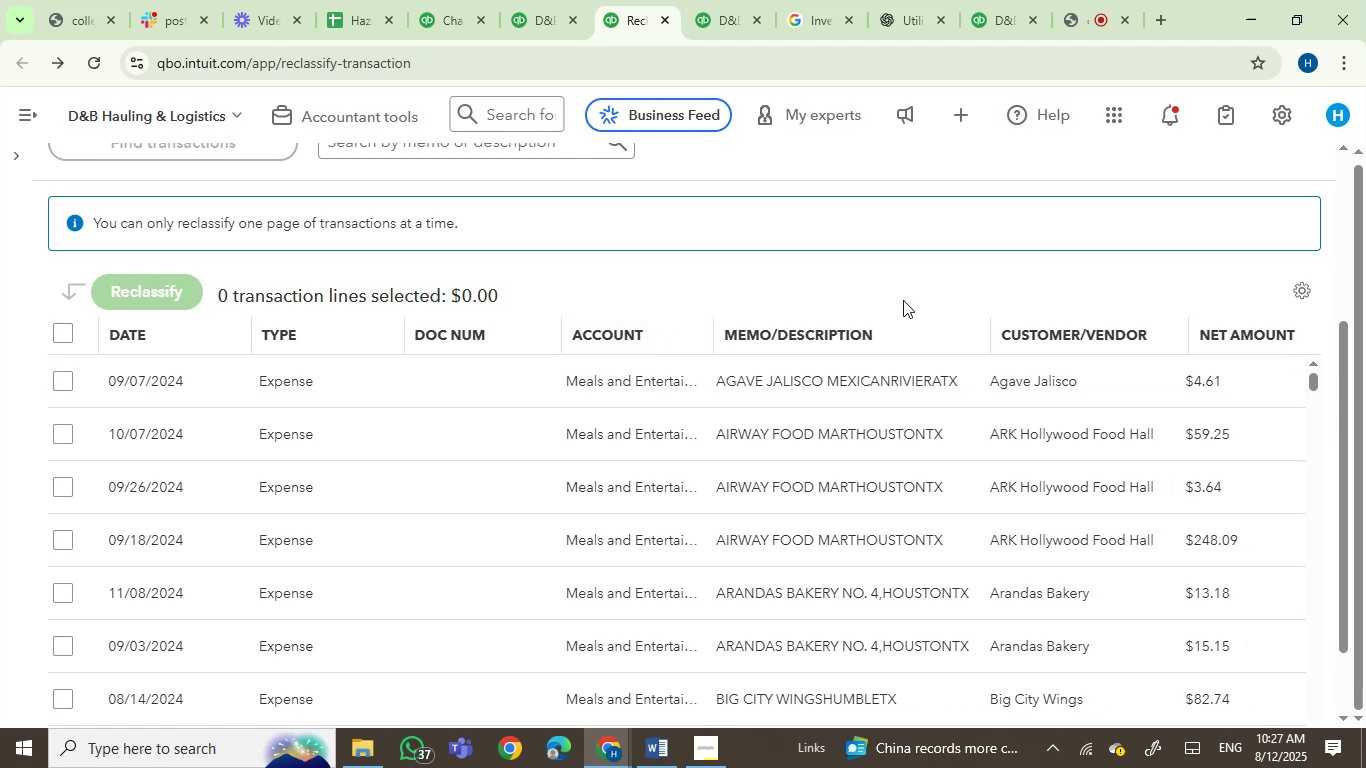 
scroll: coordinate [889, 483], scroll_direction: up, amount: 1.0
 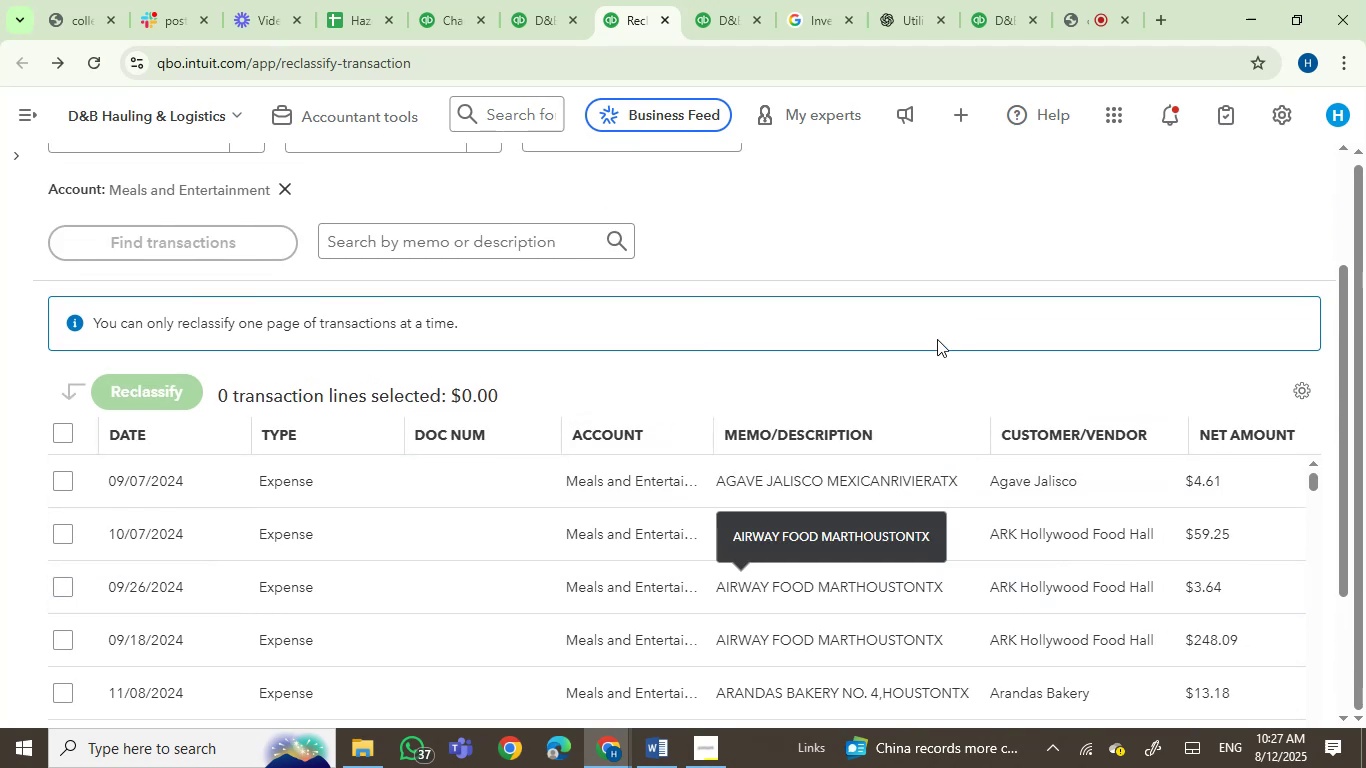 
scroll: coordinate [985, 307], scroll_direction: down, amount: 2.0
 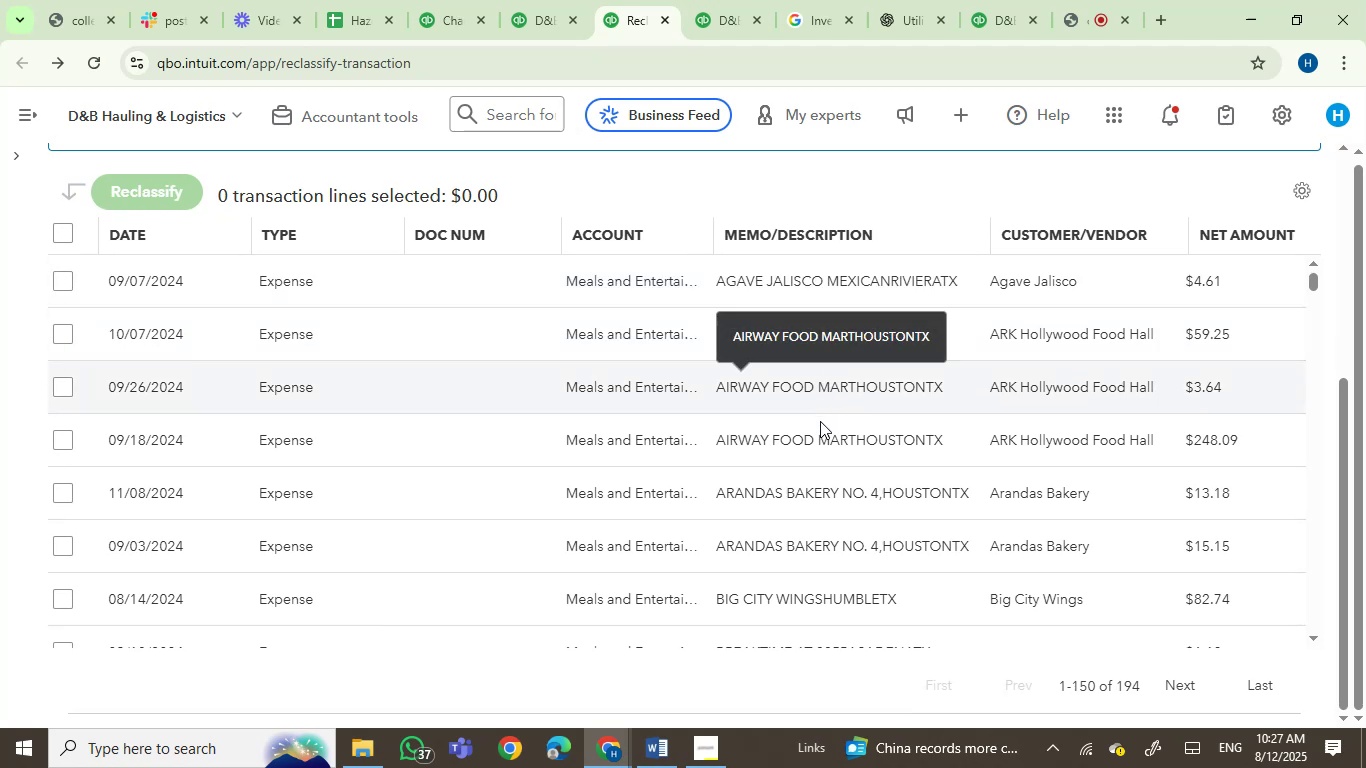 
wait(7.39)
 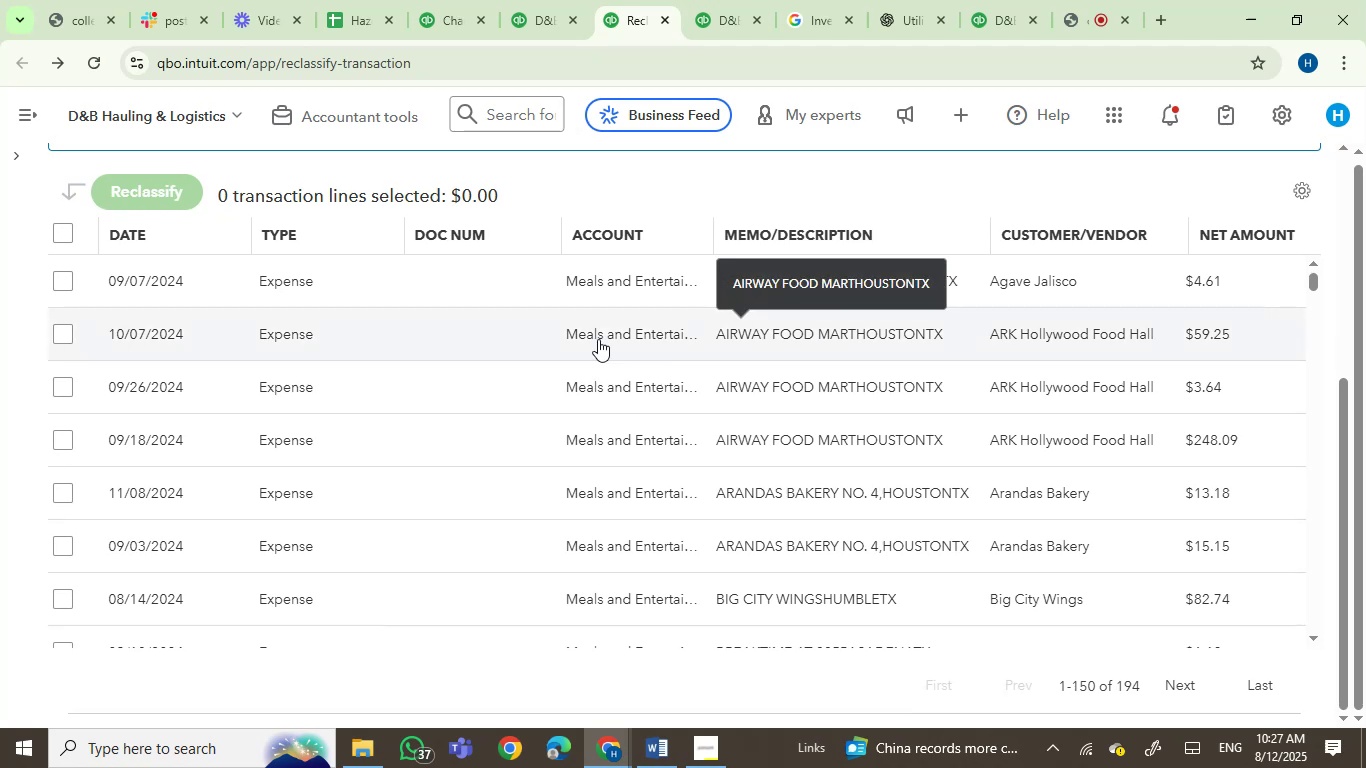 
scroll: coordinate [446, 497], scroll_direction: down, amount: 5.0
 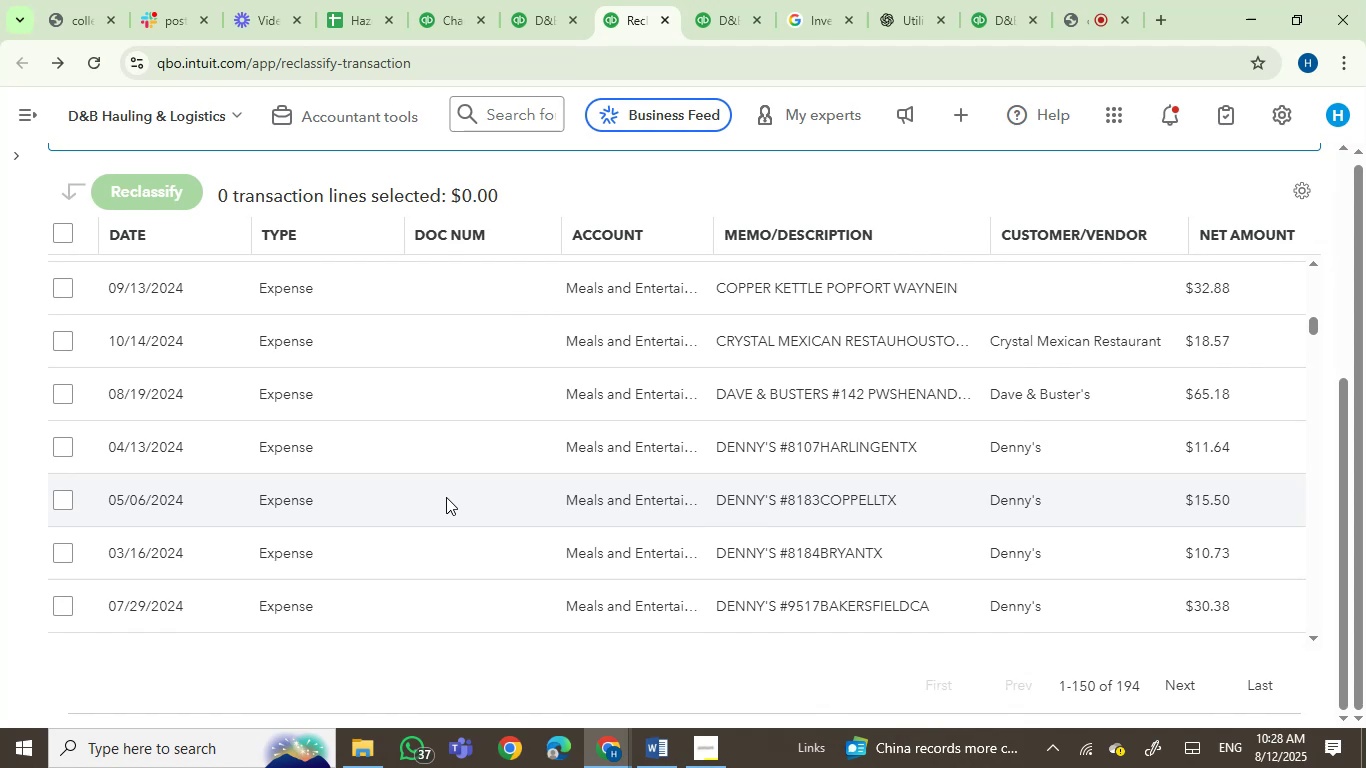 
wait(15.62)
 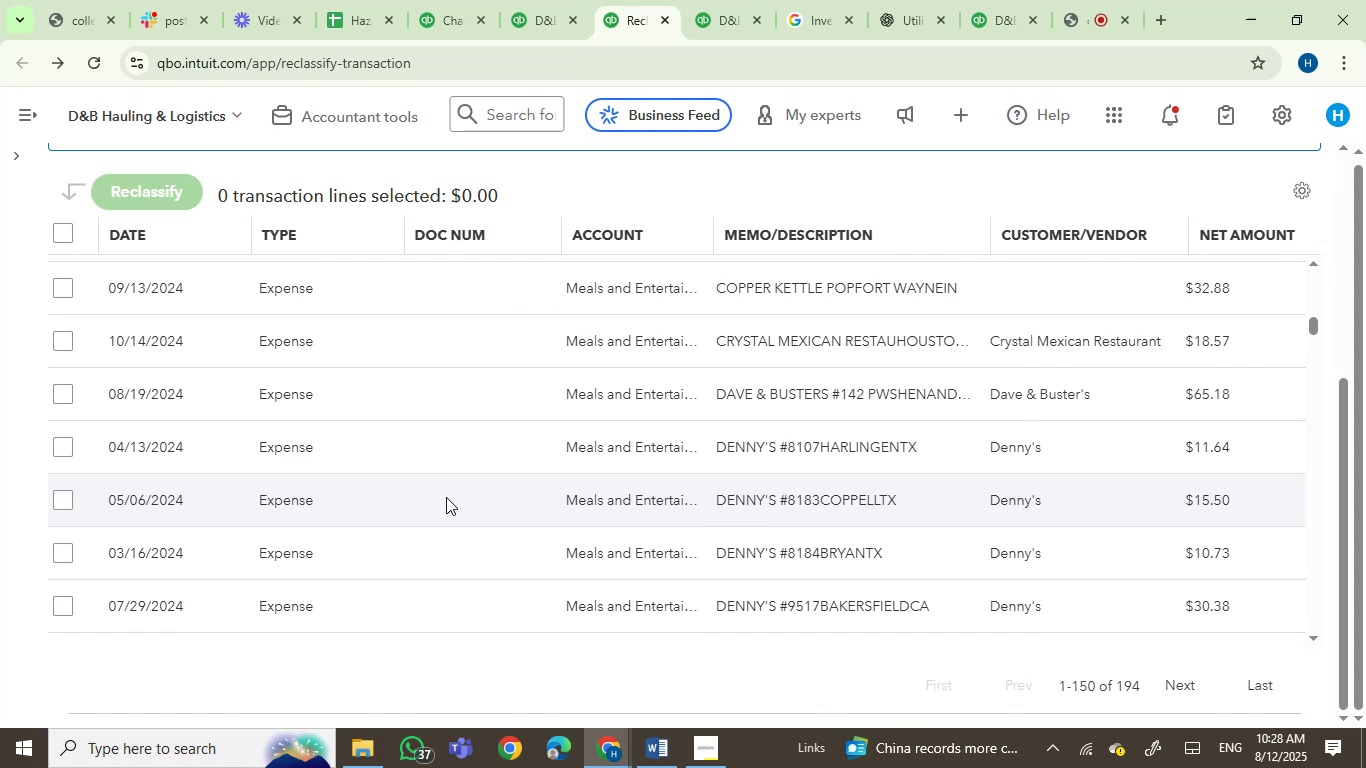 
scroll: coordinate [446, 497], scroll_direction: down, amount: 4.0
 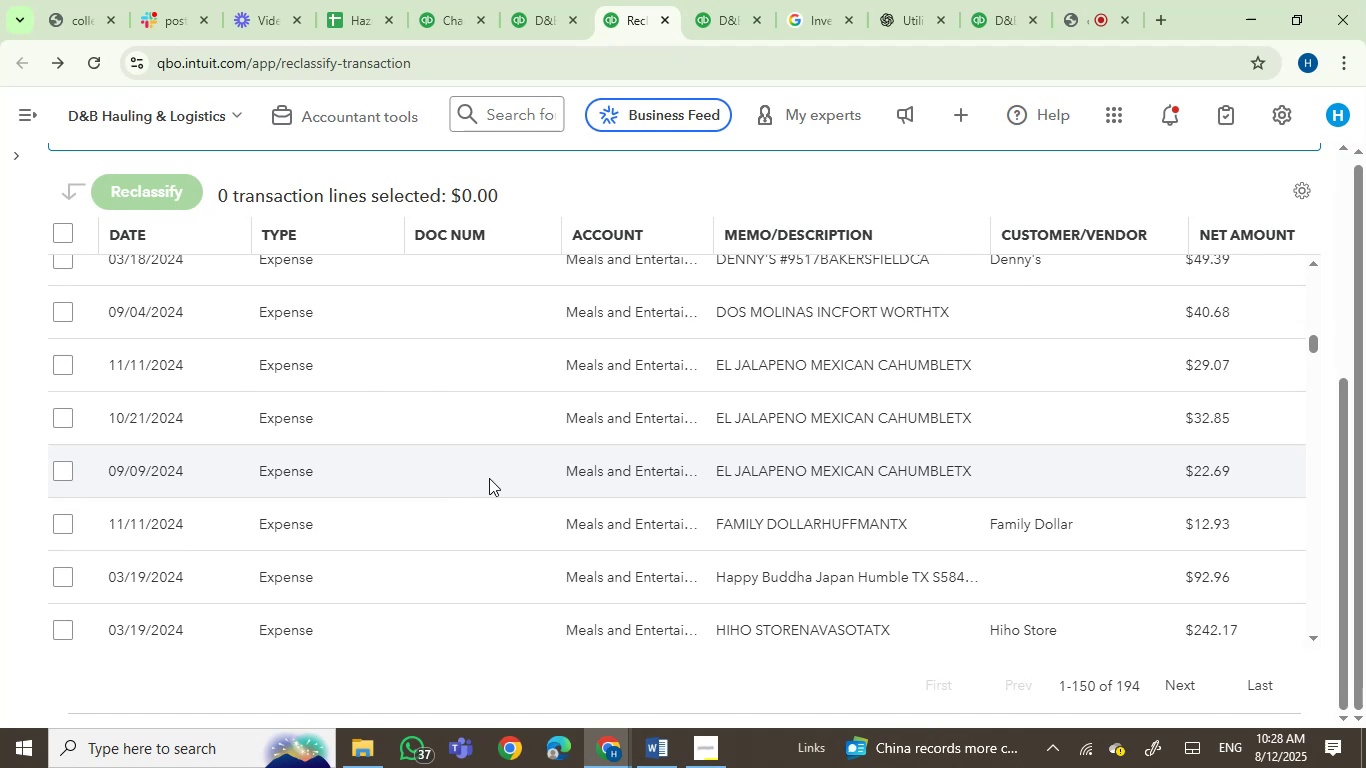 
wait(21.13)
 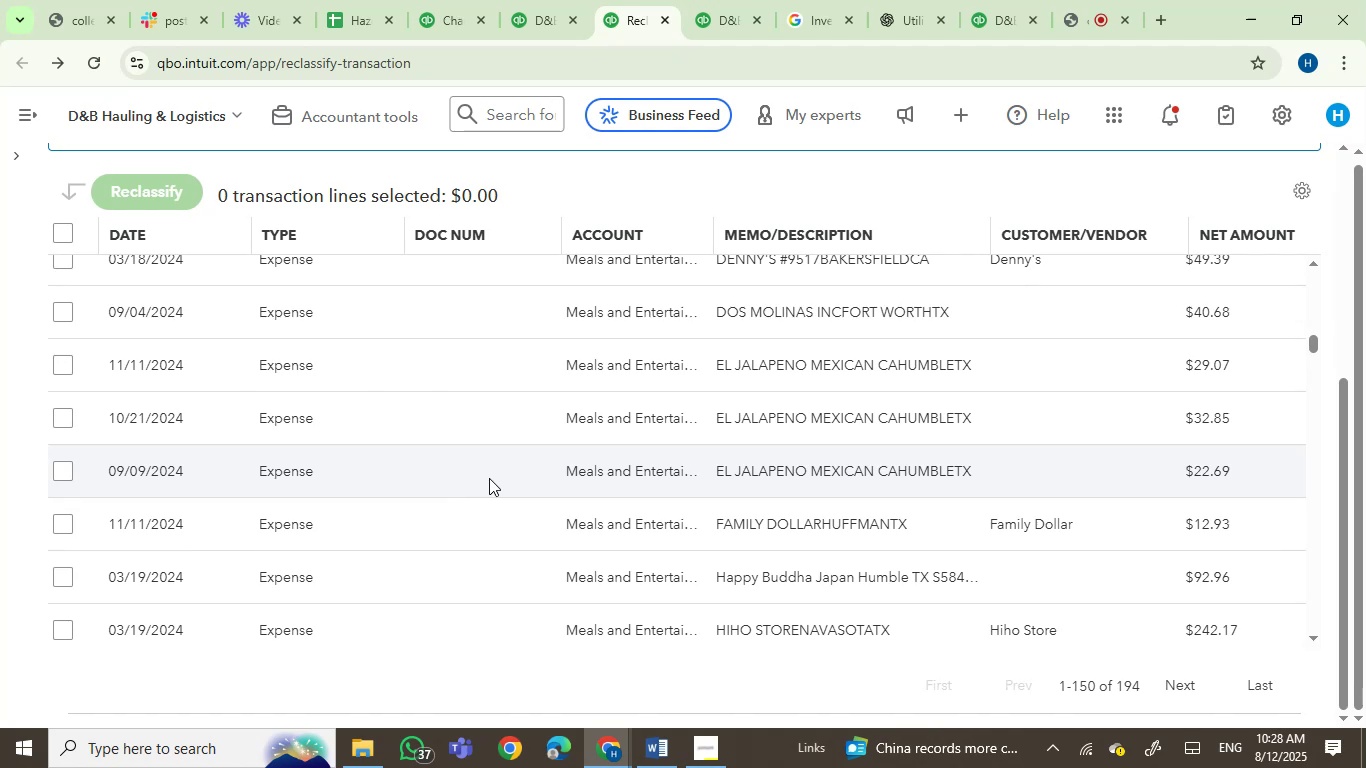 
scroll: coordinate [489, 478], scroll_direction: down, amount: 1.0
 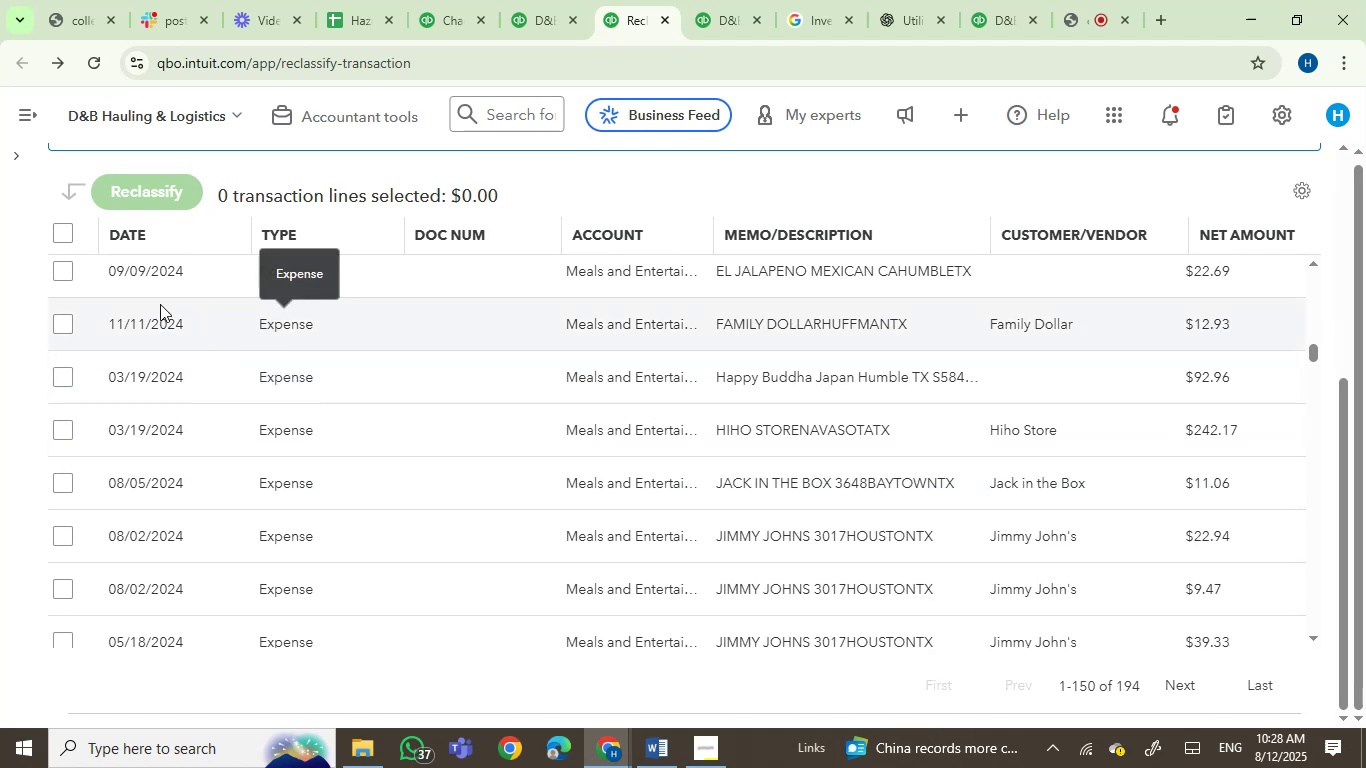 
left_click([60, 323])
 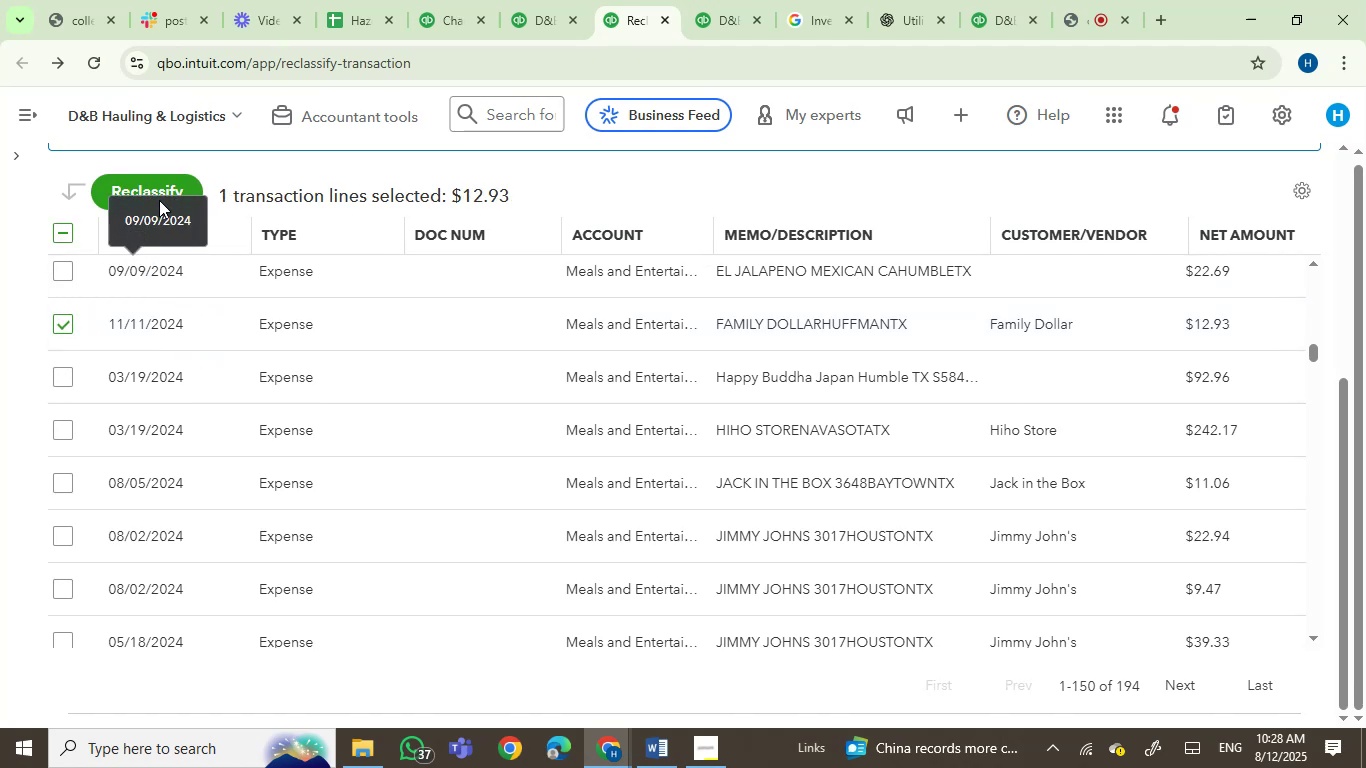 
left_click([160, 192])
 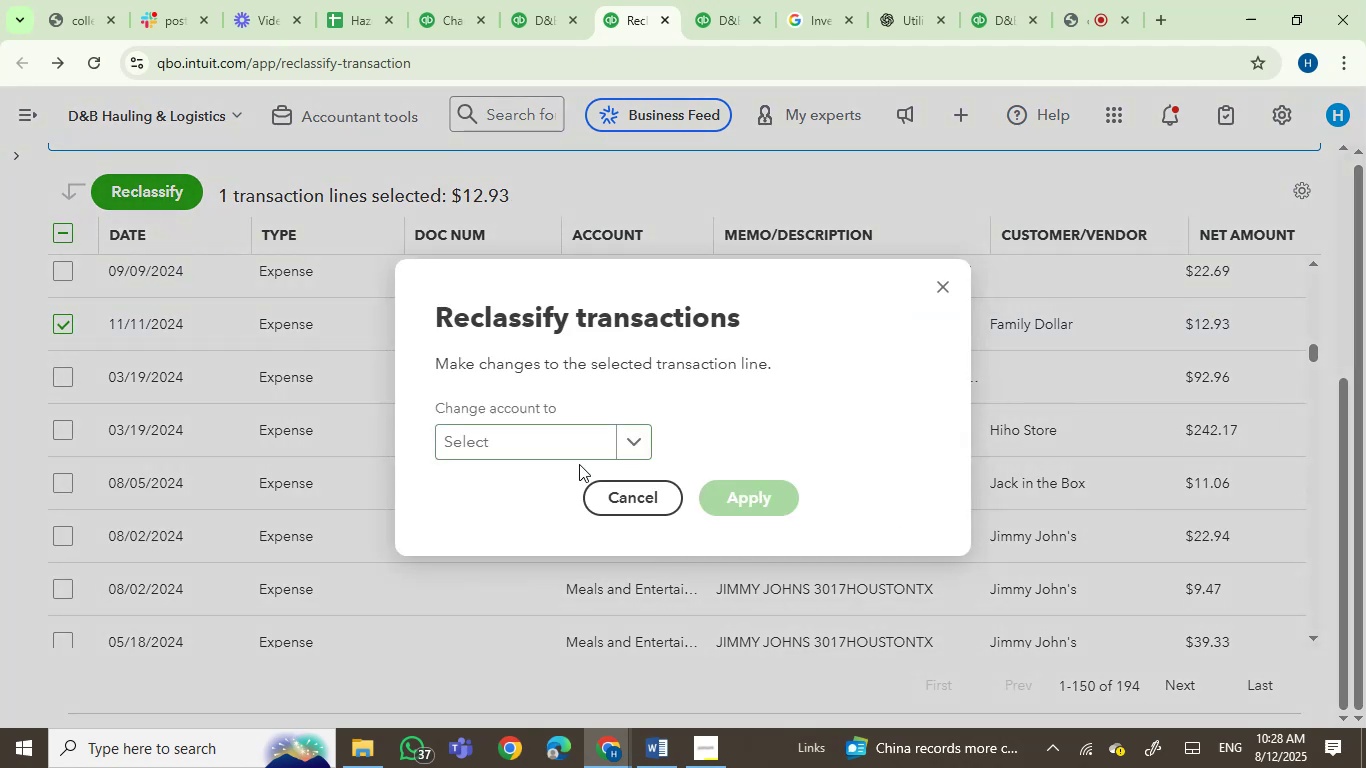 
left_click([570, 443])
 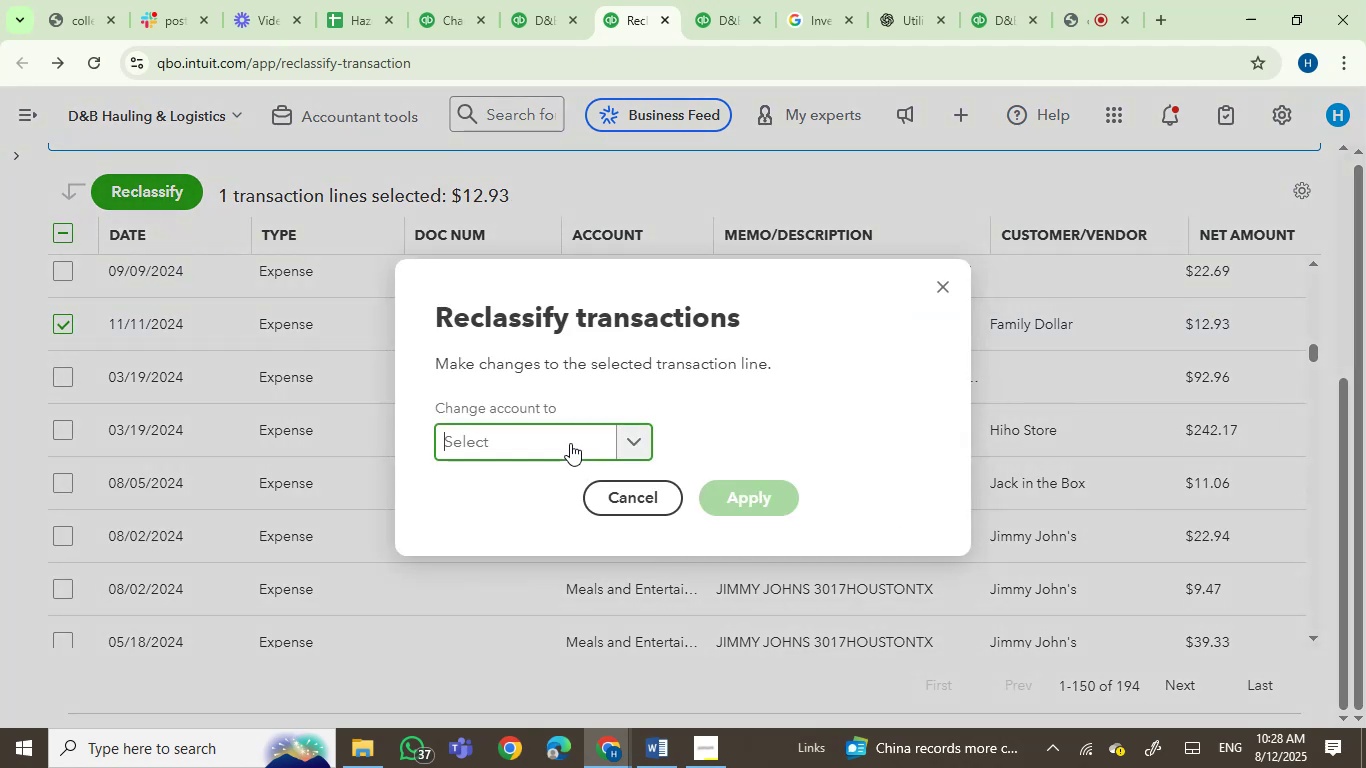 
type(ofi)
key(Backspace)
type(fic)
 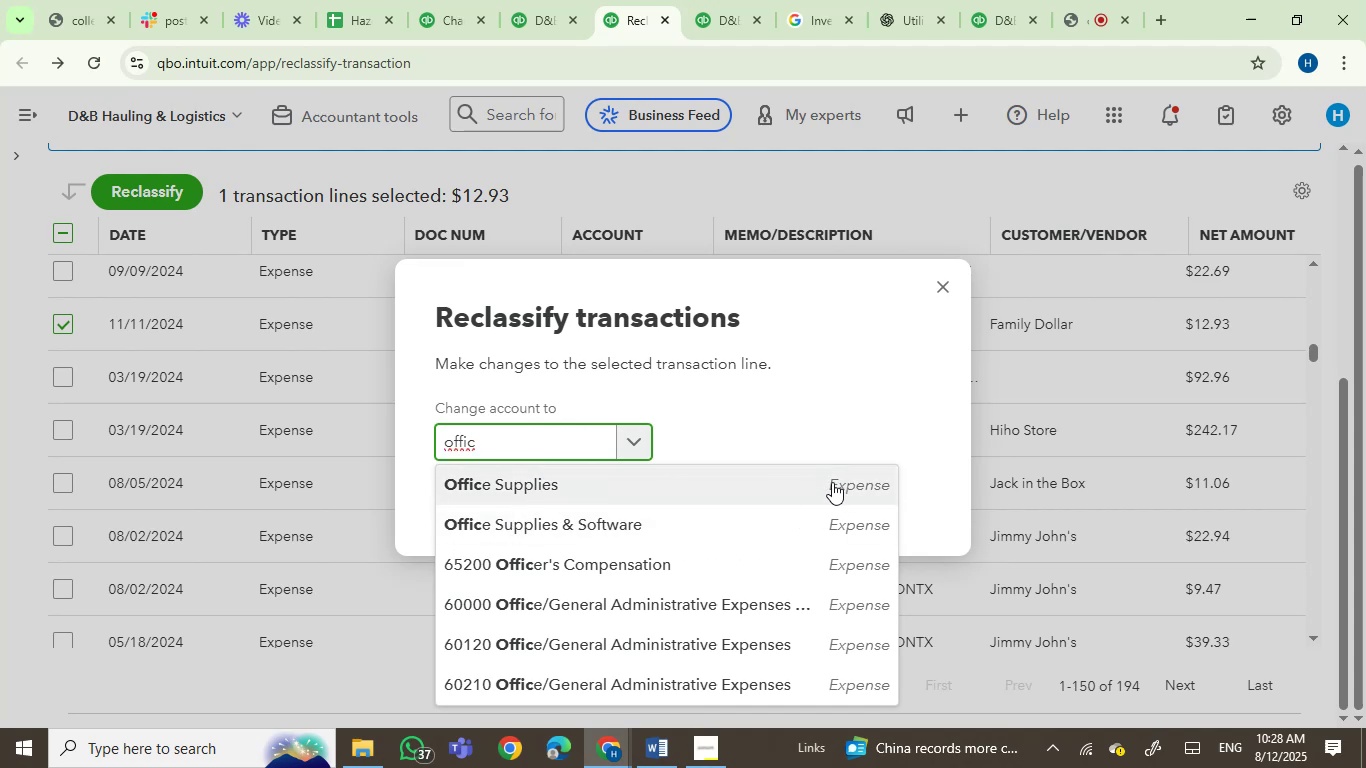 
left_click([754, 505])
 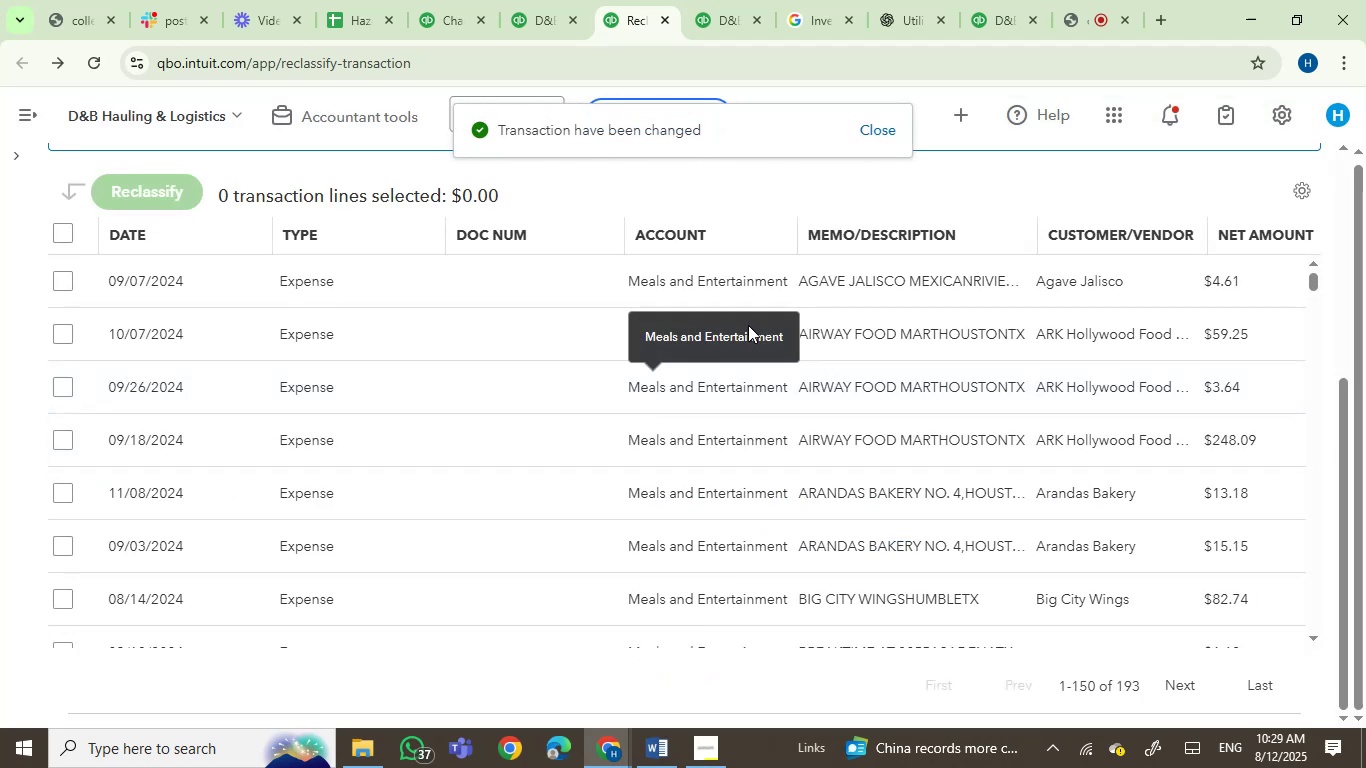 
wait(10.5)
 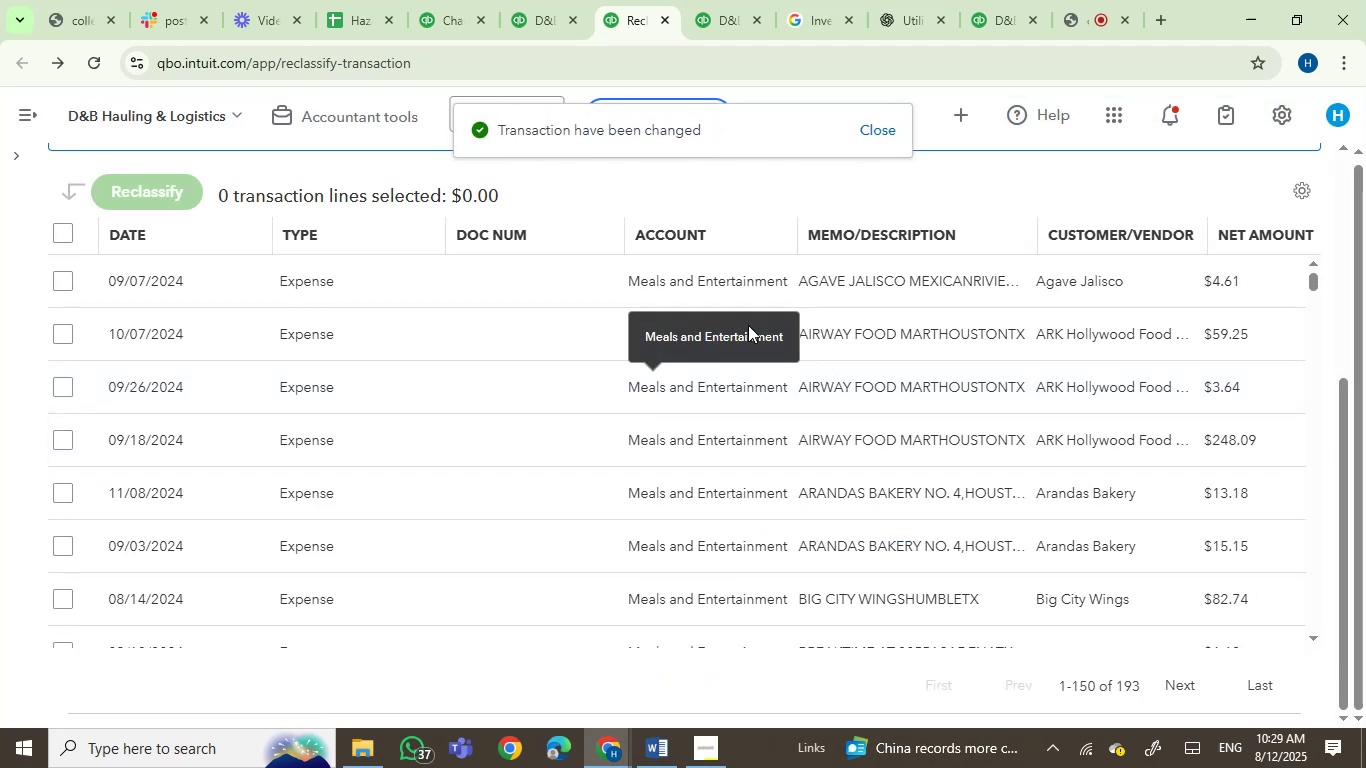 
scroll: coordinate [890, 447], scroll_direction: none, amount: 0.0
 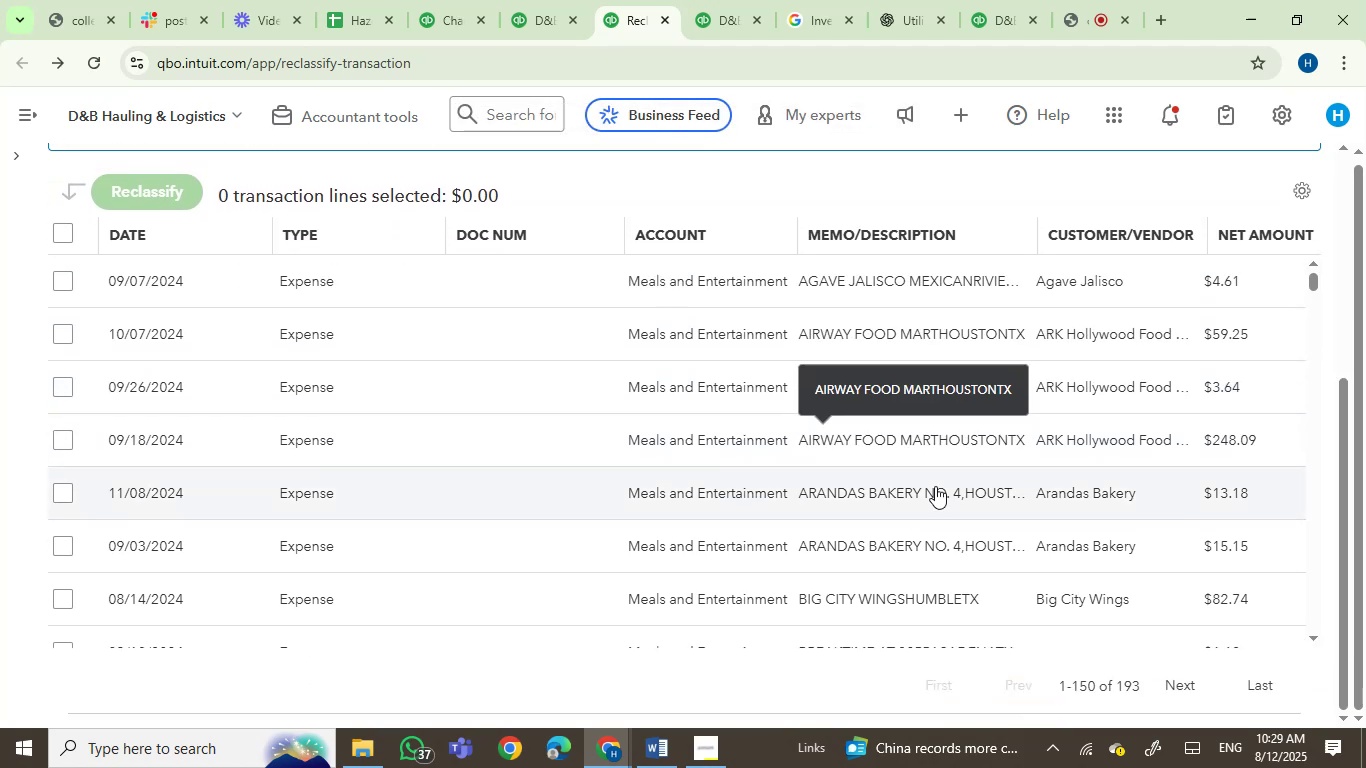 
scroll: coordinate [577, 465], scroll_direction: down, amount: 14.0
 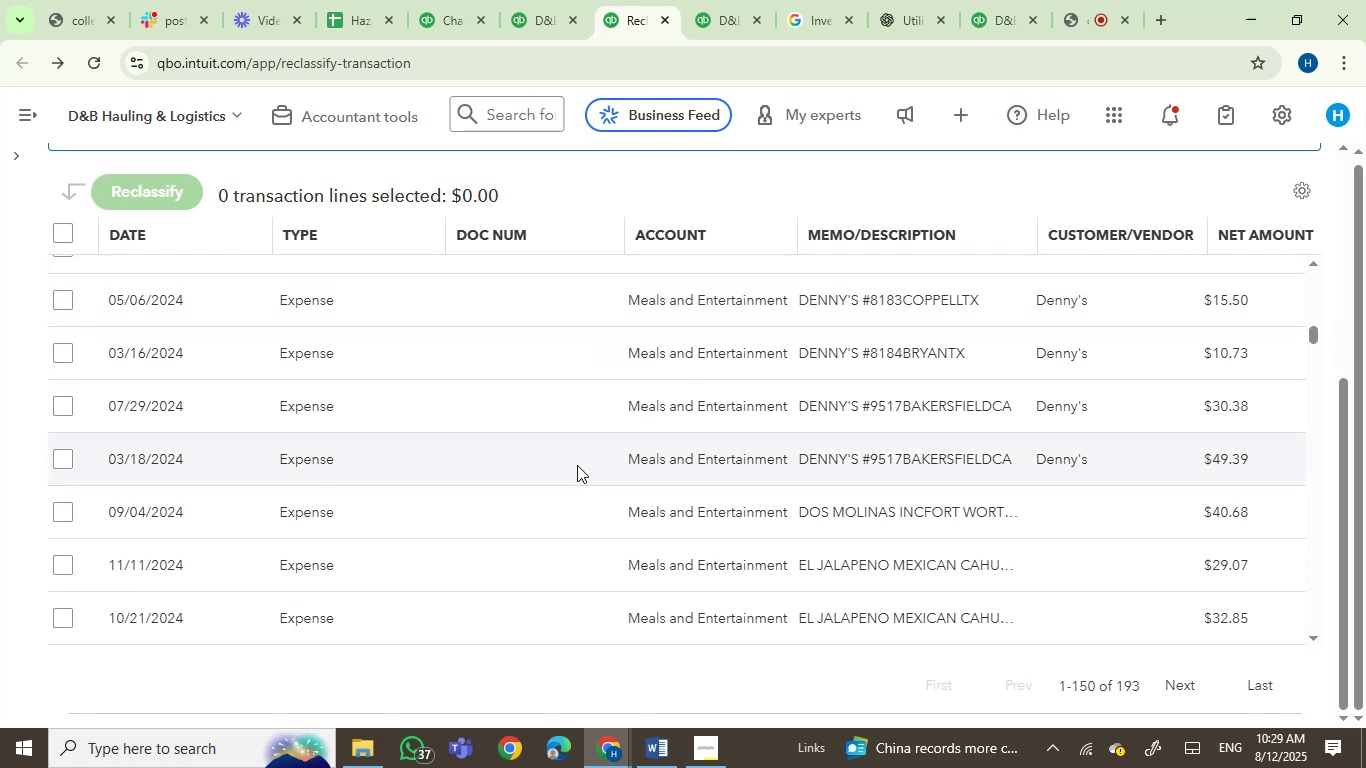 
scroll: coordinate [577, 465], scroll_direction: up, amount: 1.0
 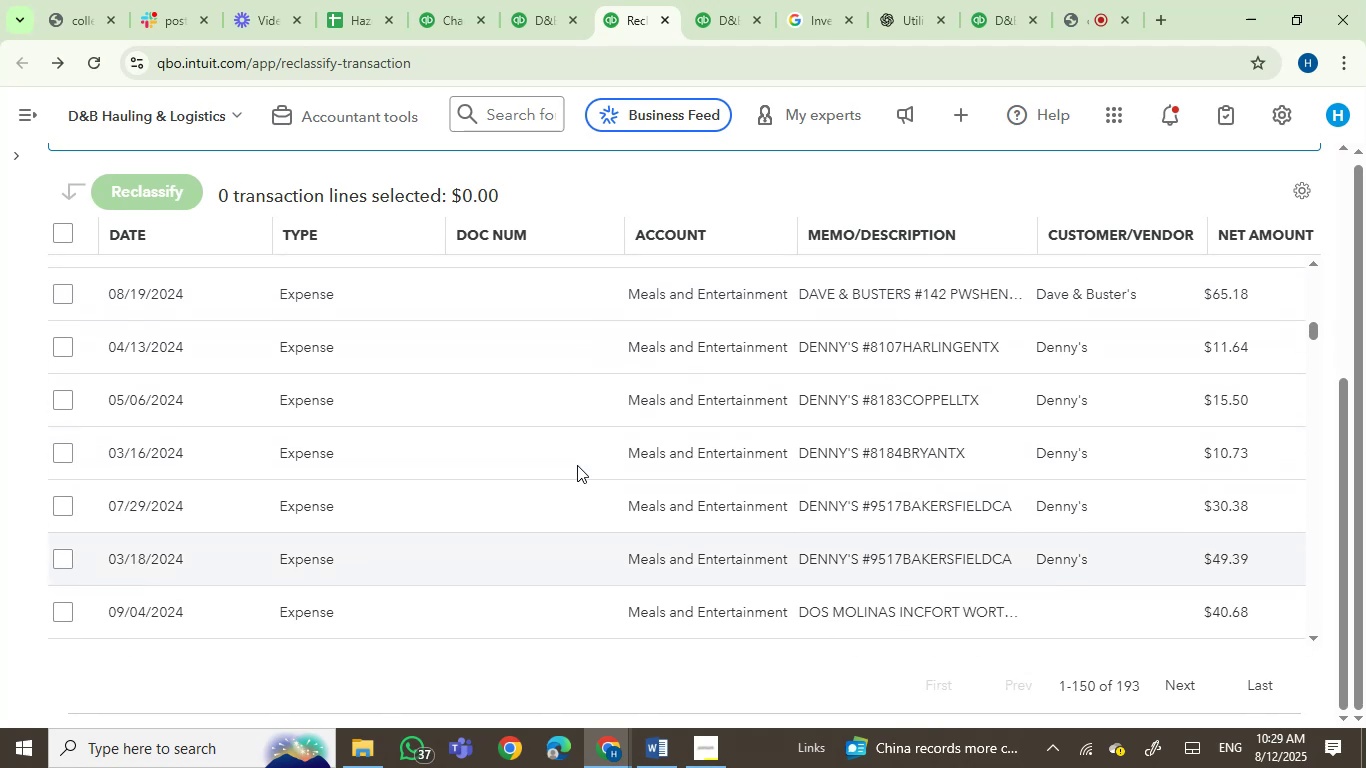 
scroll: coordinate [577, 465], scroll_direction: down, amount: 2.0
 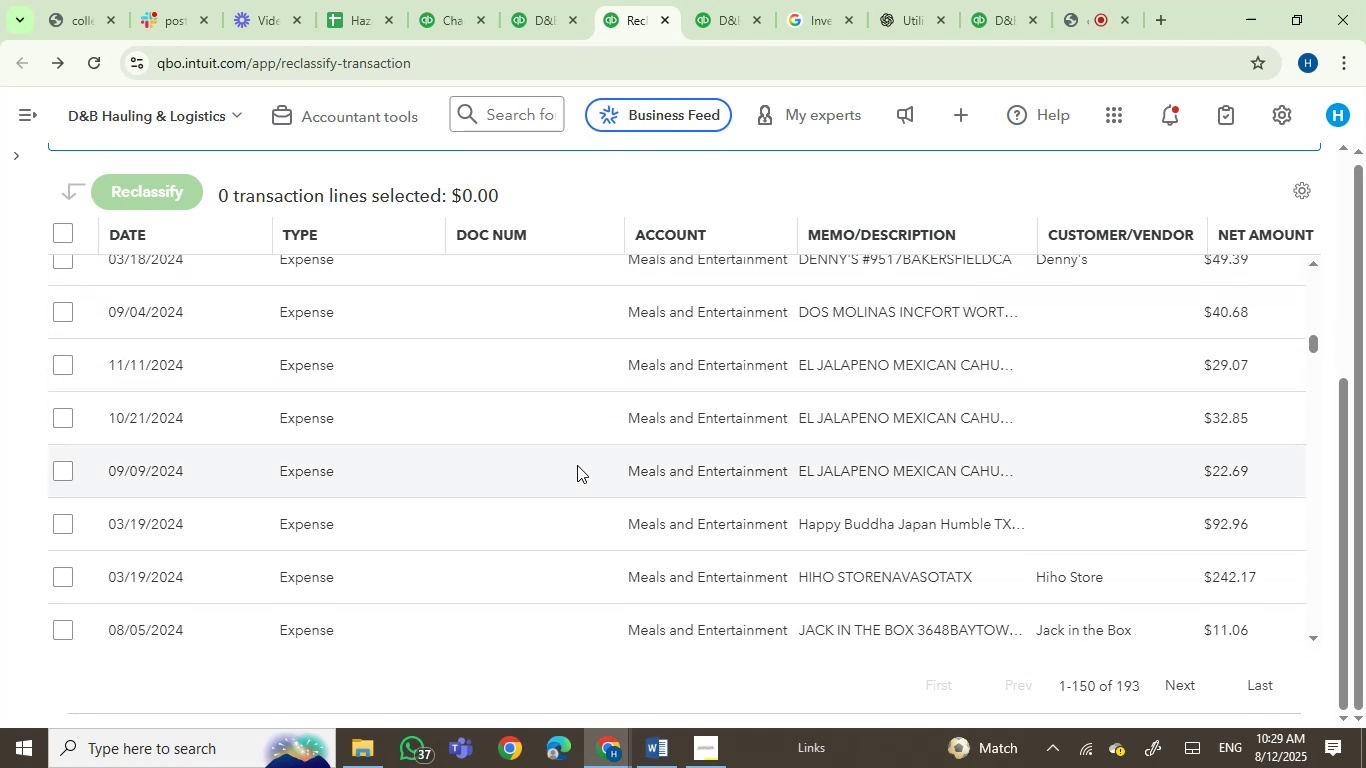 
wait(5.42)
 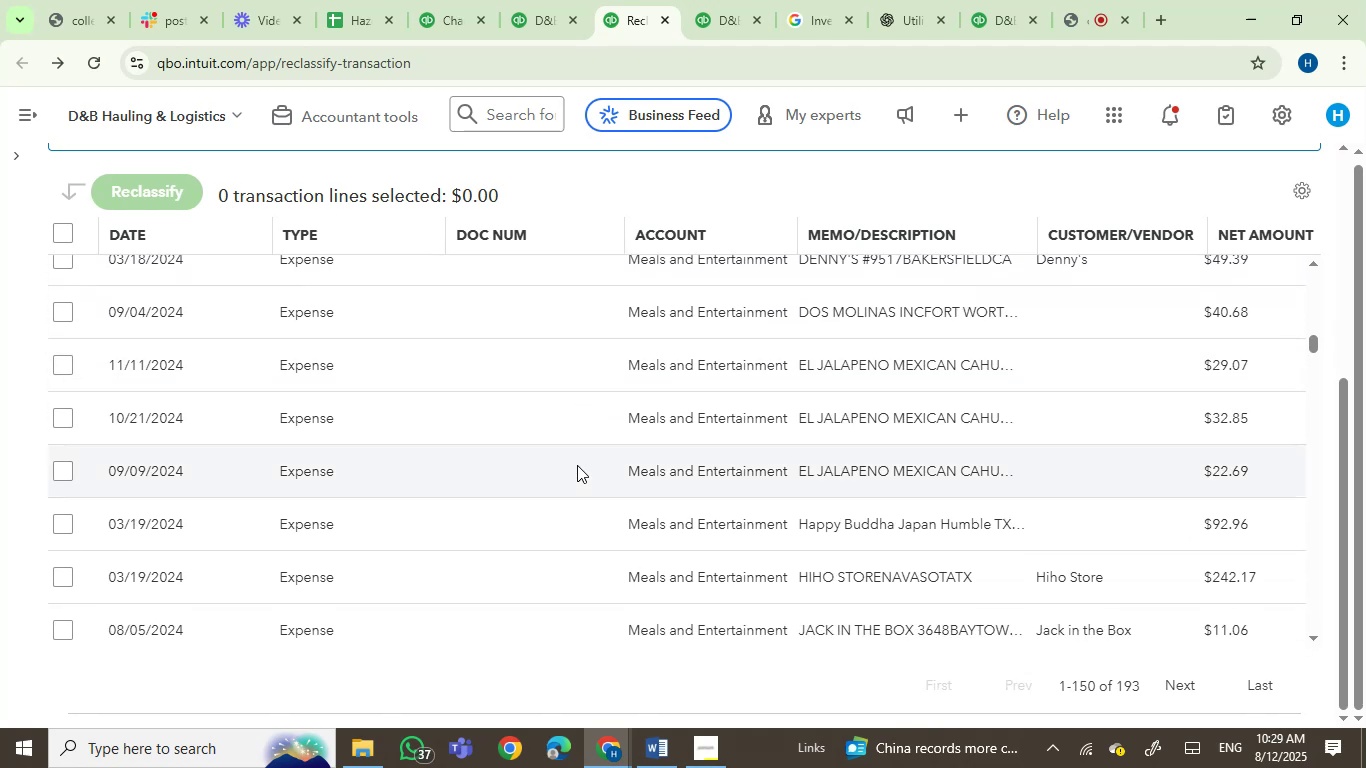 
scroll: coordinate [577, 465], scroll_direction: down, amount: 2.0
 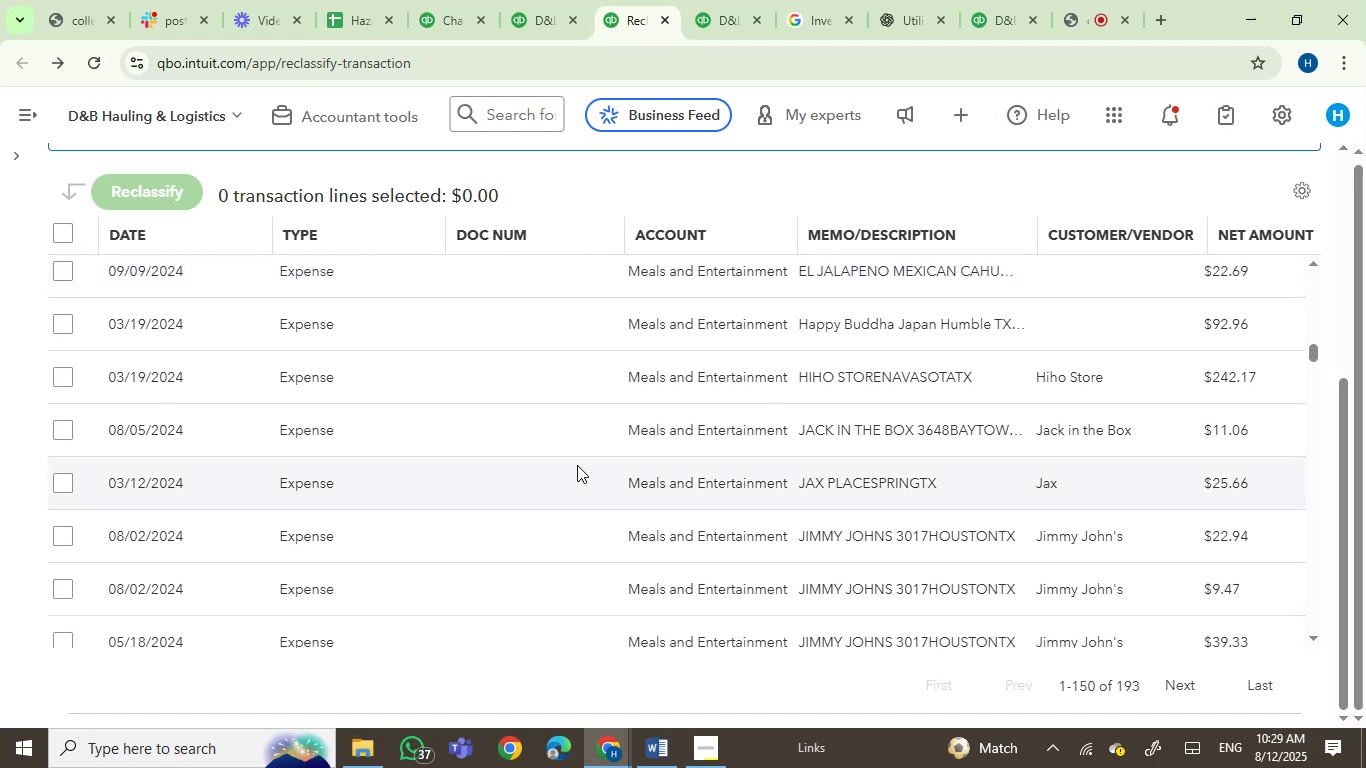 
wait(5.91)
 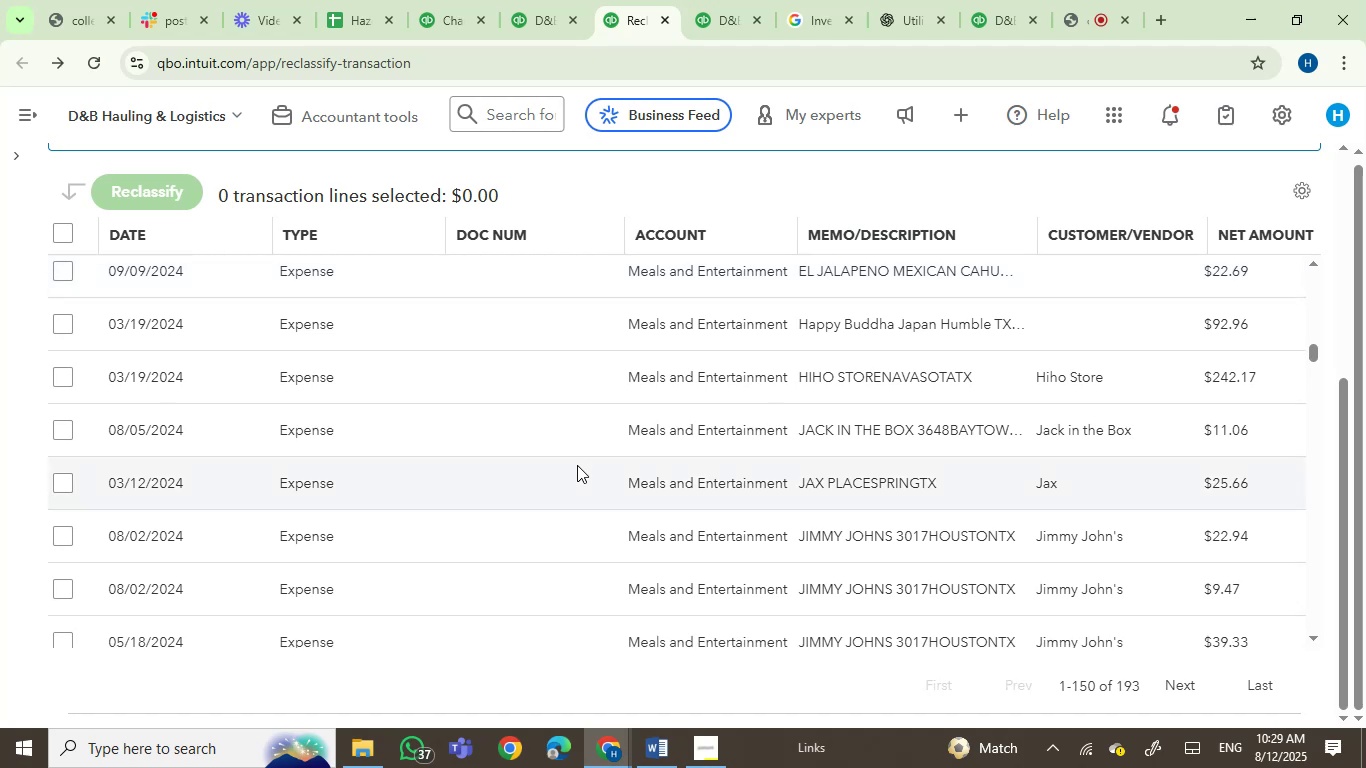 
scroll: coordinate [577, 465], scroll_direction: down, amount: 6.0
 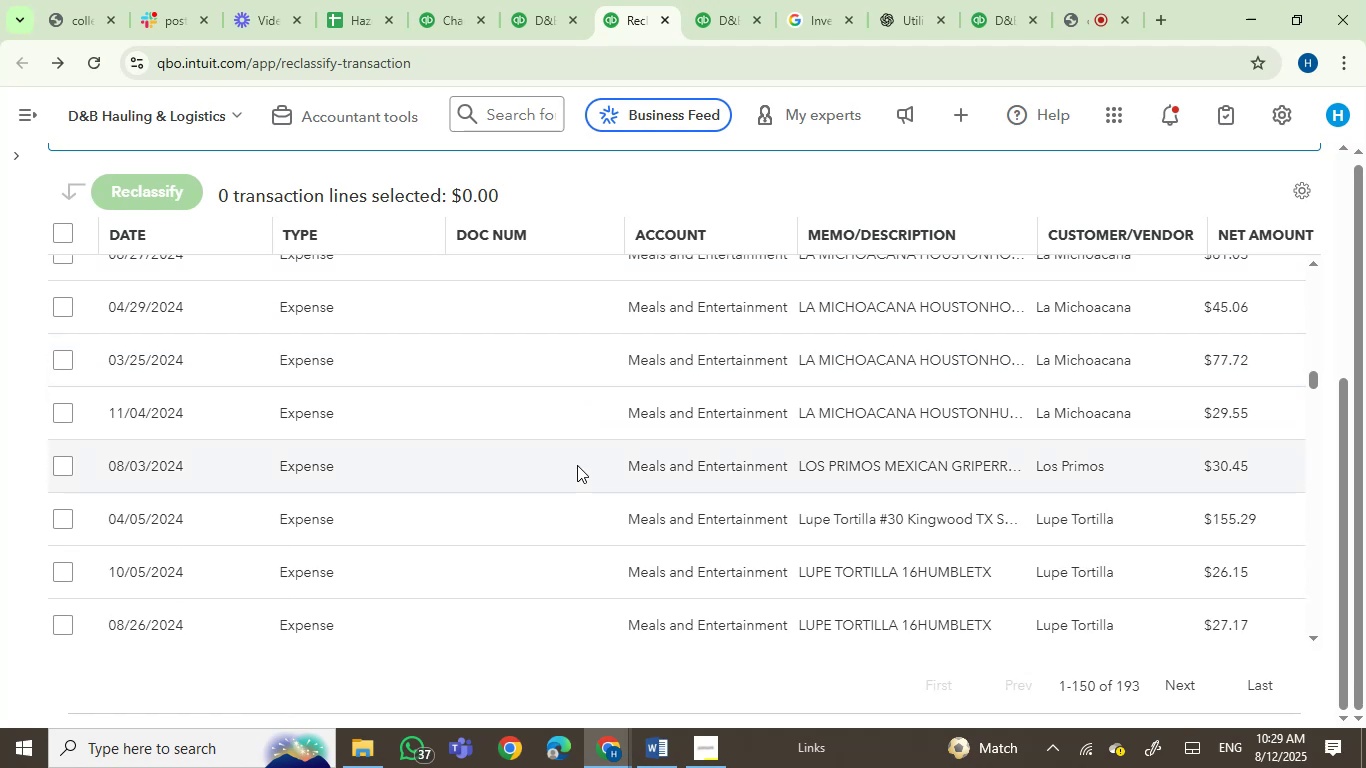 
scroll: coordinate [577, 465], scroll_direction: down, amount: 4.0
 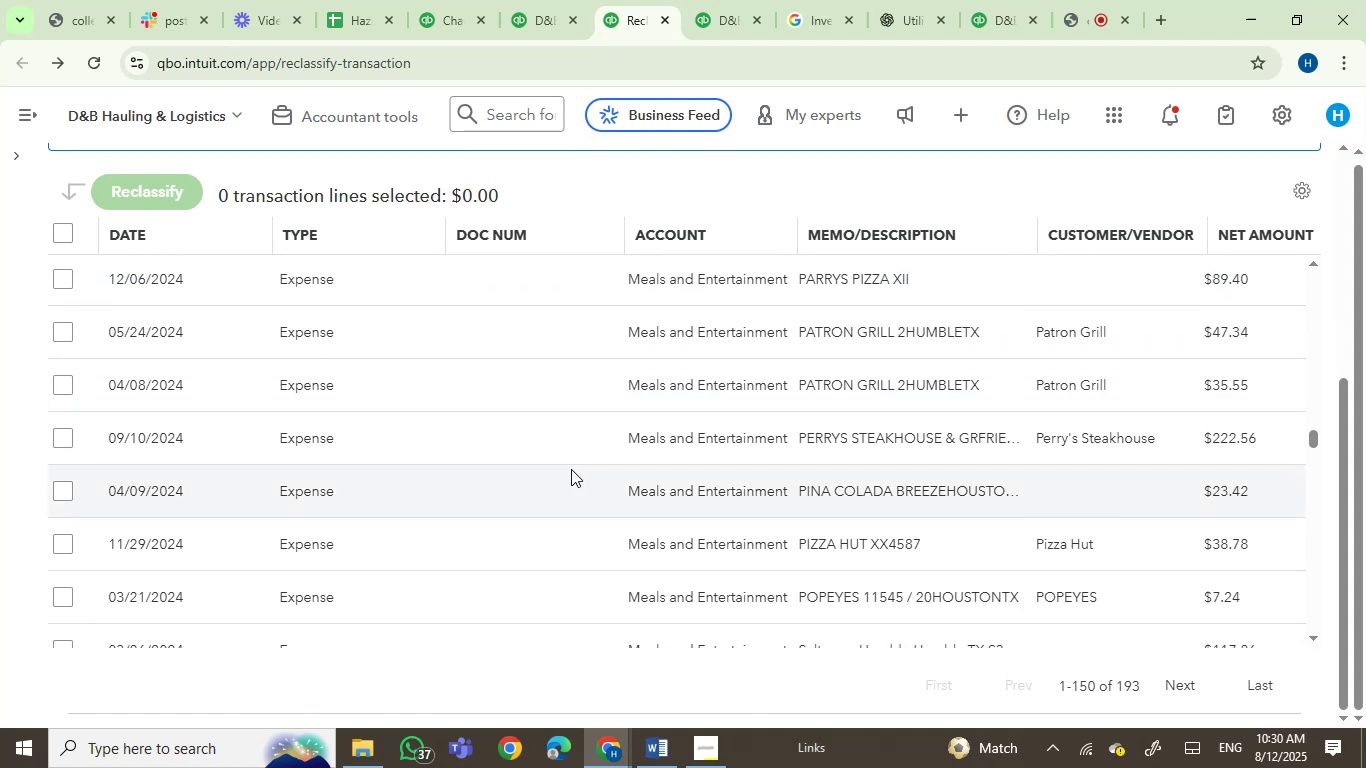 
wait(7.05)
 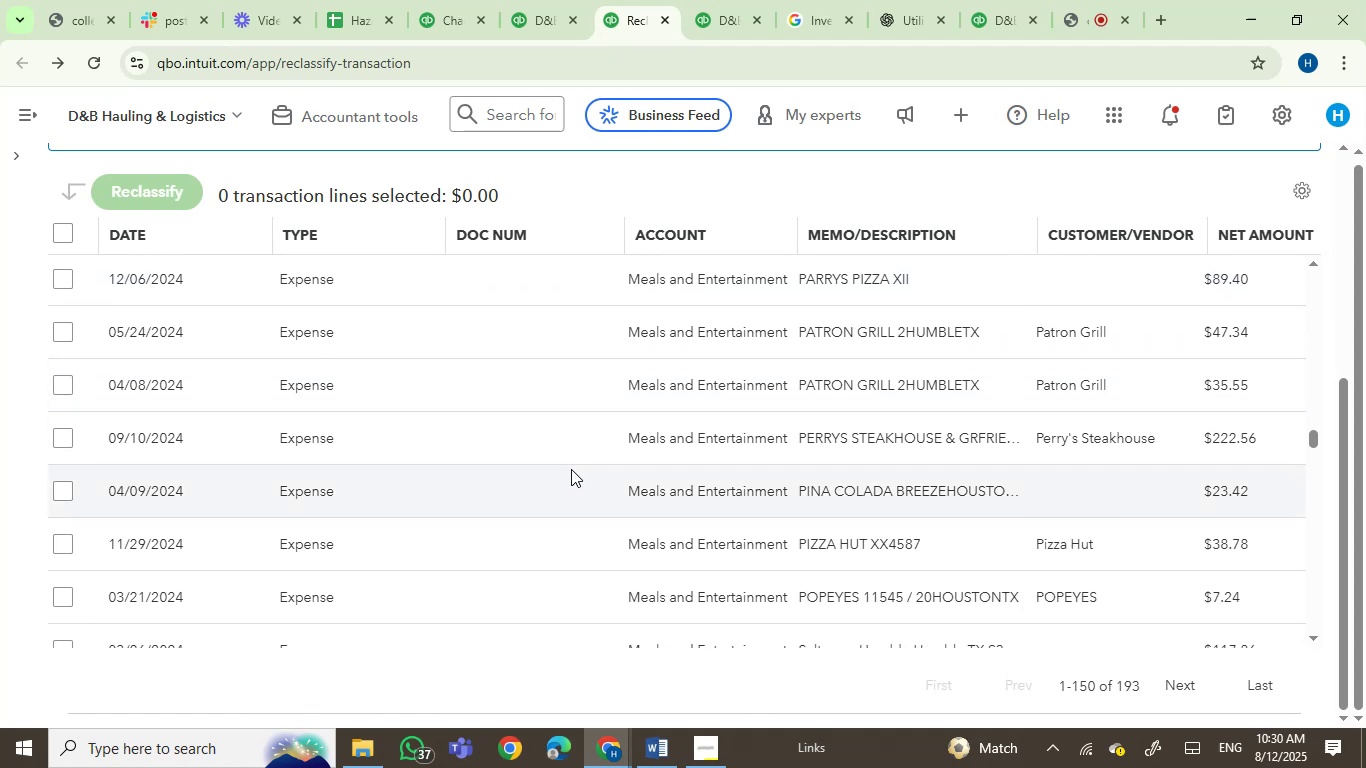 
scroll: coordinate [559, 480], scroll_direction: down, amount: 6.0
 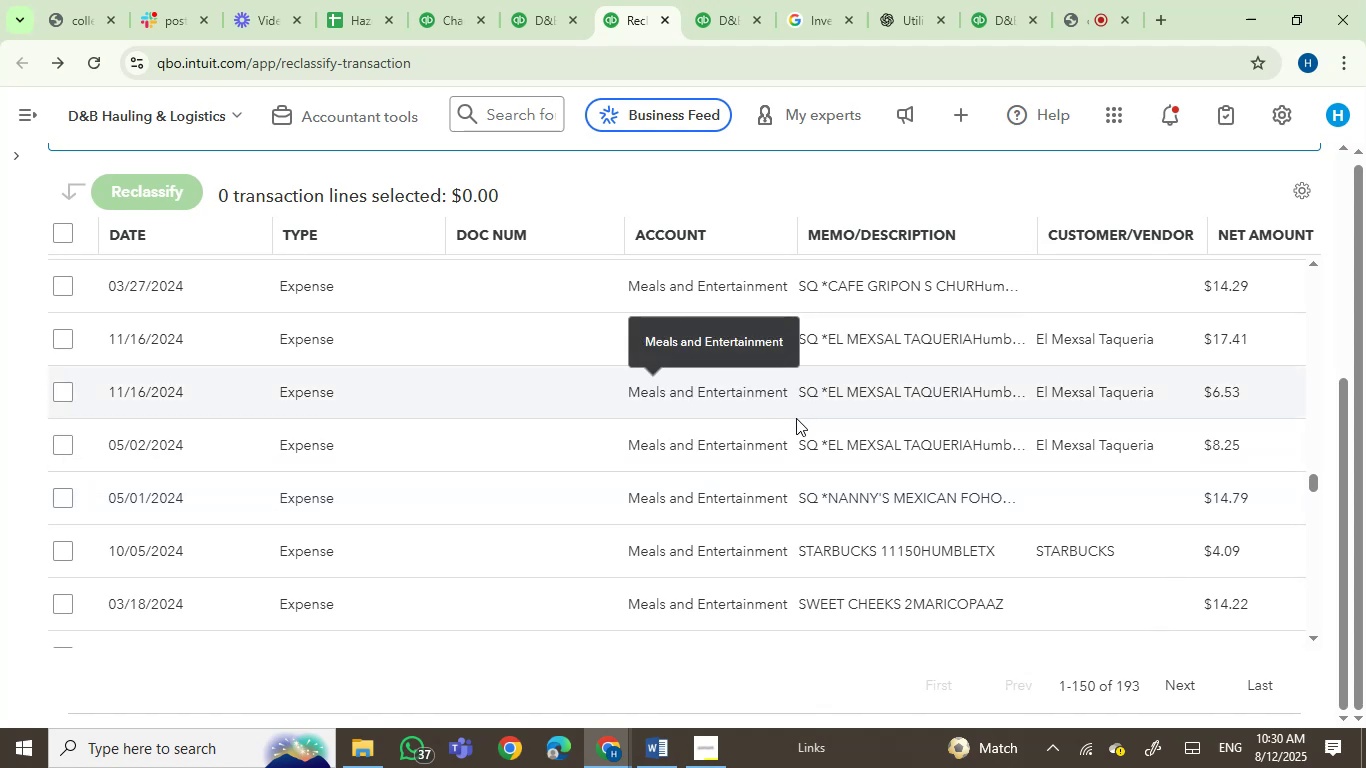 
wait(6.6)
 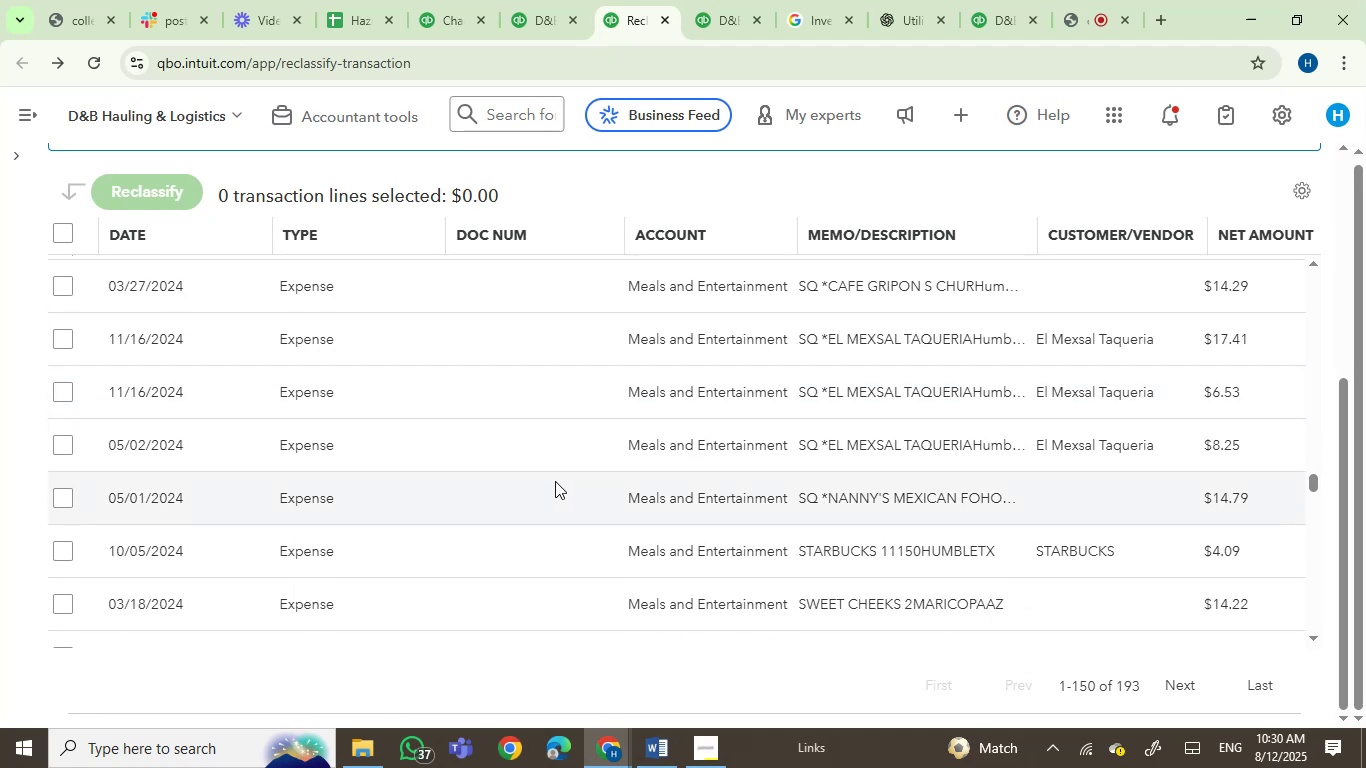 
scroll: coordinate [492, 467], scroll_direction: down, amount: 8.0
 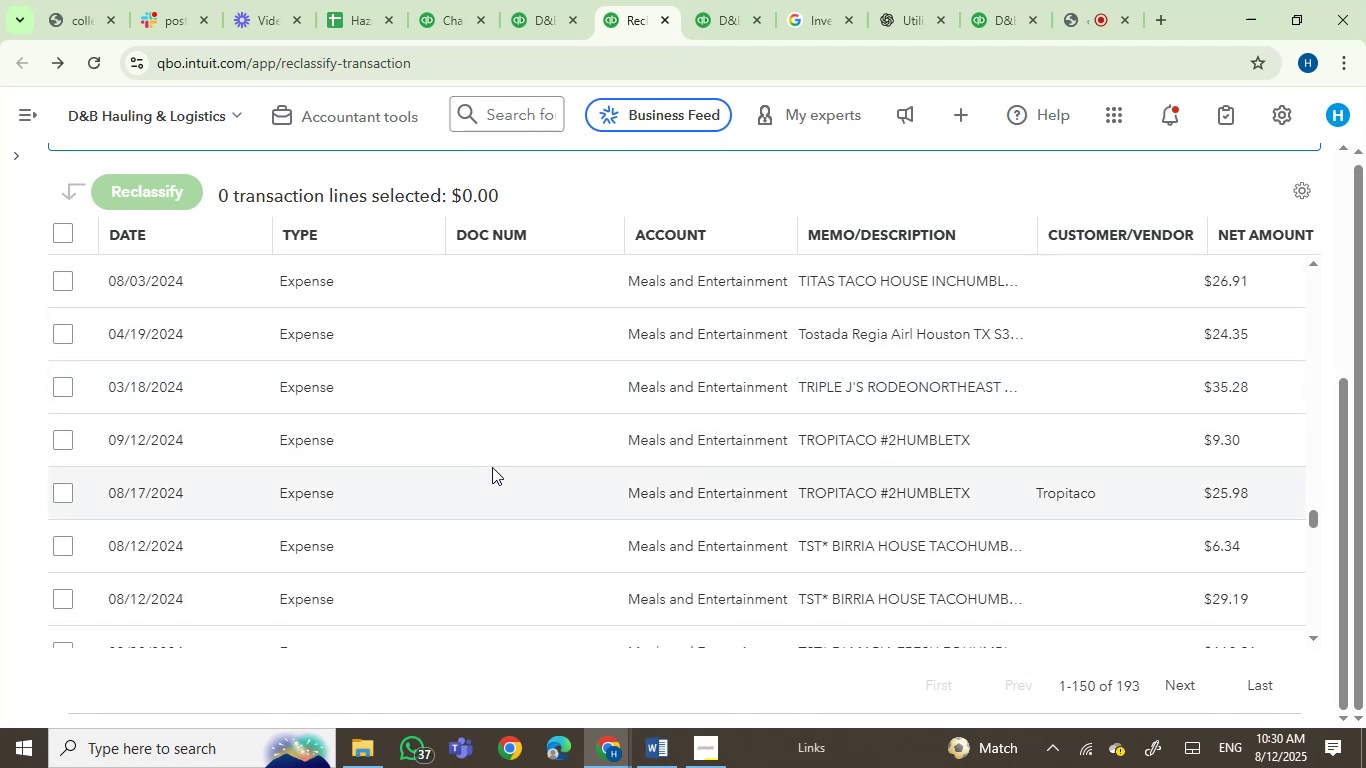 
scroll: coordinate [529, 458], scroll_direction: down, amount: 6.0
 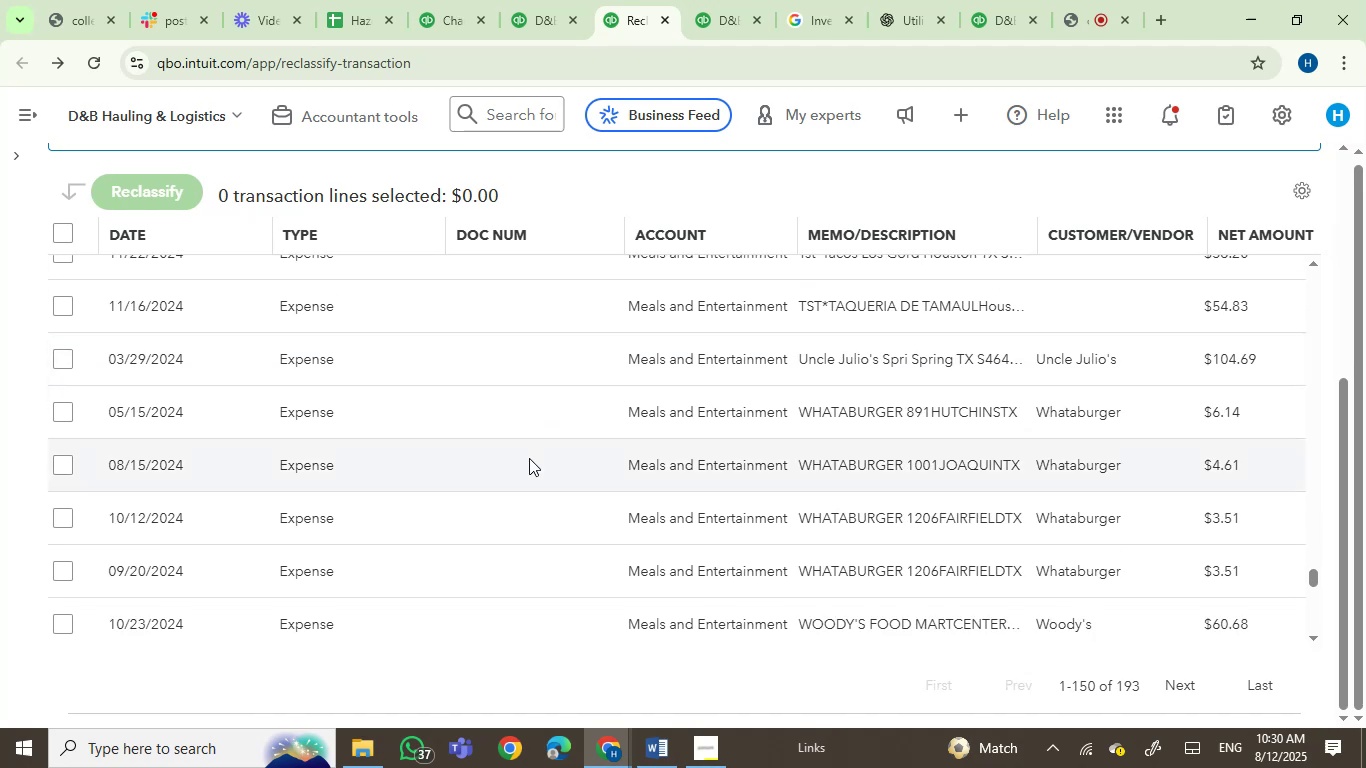 
wait(9.5)
 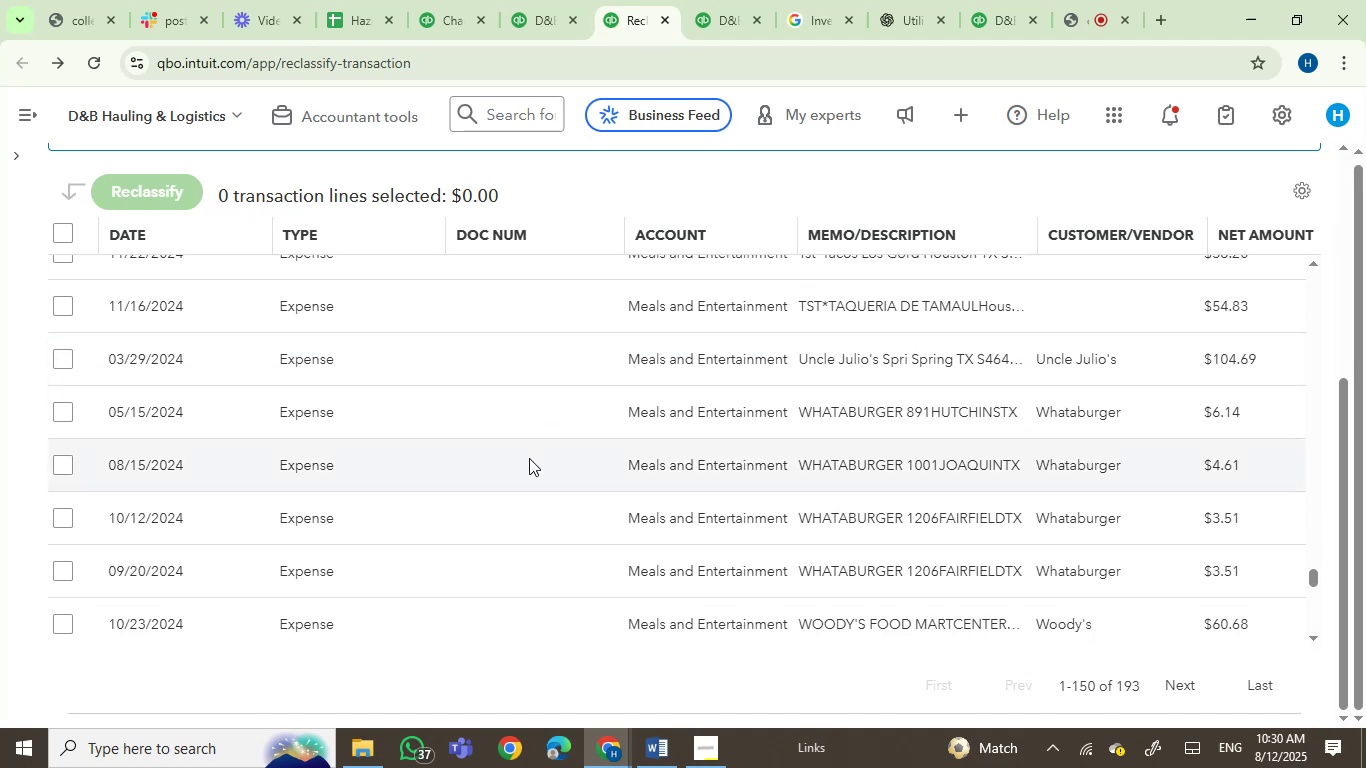 
scroll: coordinate [544, 537], scroll_direction: down, amount: 15.0
 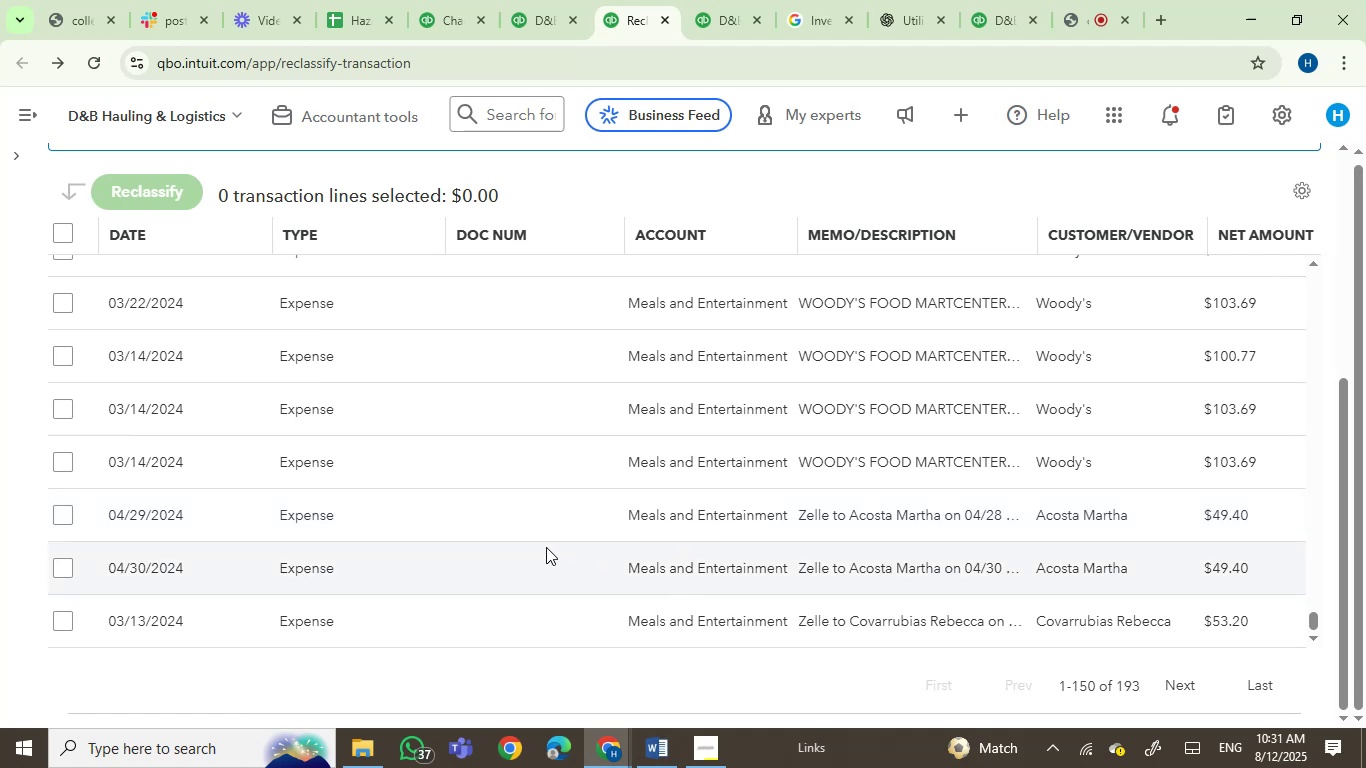 
scroll: coordinate [527, 544], scroll_direction: down, amount: 1.0
 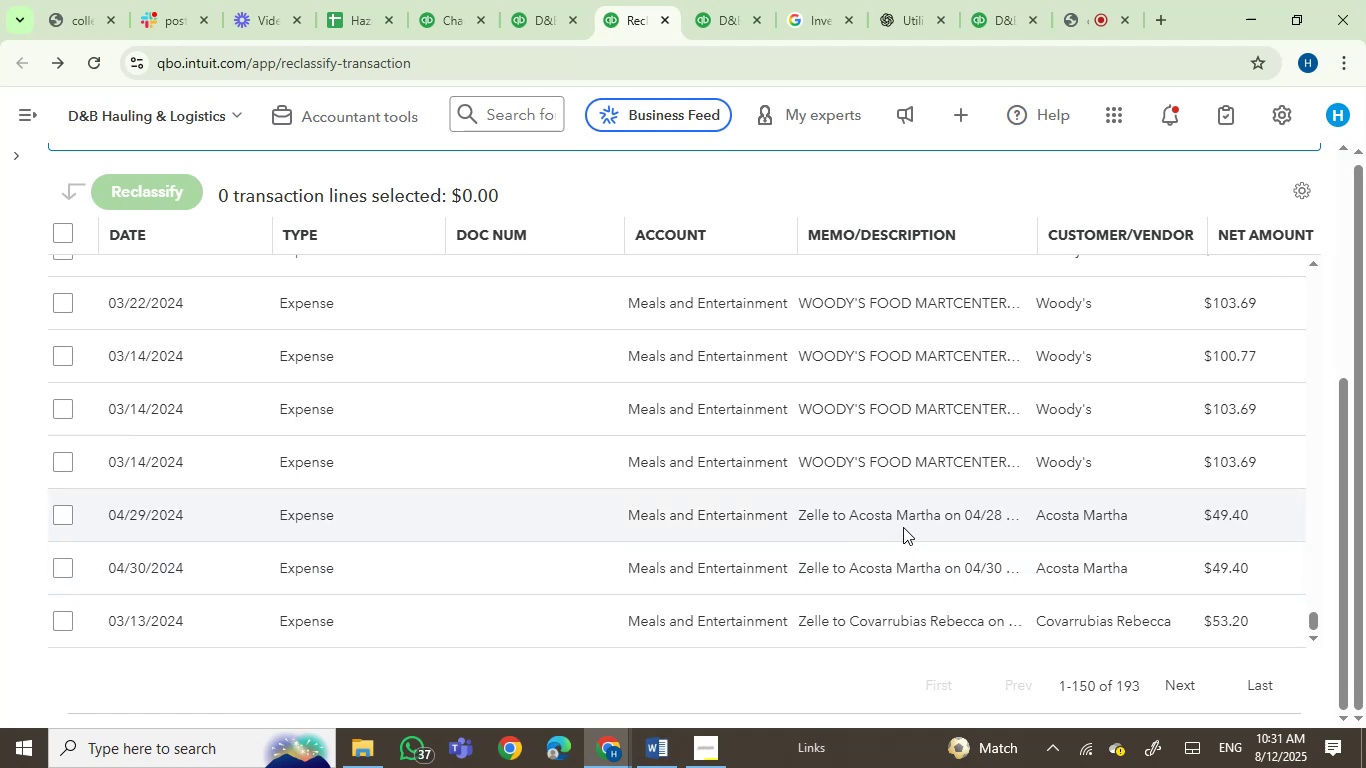 
mouse_move([900, 541])
 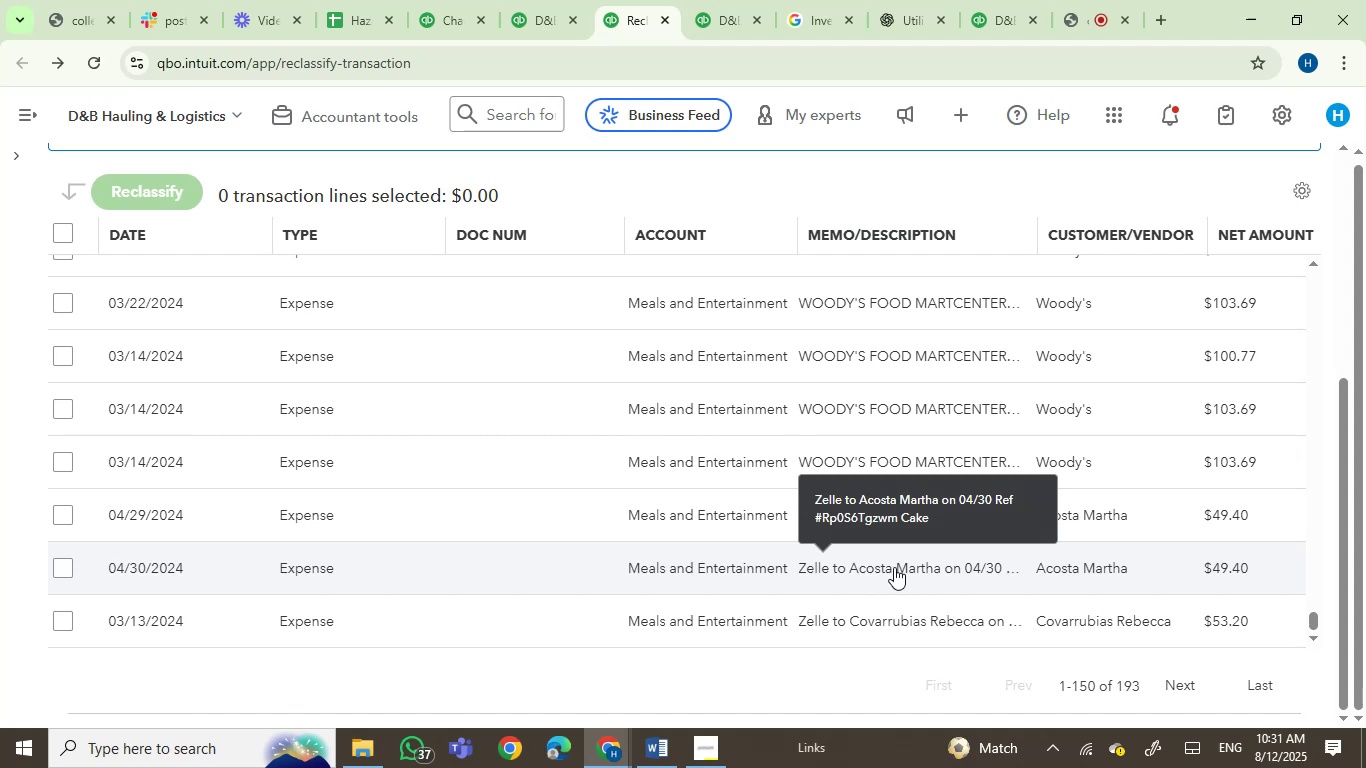 
mouse_move([810, 622])
 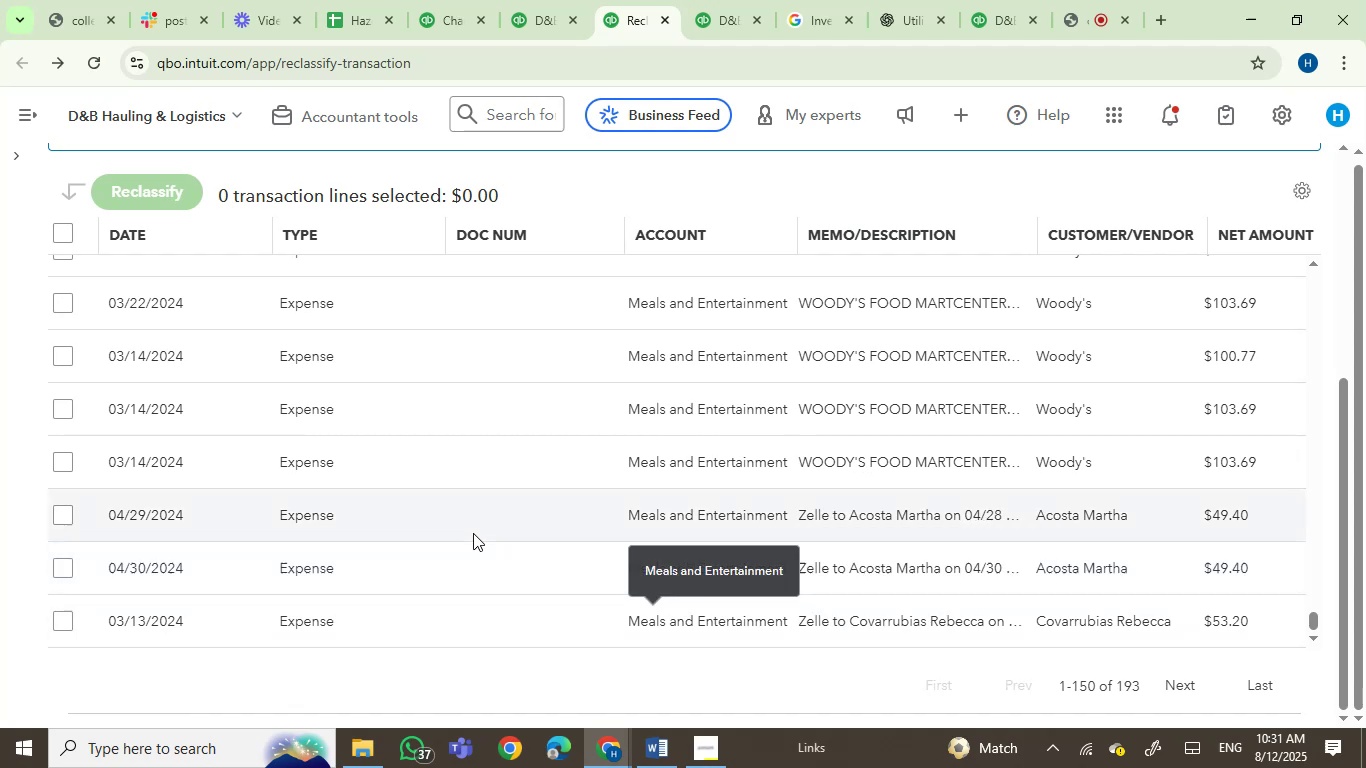 
scroll: coordinate [471, 529], scroll_direction: down, amount: 1.0
 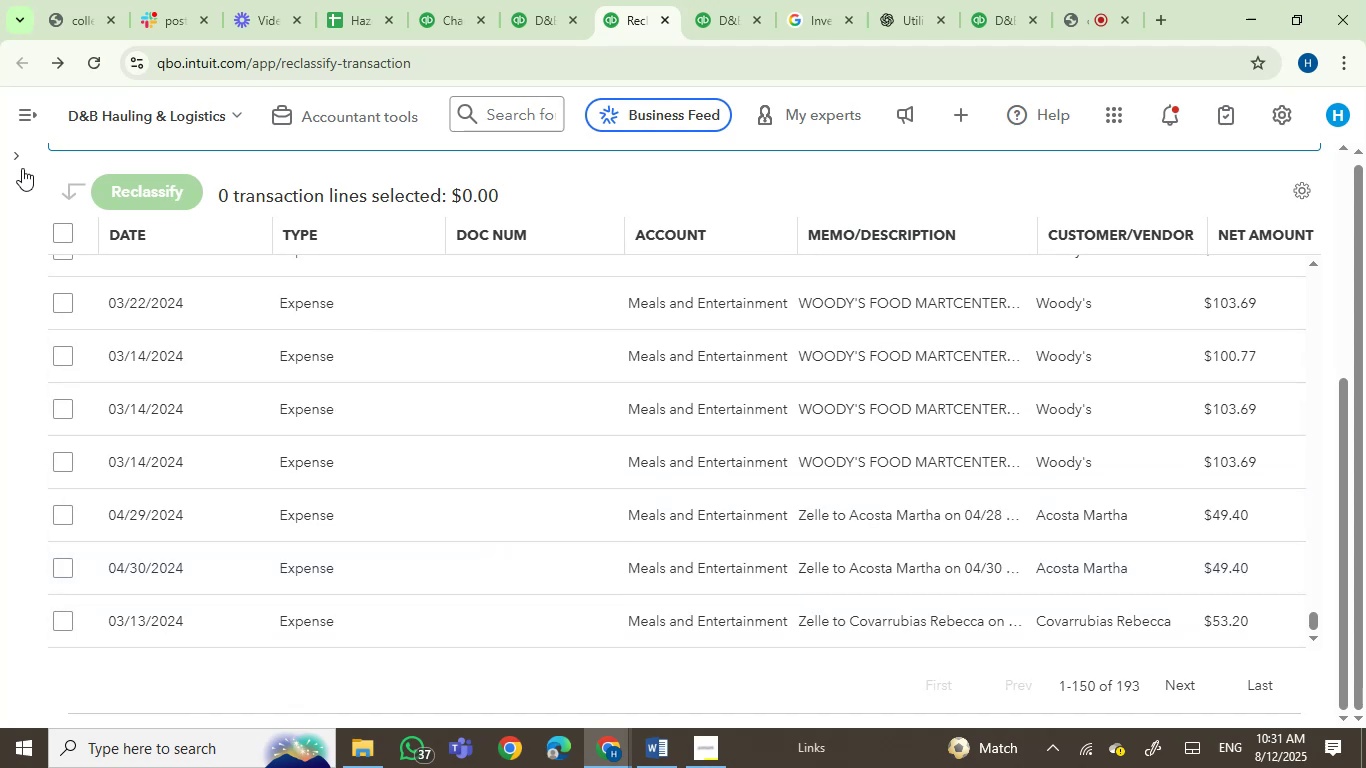 
left_click([20, 156])
 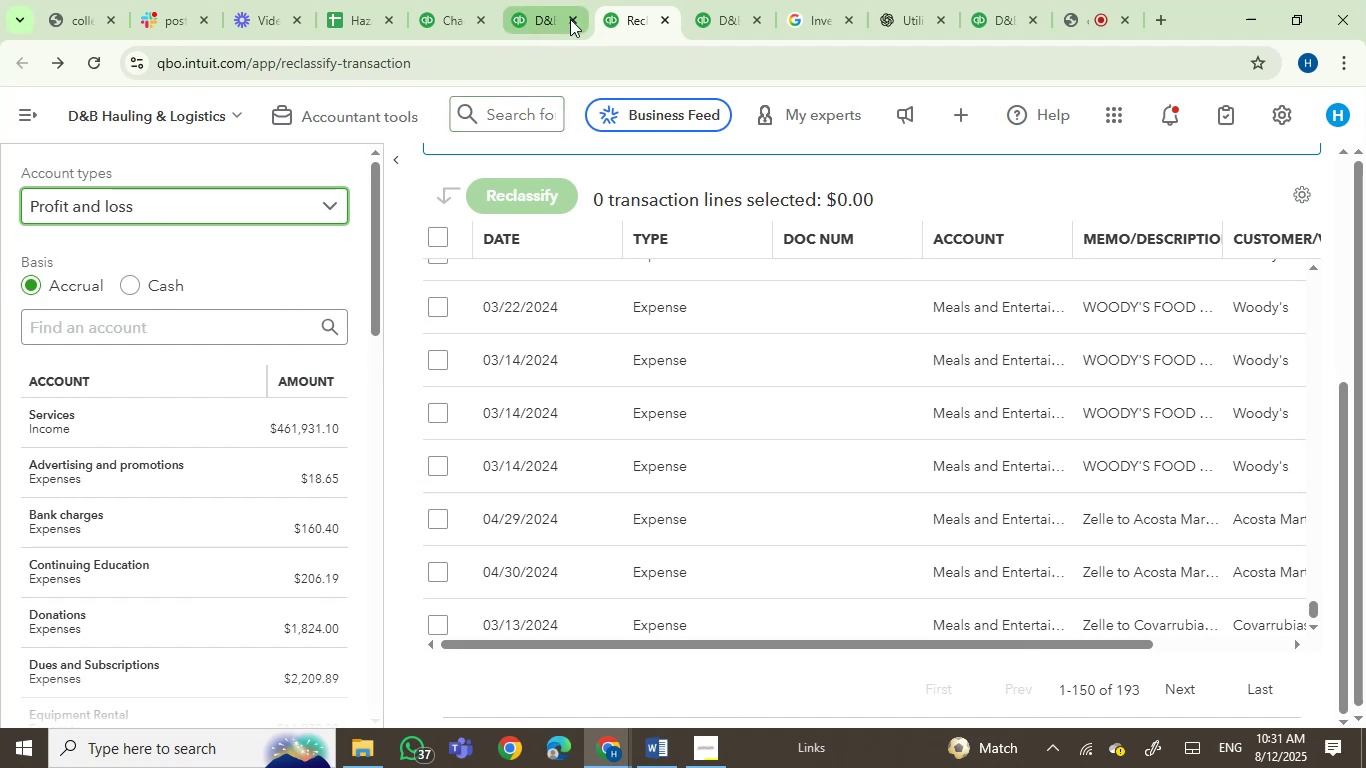 
left_click([723, 1])
 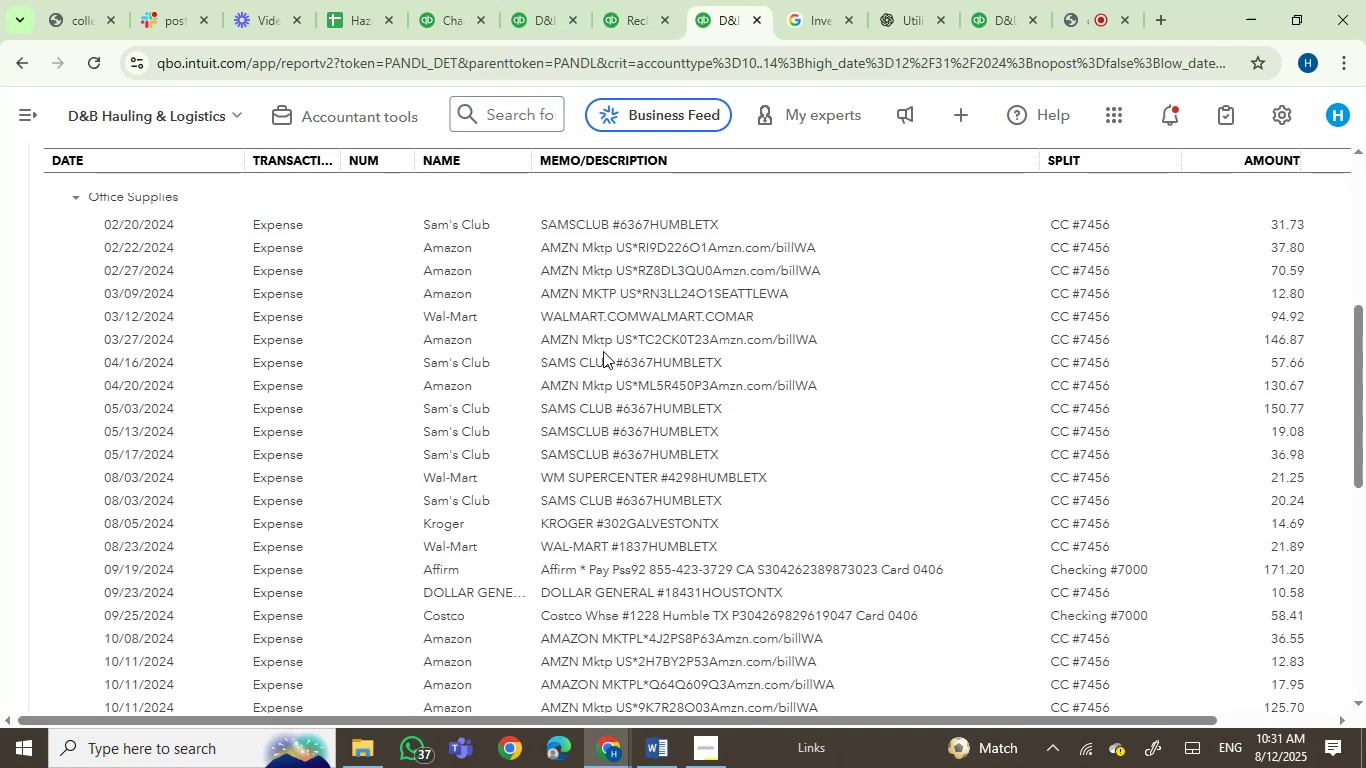 
scroll: coordinate [860, 525], scroll_direction: down, amount: 5.0
 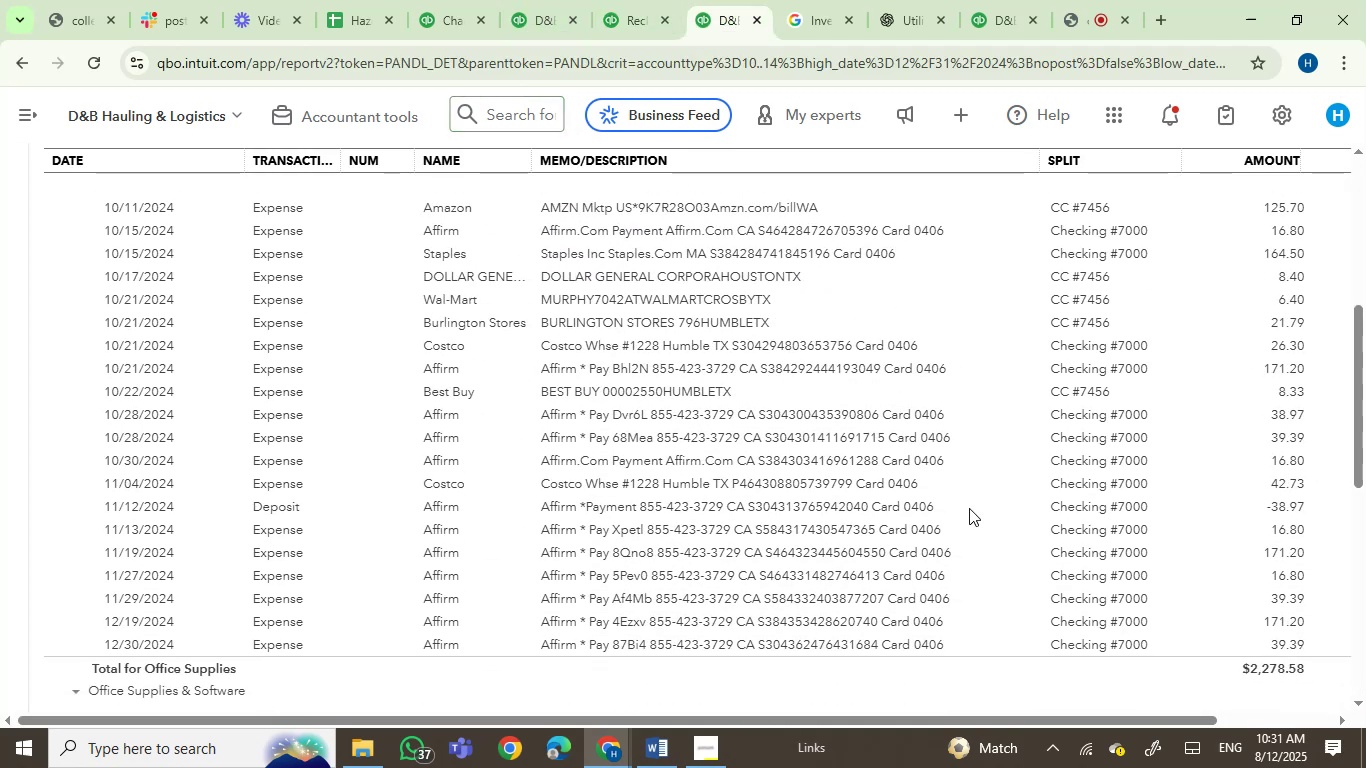 
scroll: coordinate [969, 508], scroll_direction: up, amount: 7.0
 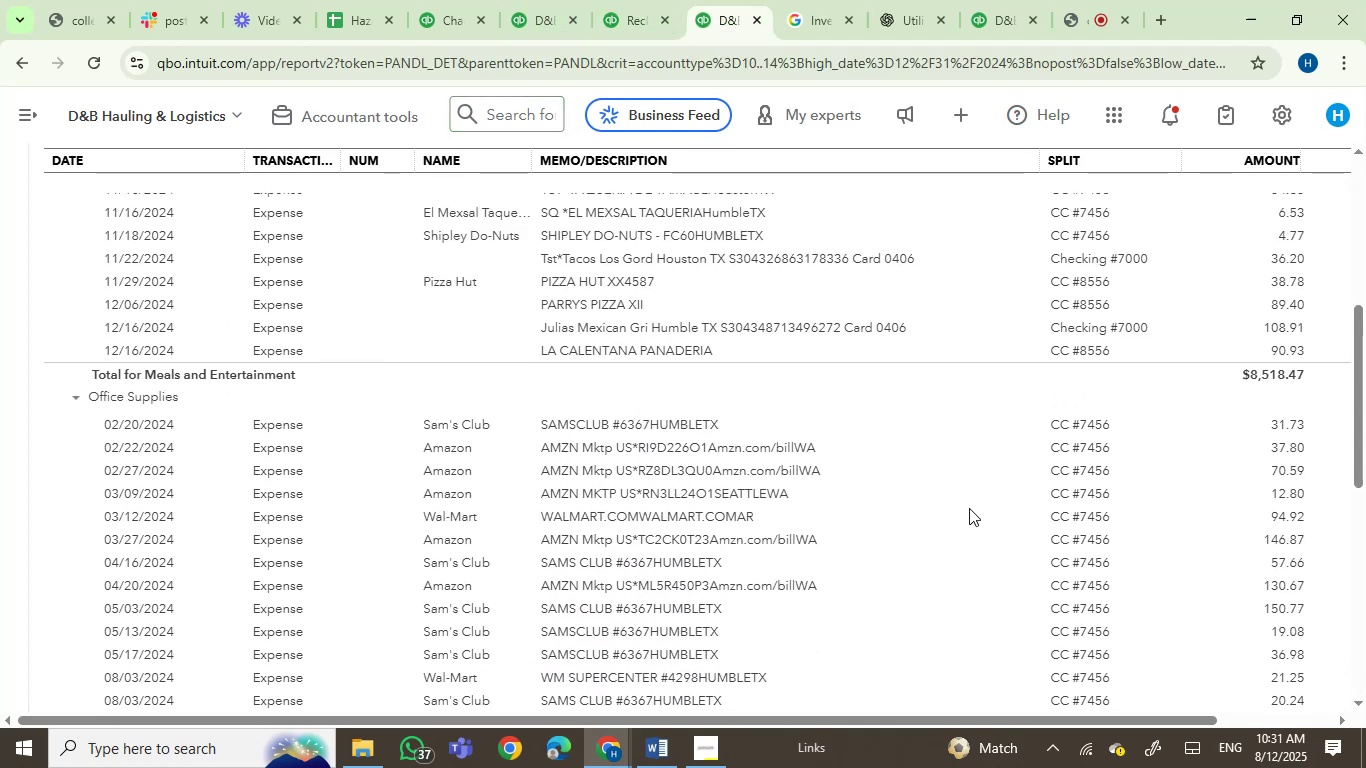 
scroll: coordinate [969, 508], scroll_direction: down, amount: 2.0
 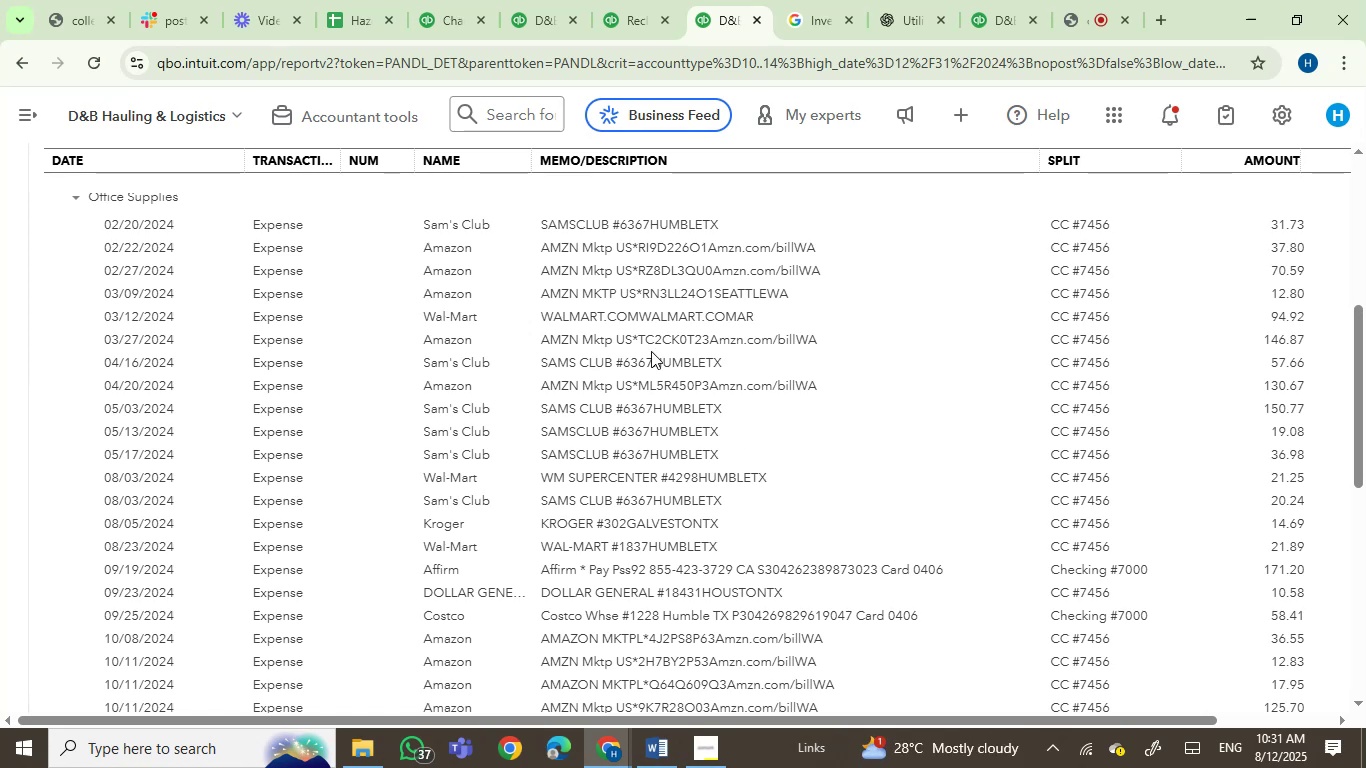 
wait(13.21)
 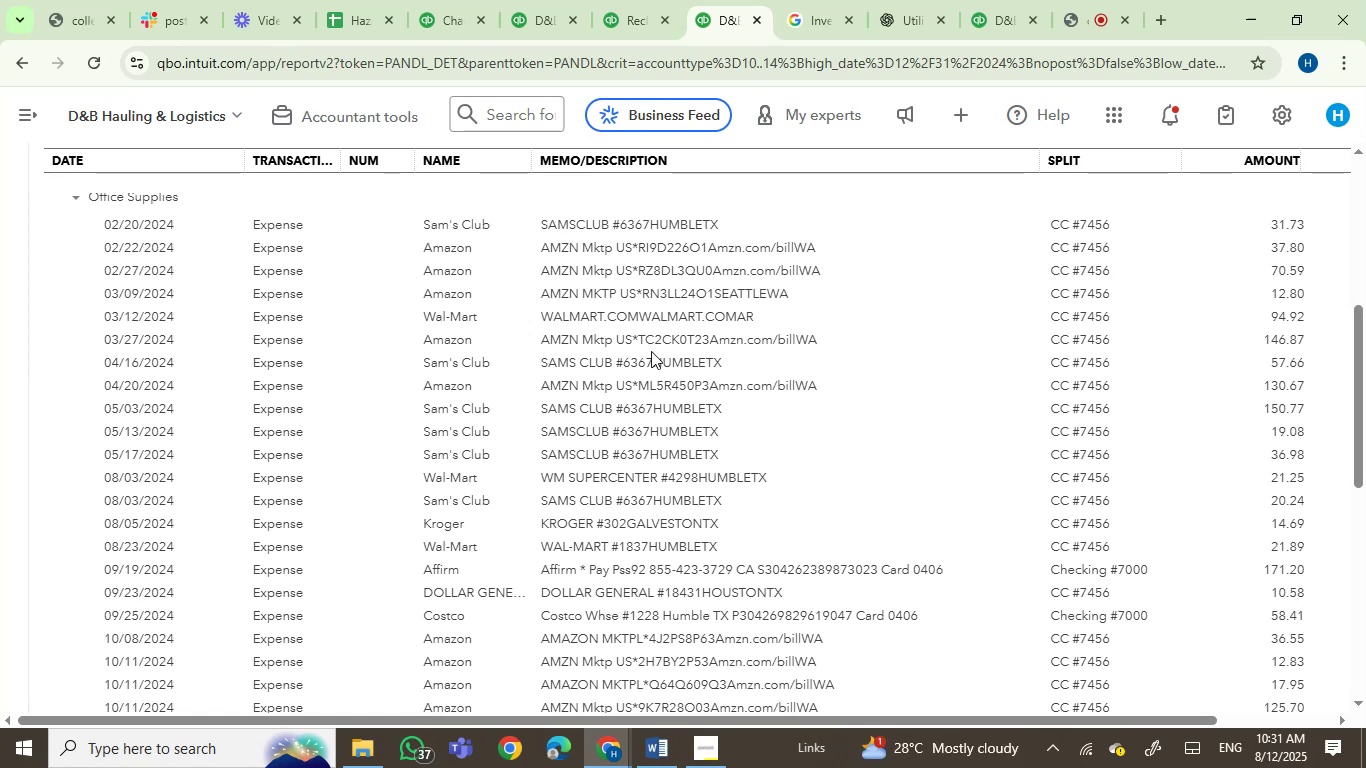 
scroll: coordinate [535, 572], scroll_direction: down, amount: 2.0
 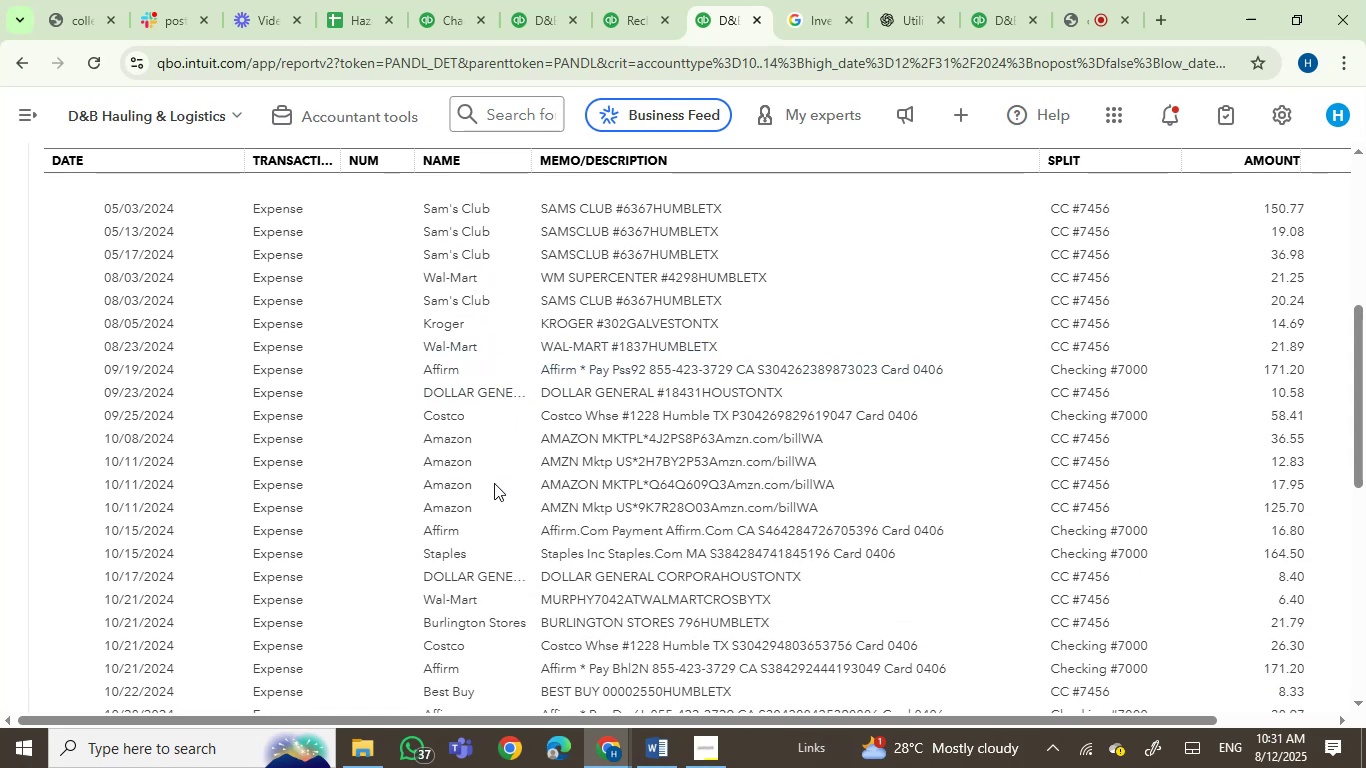 
wait(6.39)
 